 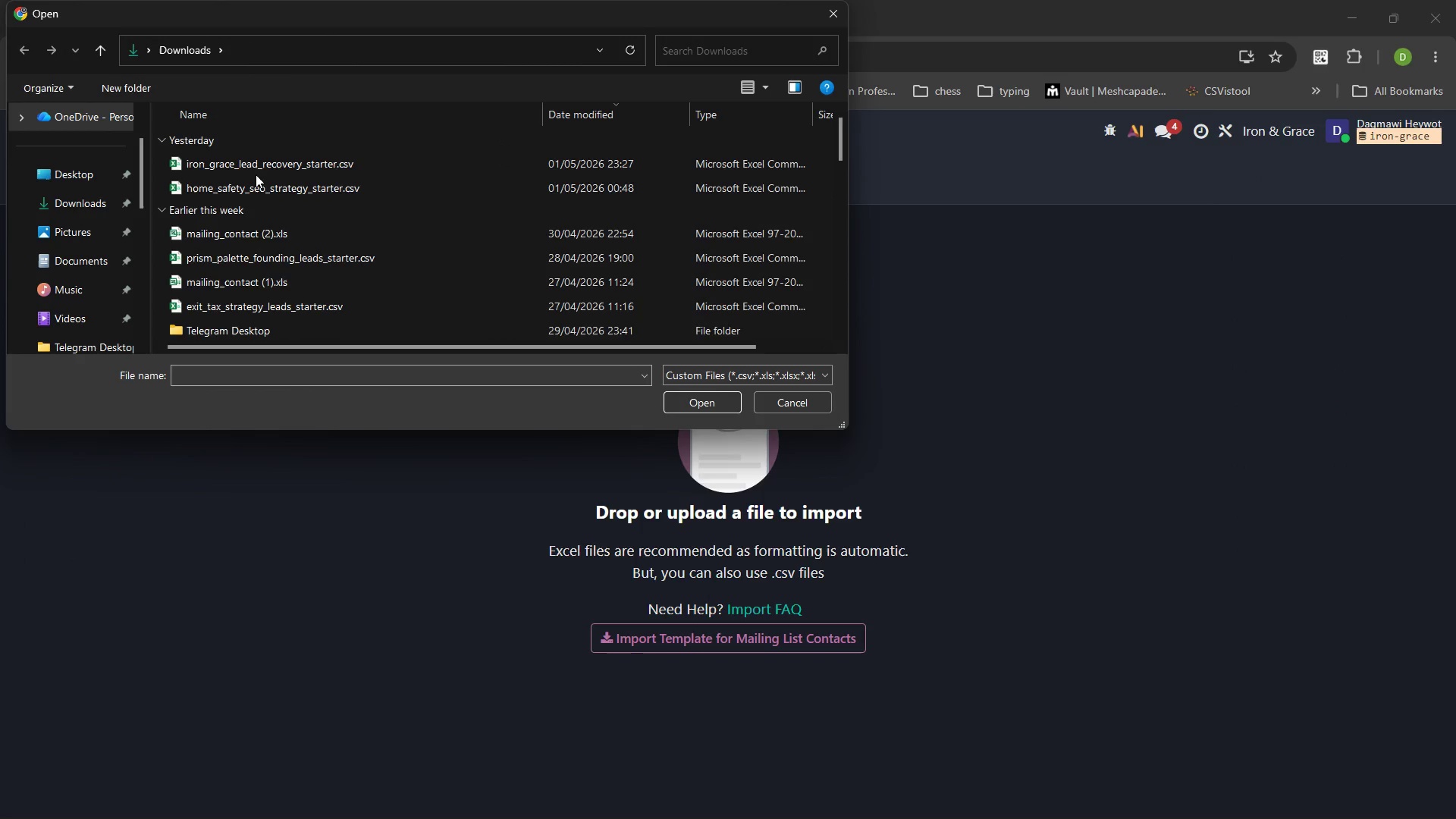 
left_click([256, 171])
 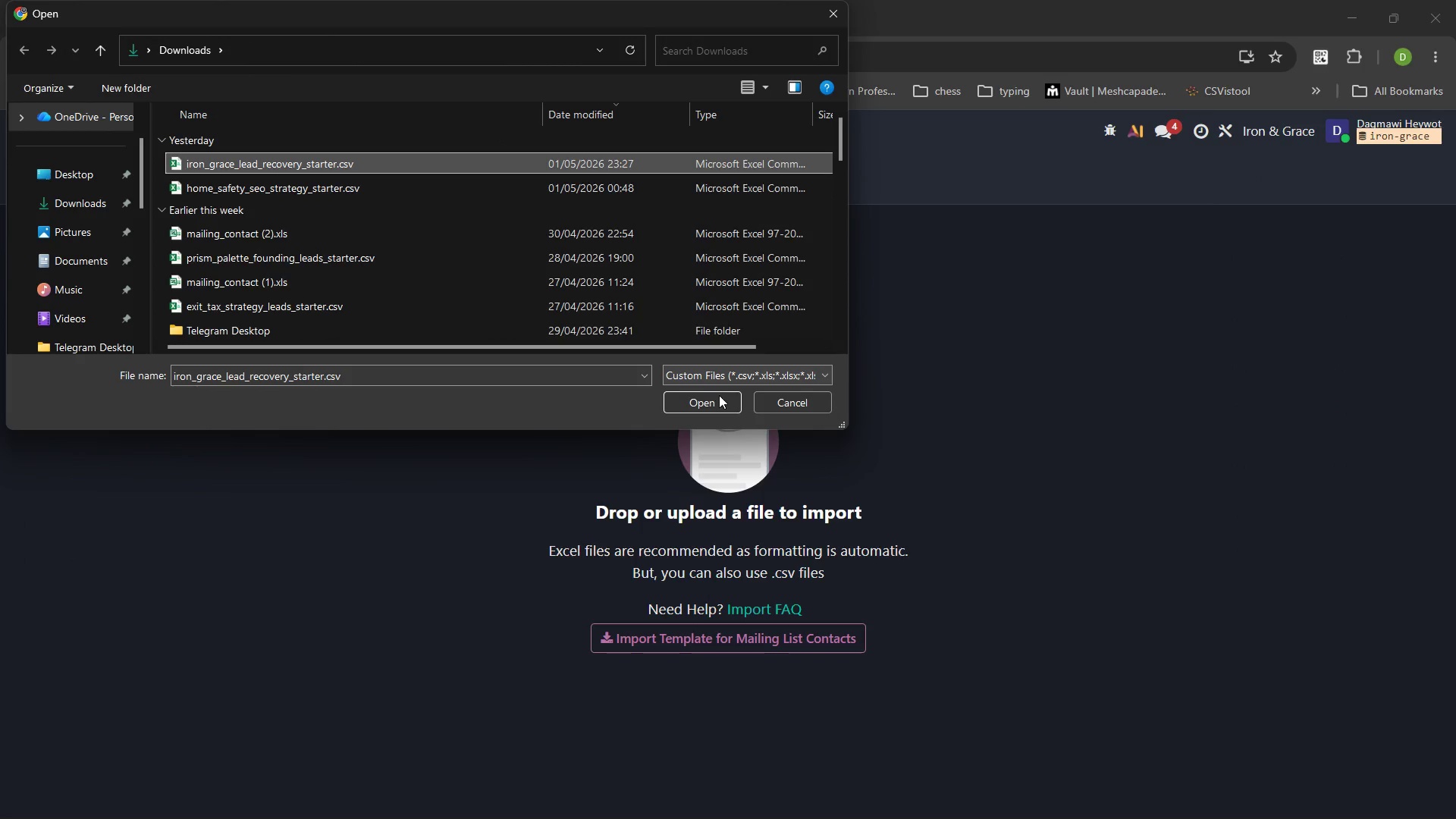 
left_click([720, 402])
 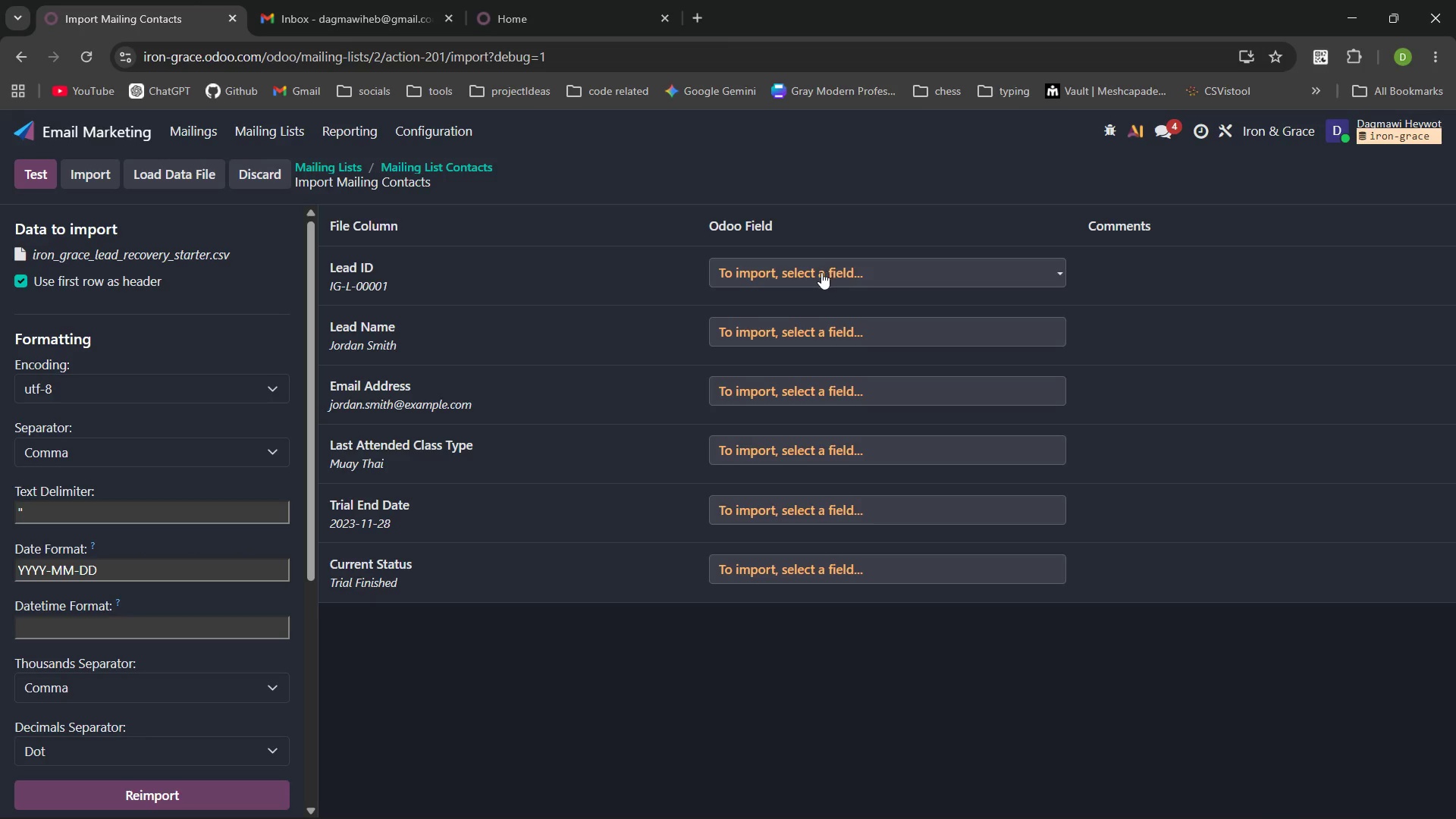 
left_click([838, 271])
 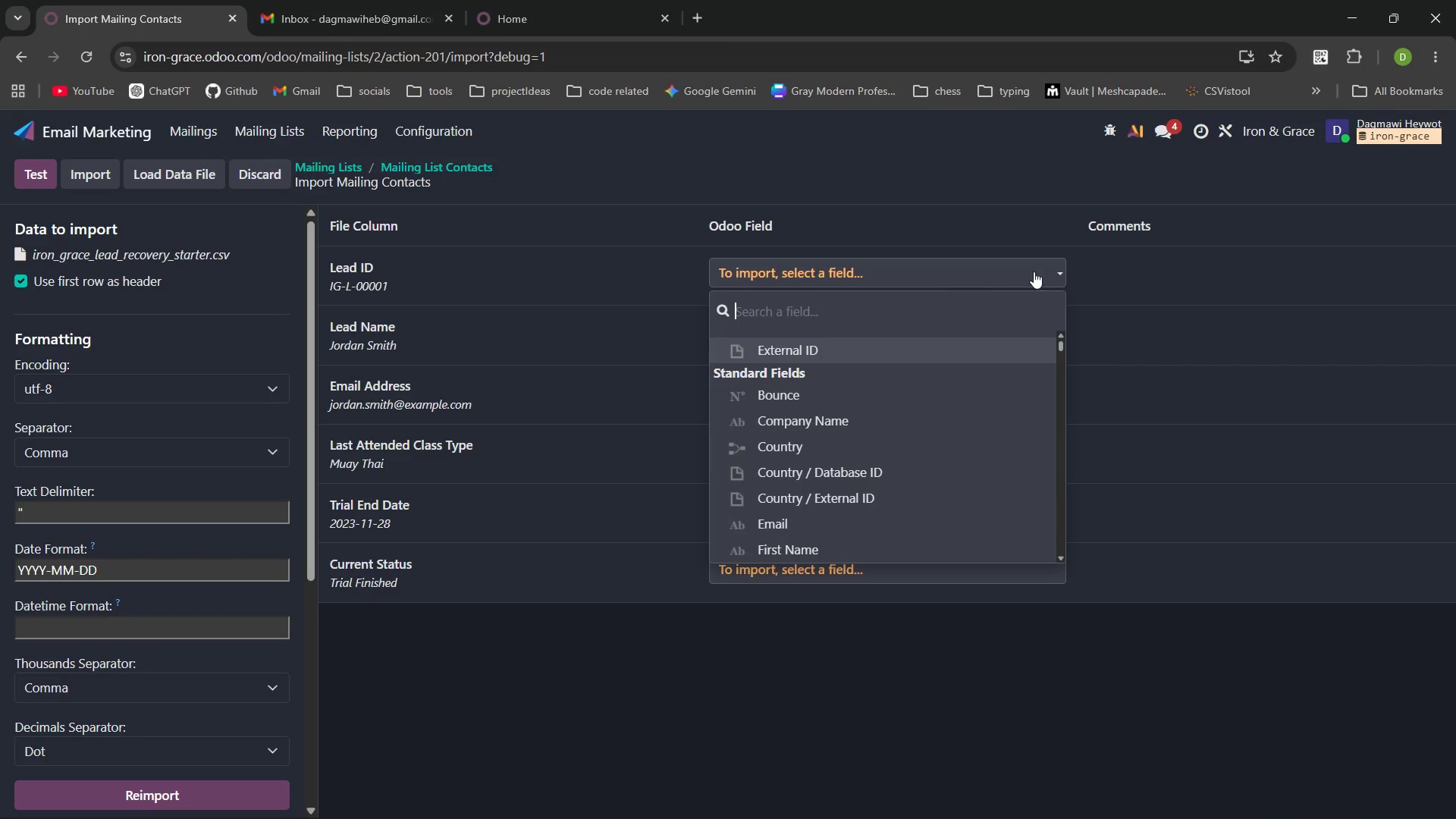 
left_click([1144, 249])
 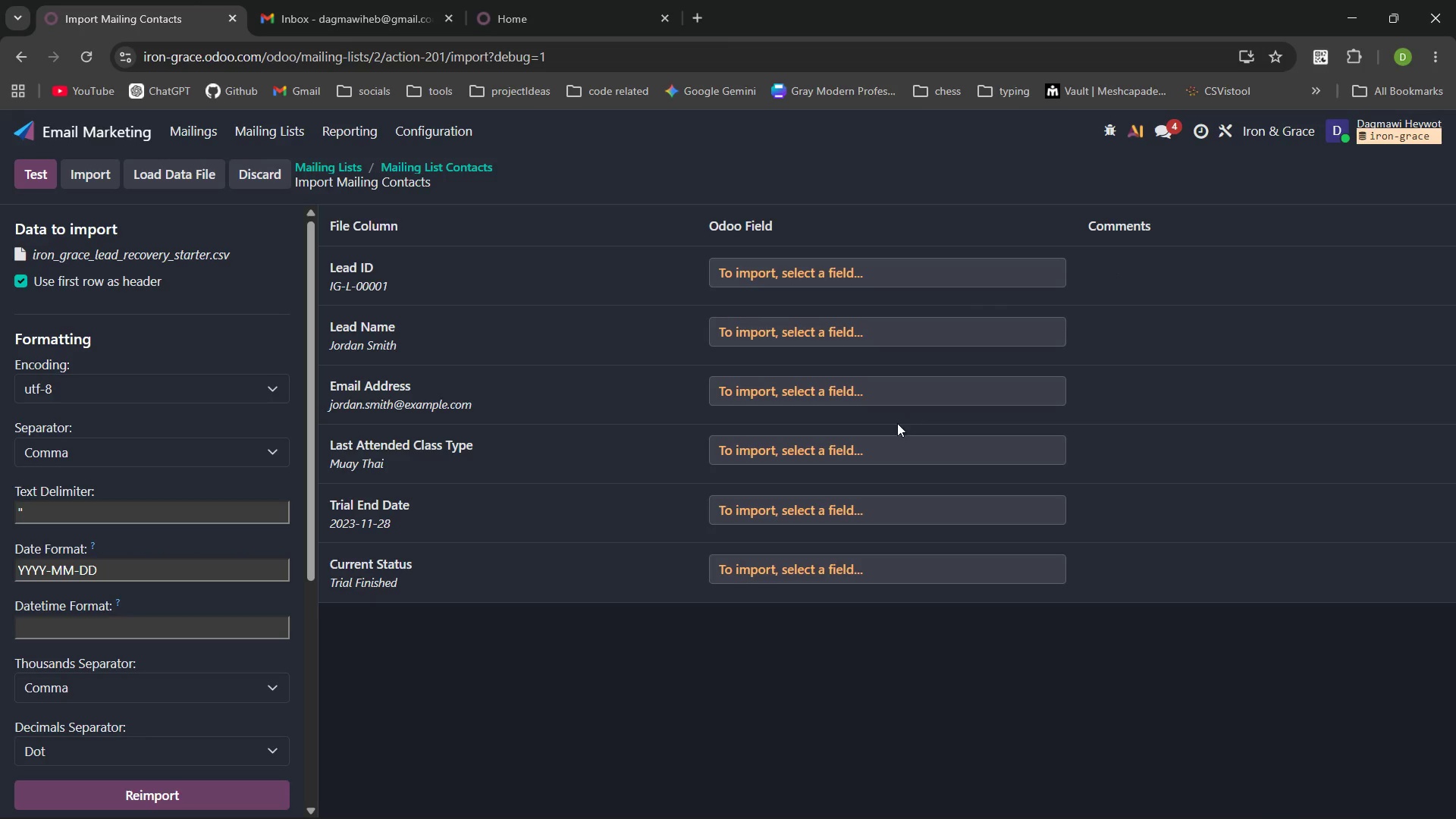 
left_click([857, 444])
 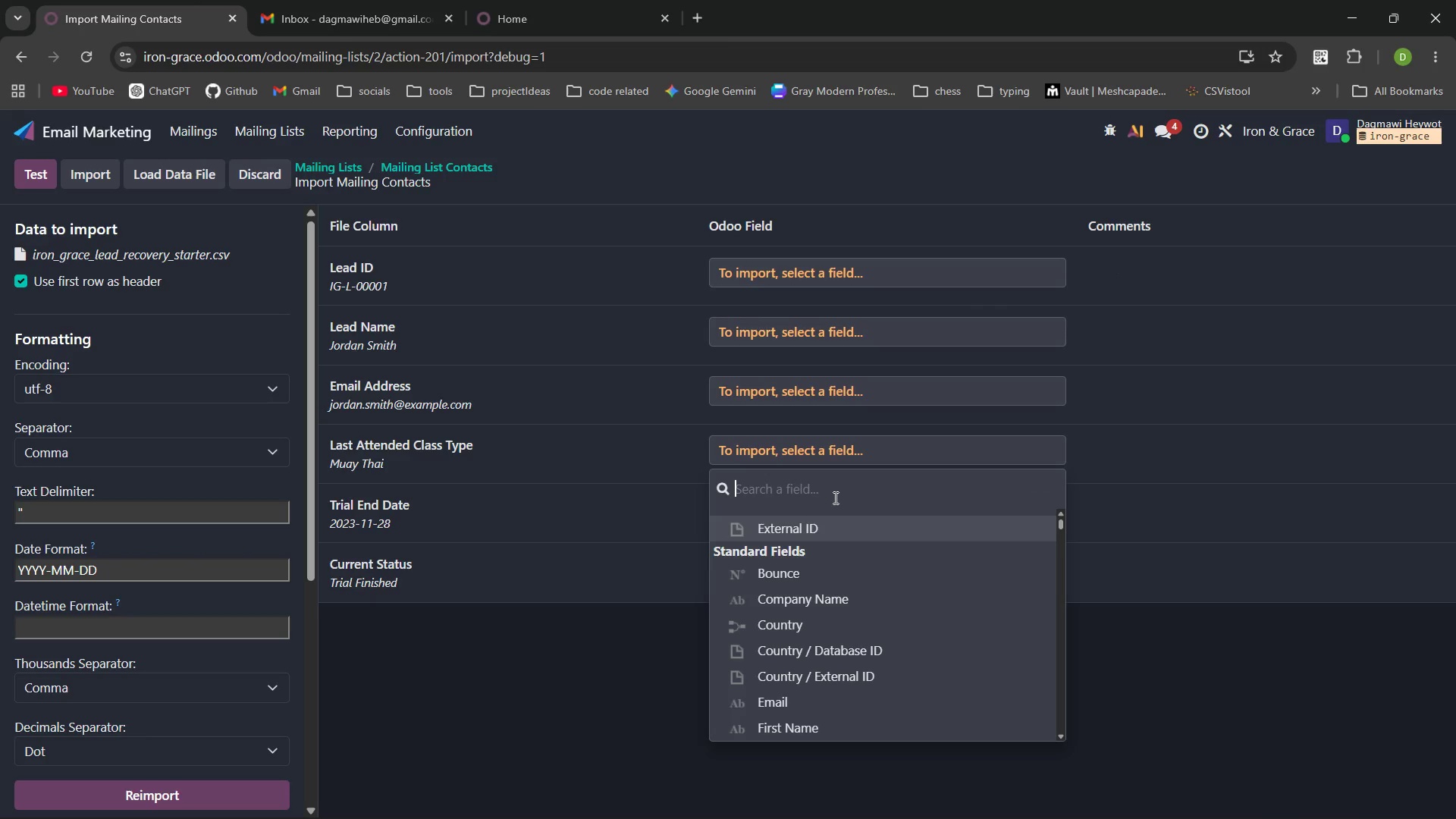 
type(last)
 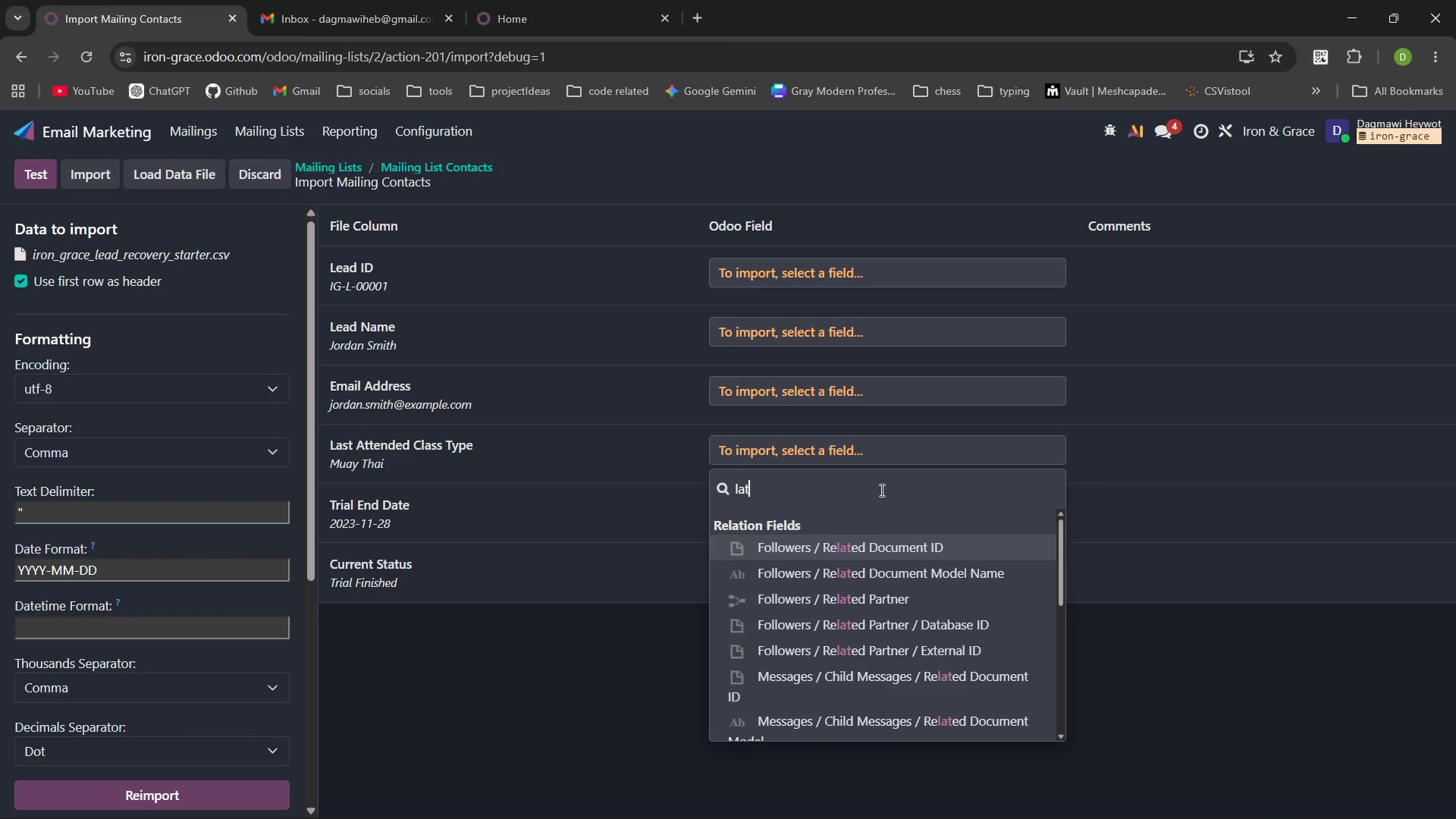 
key(Backspace)
type(st)
 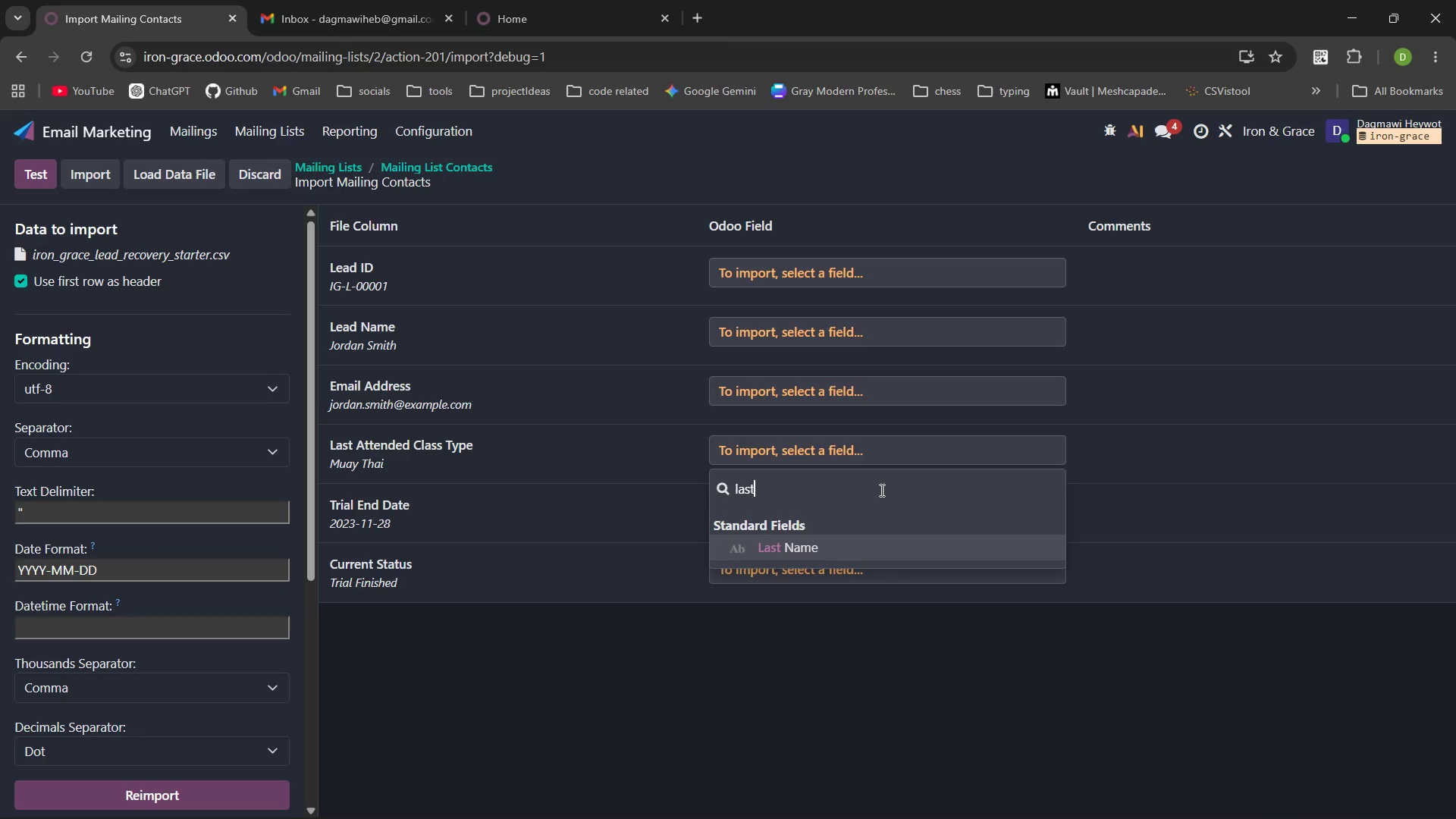 
hold_key(key=Backspace, duration=0.78)
 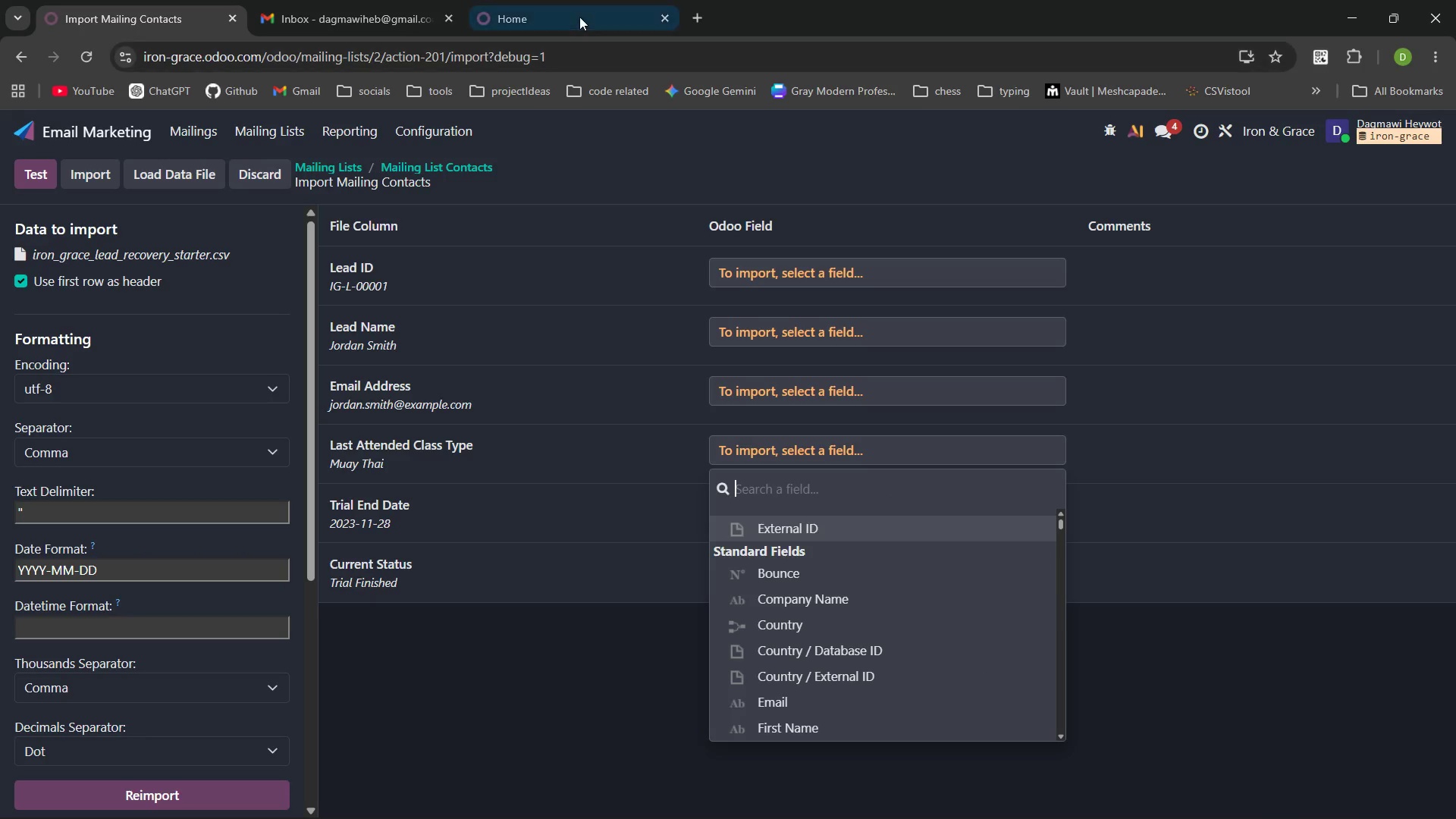 
left_click([579, 17])
 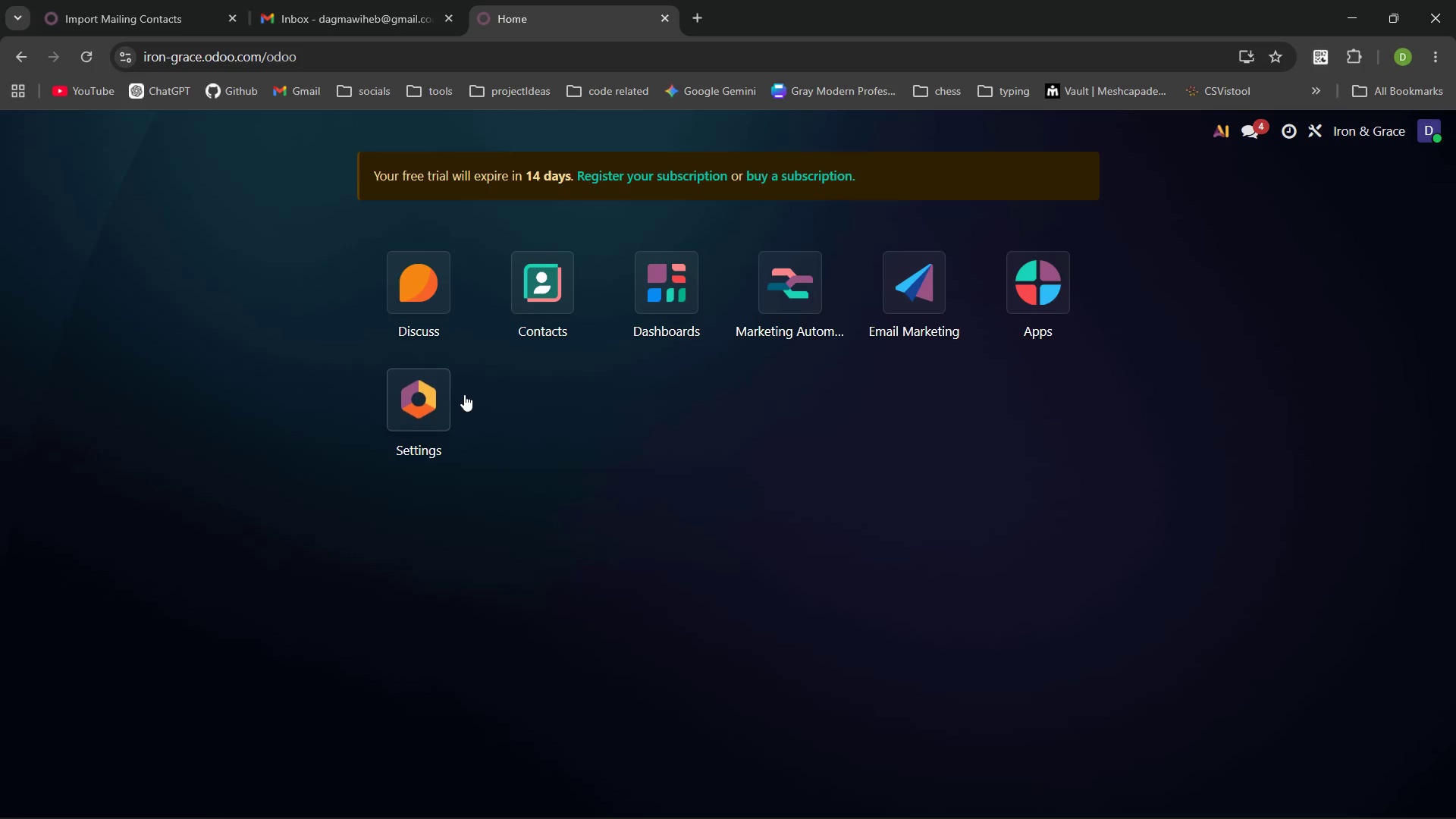 
left_click([428, 397])
 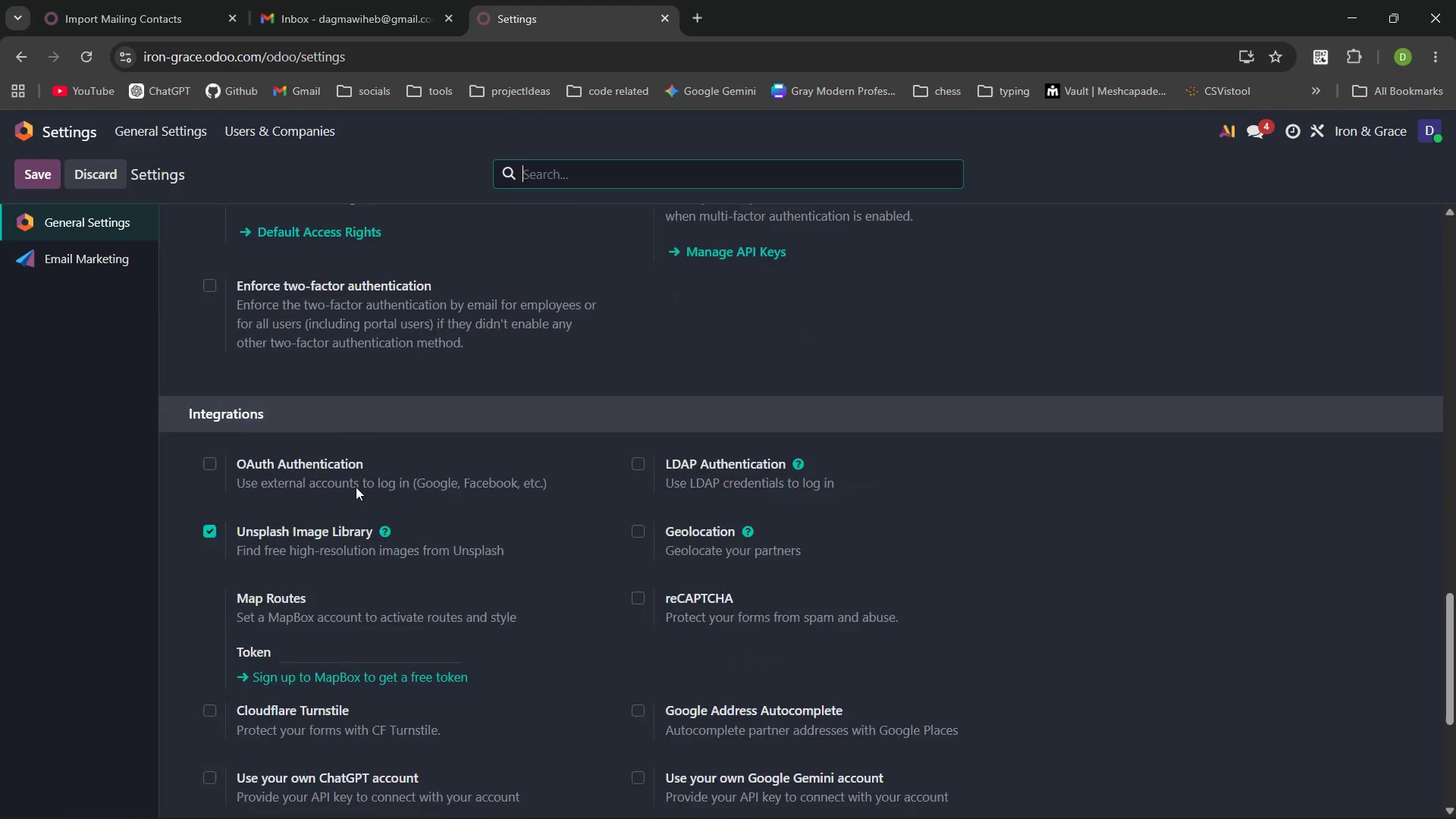 
wait(5.27)
 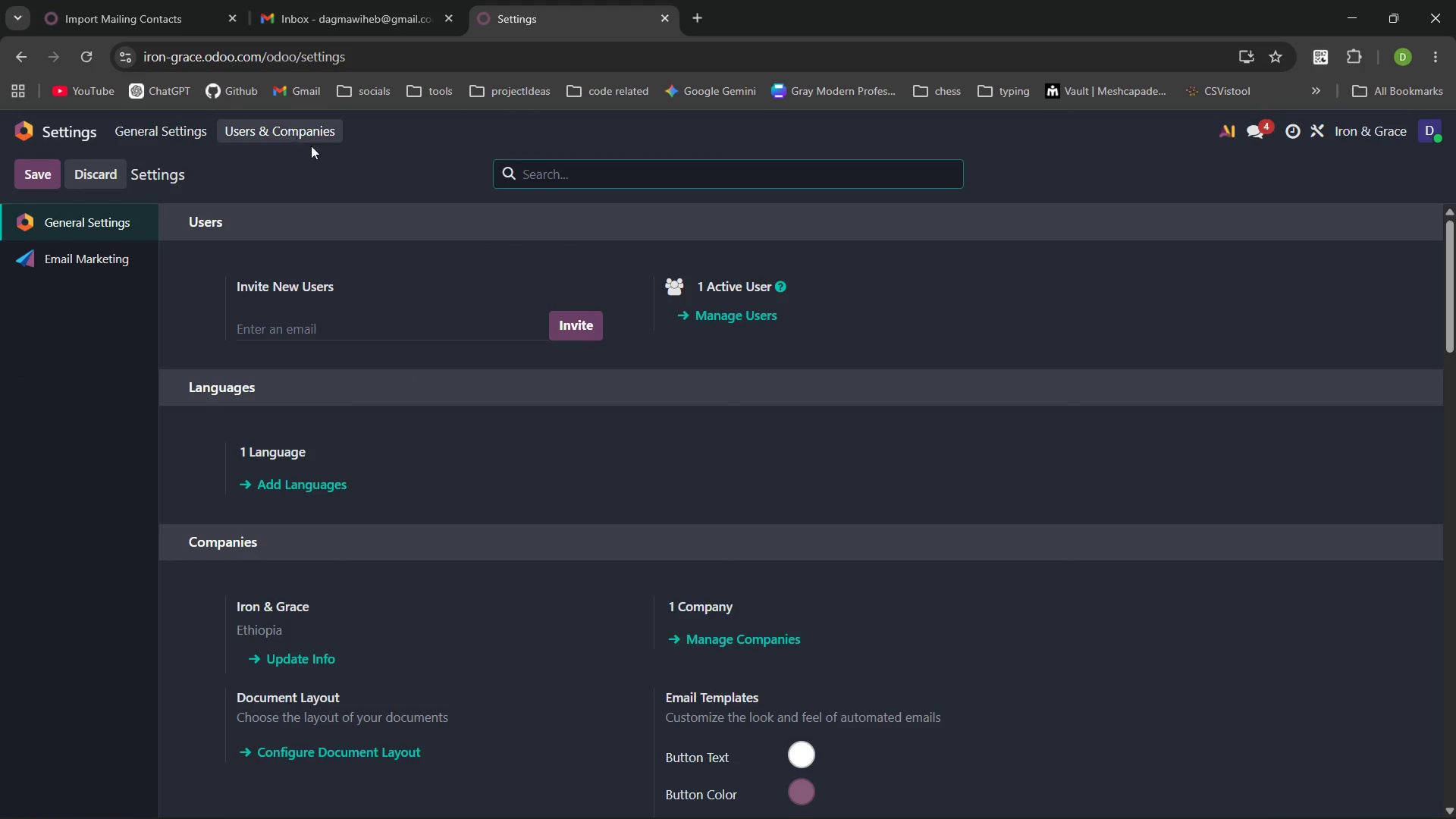 
left_click([356, 573])
 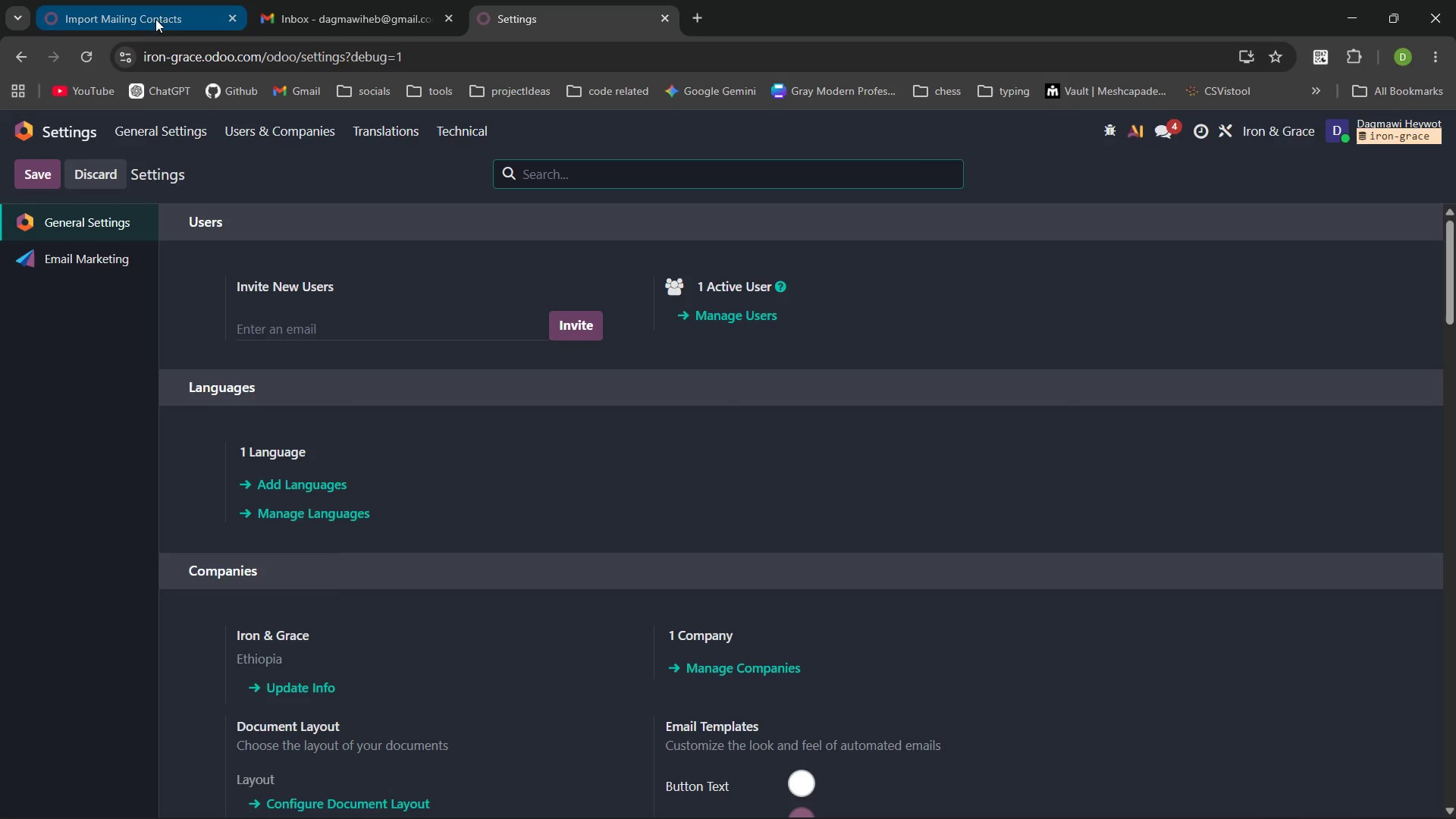 
left_click([448, 135])
 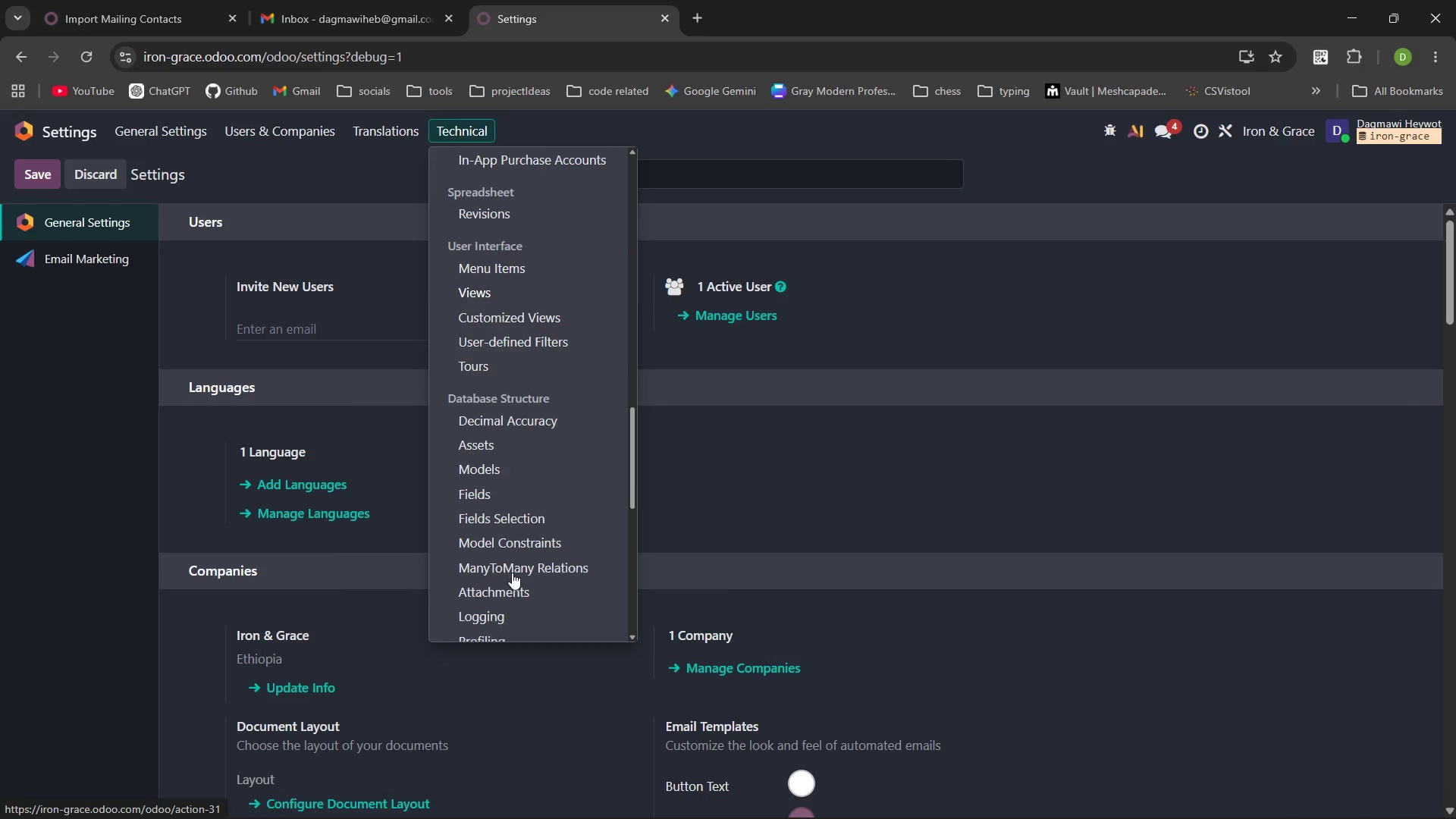 
left_click([486, 475])
 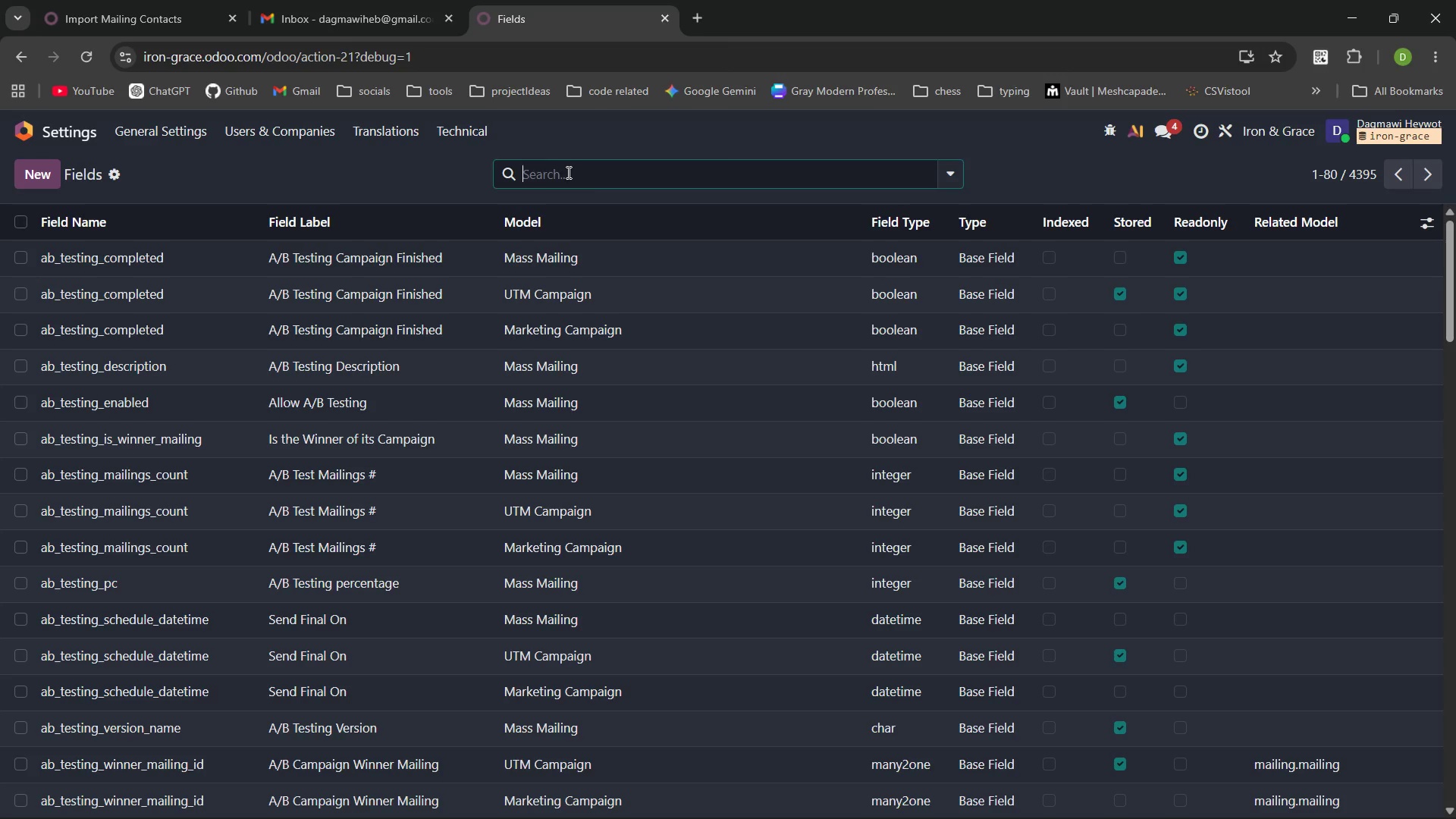 
type(last)
 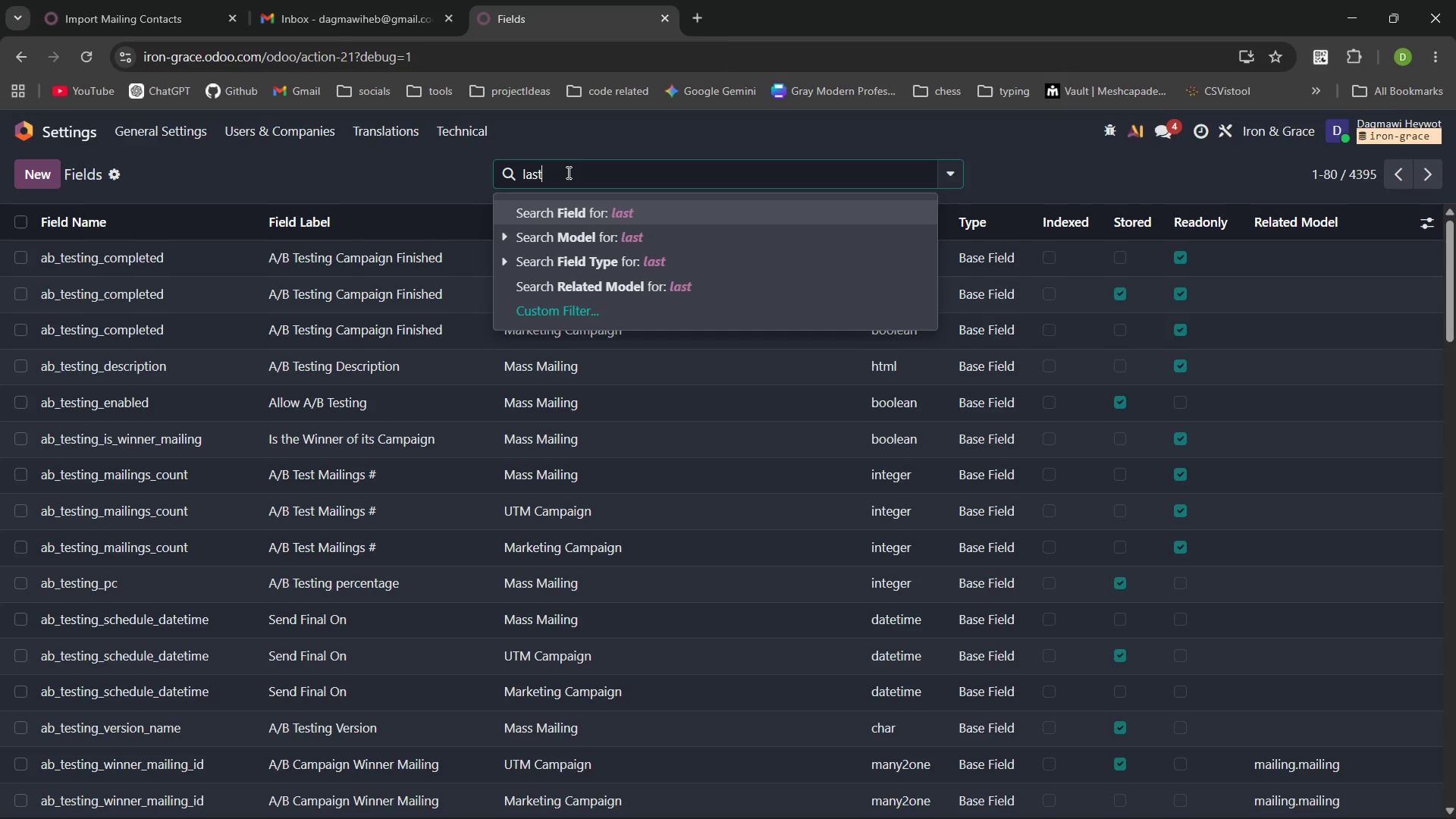 
key(Enter)
 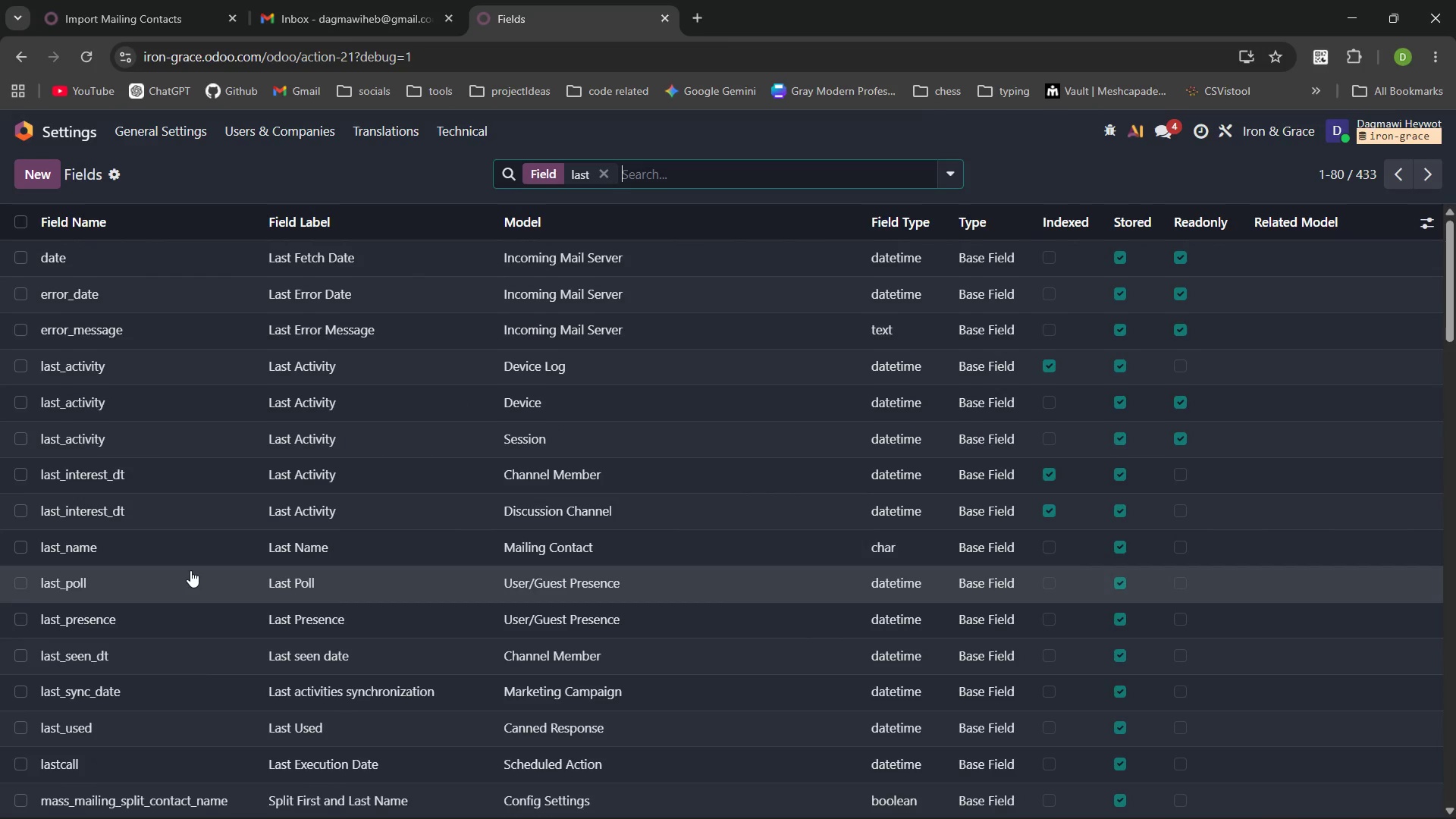 
wait(6.92)
 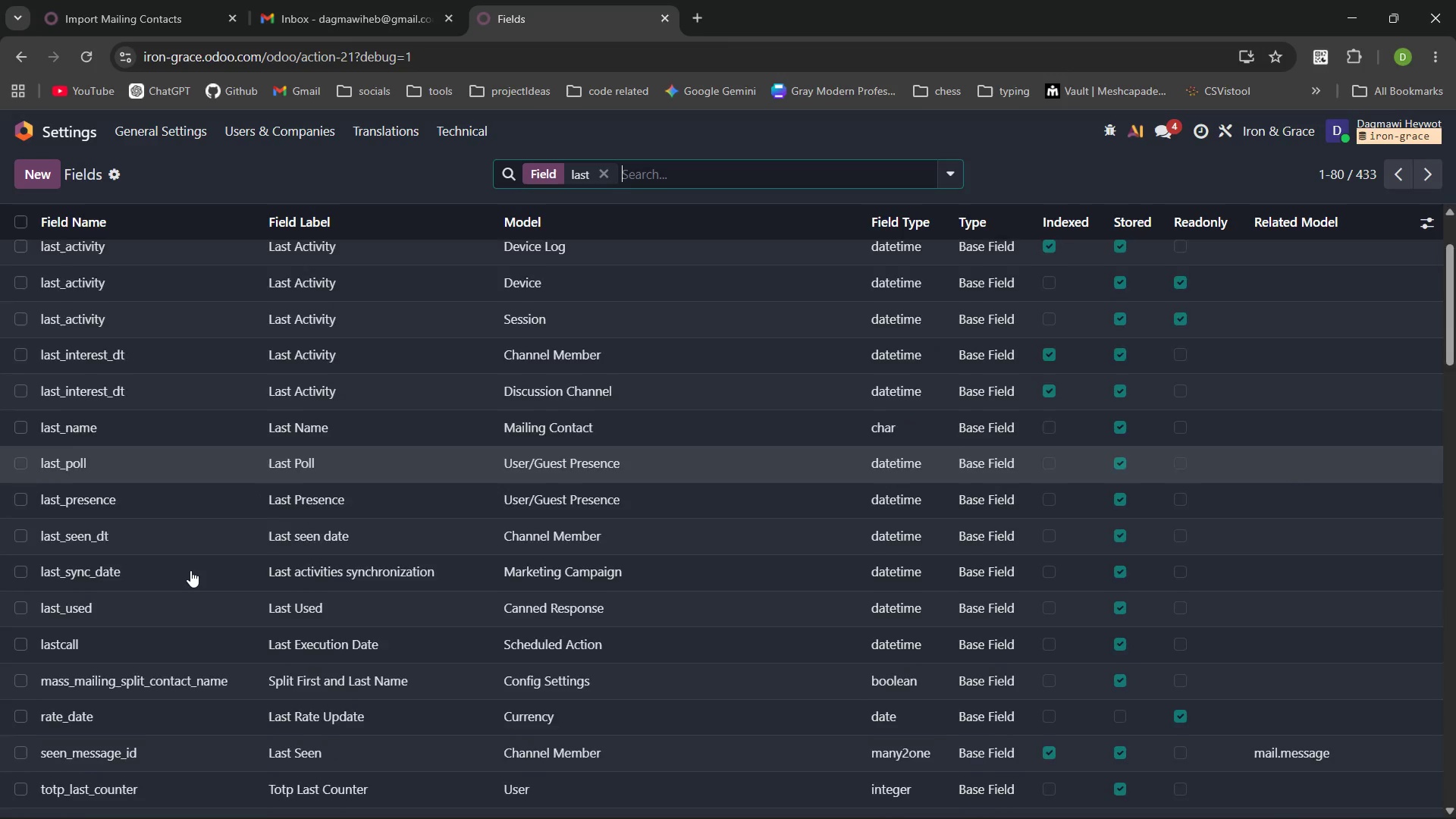 
left_click([52, 174])
 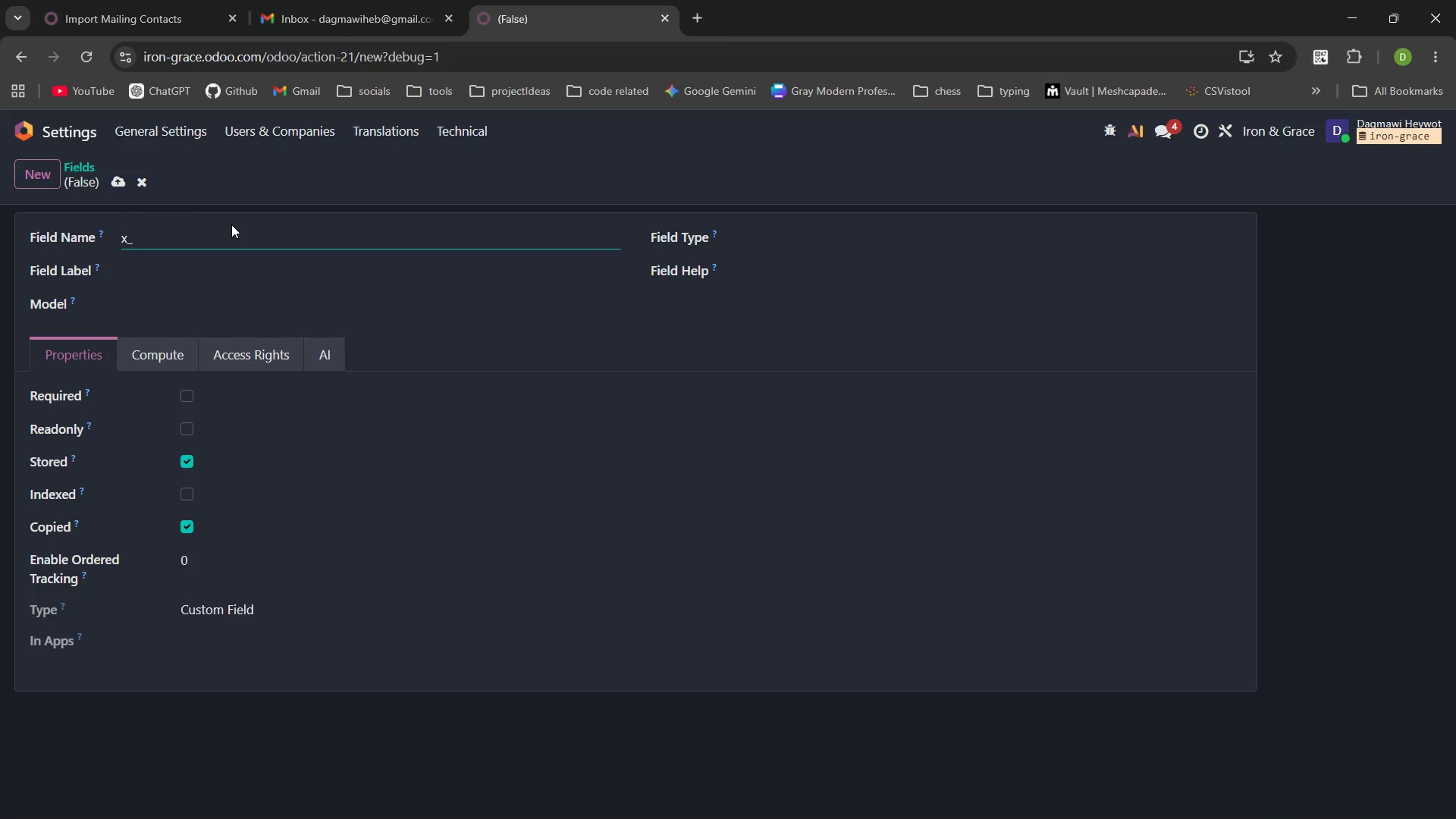 
type(last )
key(Backspace)
type(_attended_)
 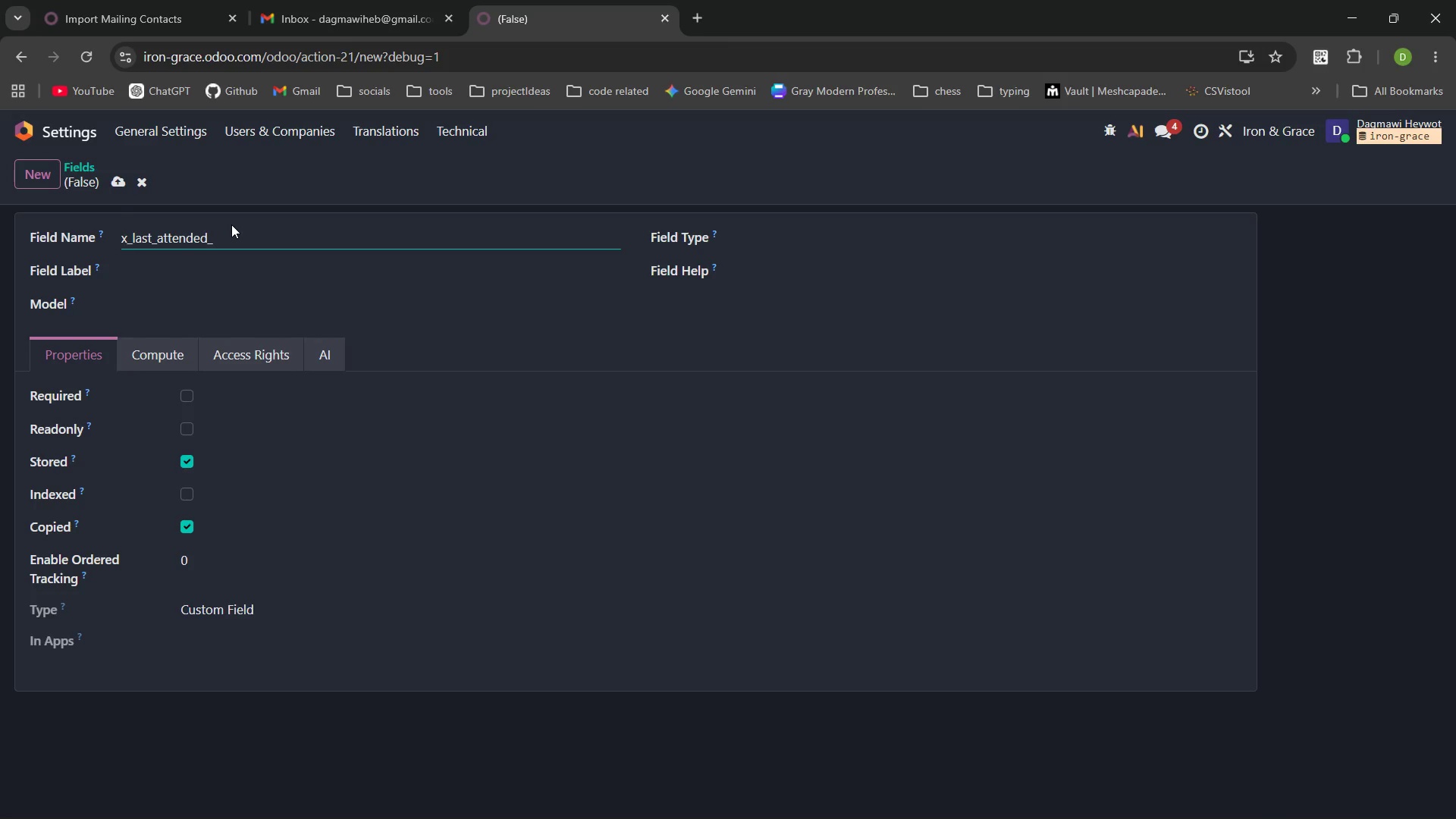 
left_click_drag(start_coordinate=[1053, 234], to_coordinate=[1355, 300])
 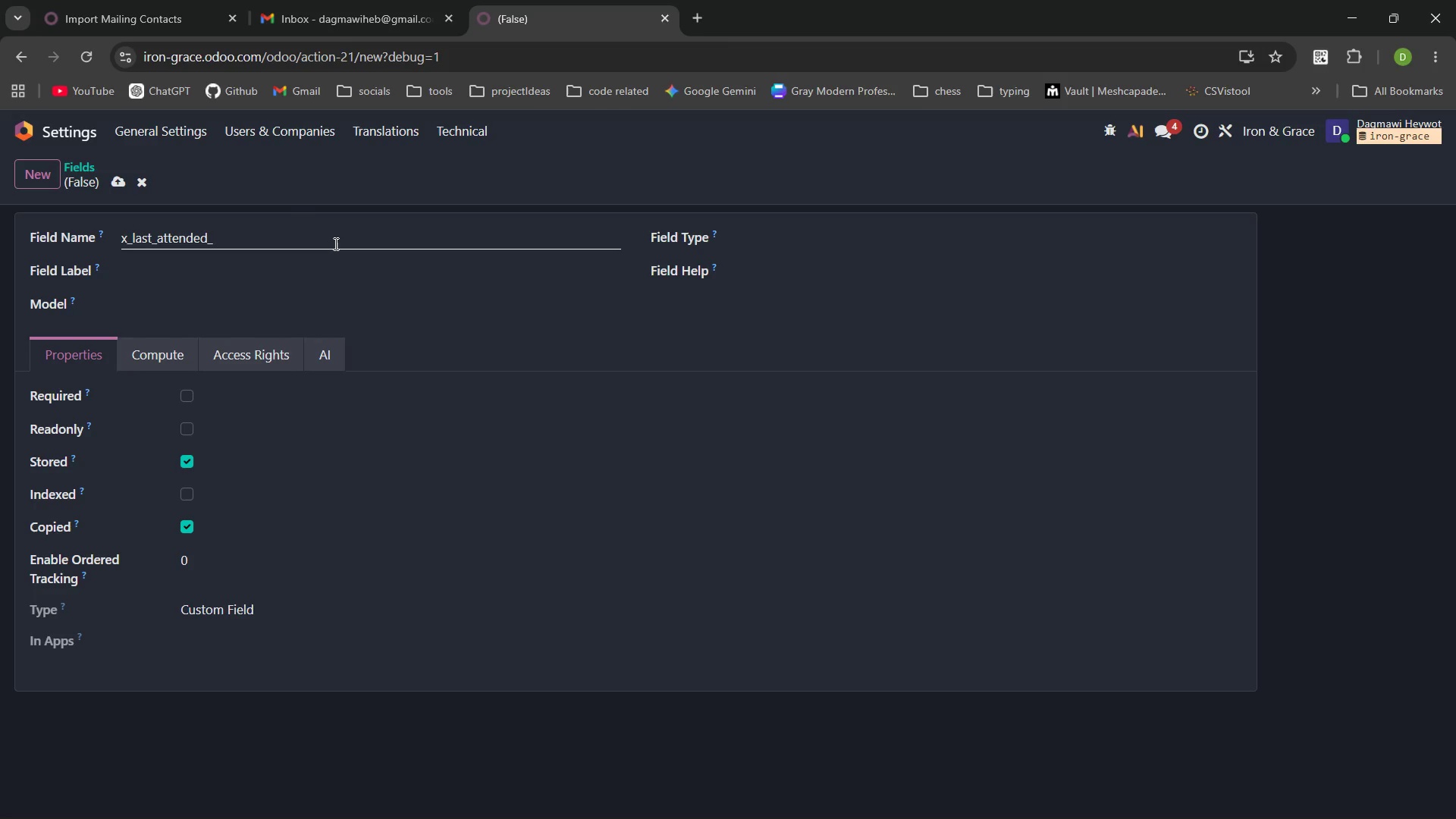 
left_click([1355, 300])
 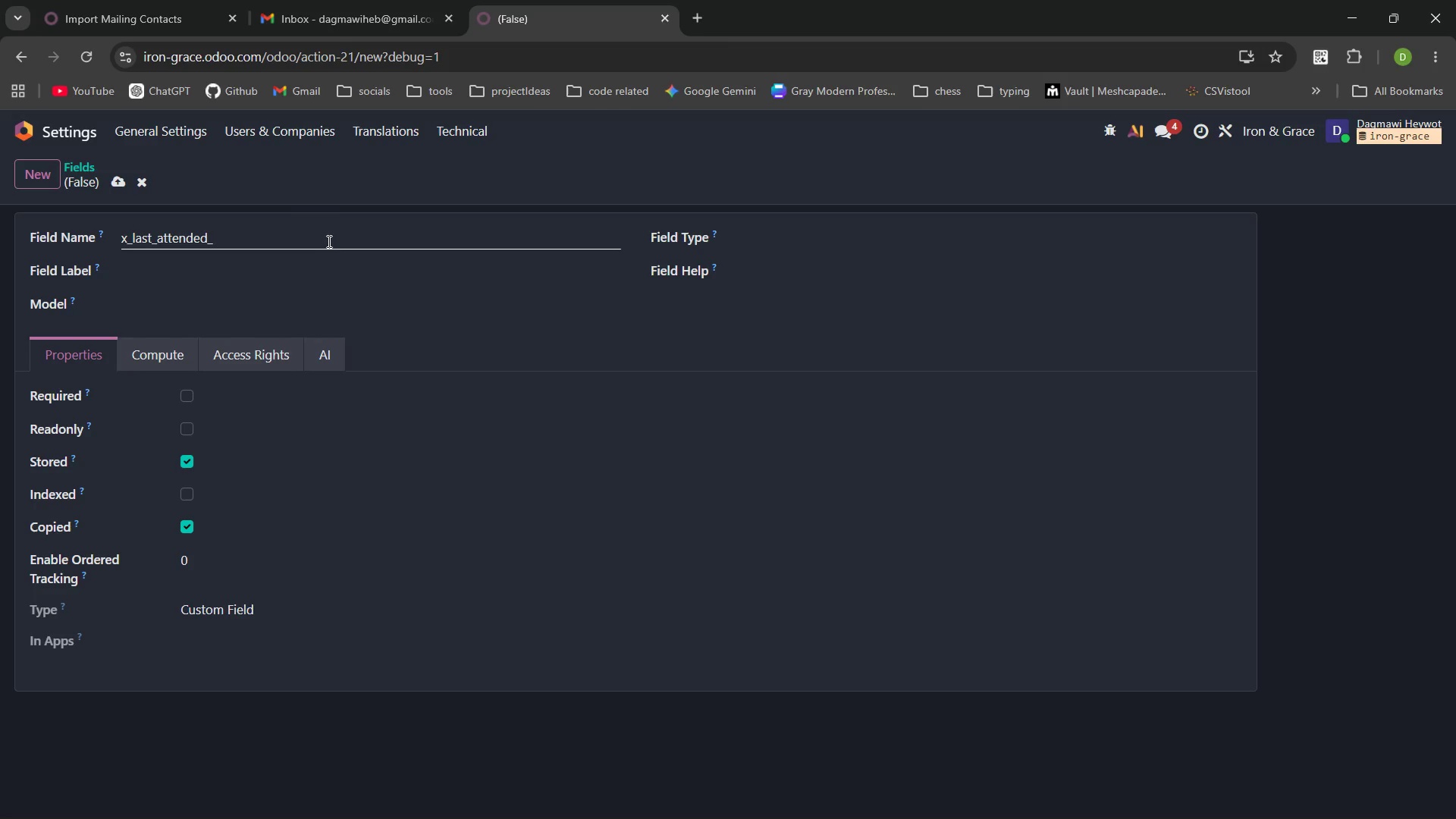 
left_click([327, 240])
 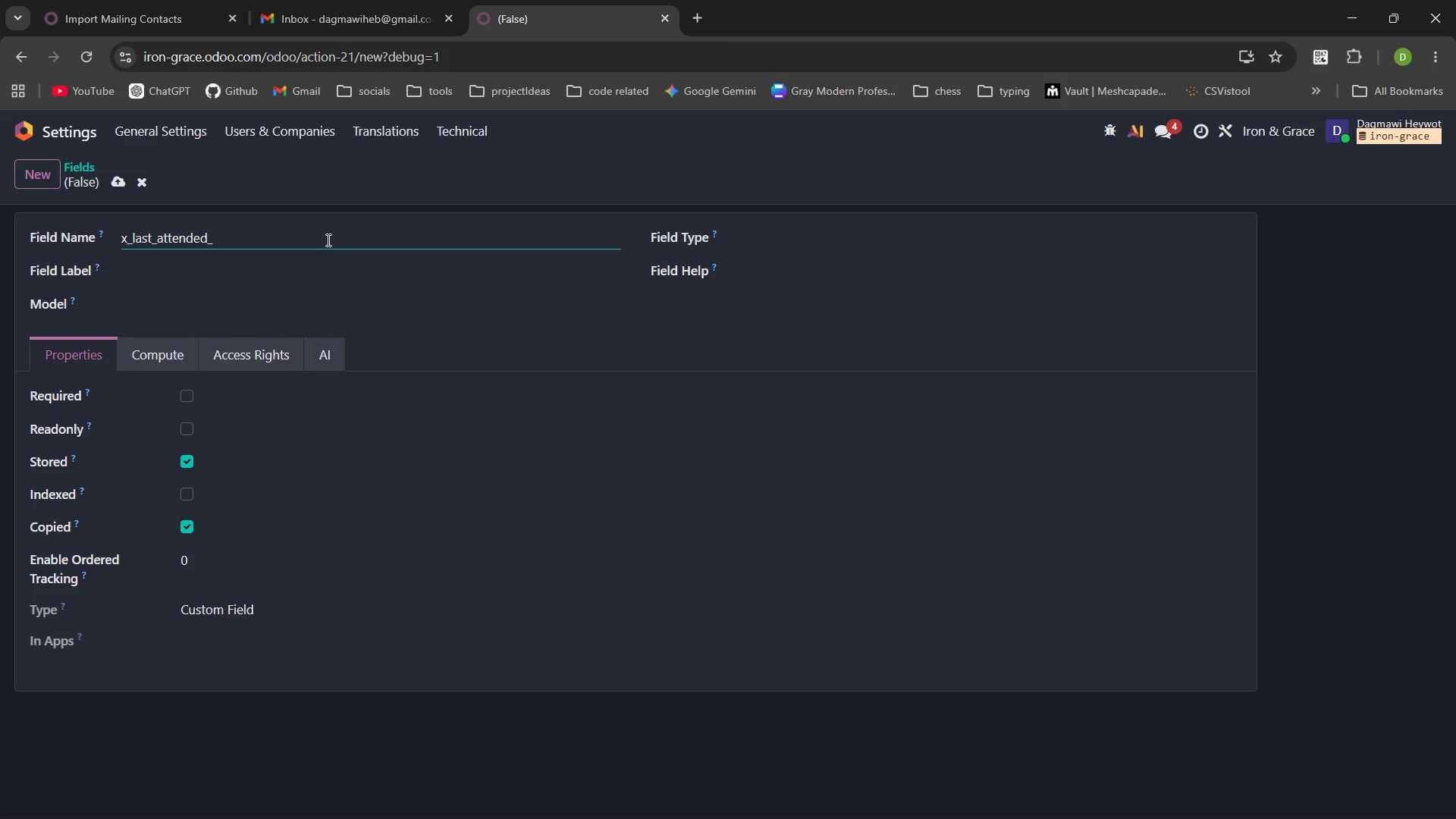 
type(class_type)
 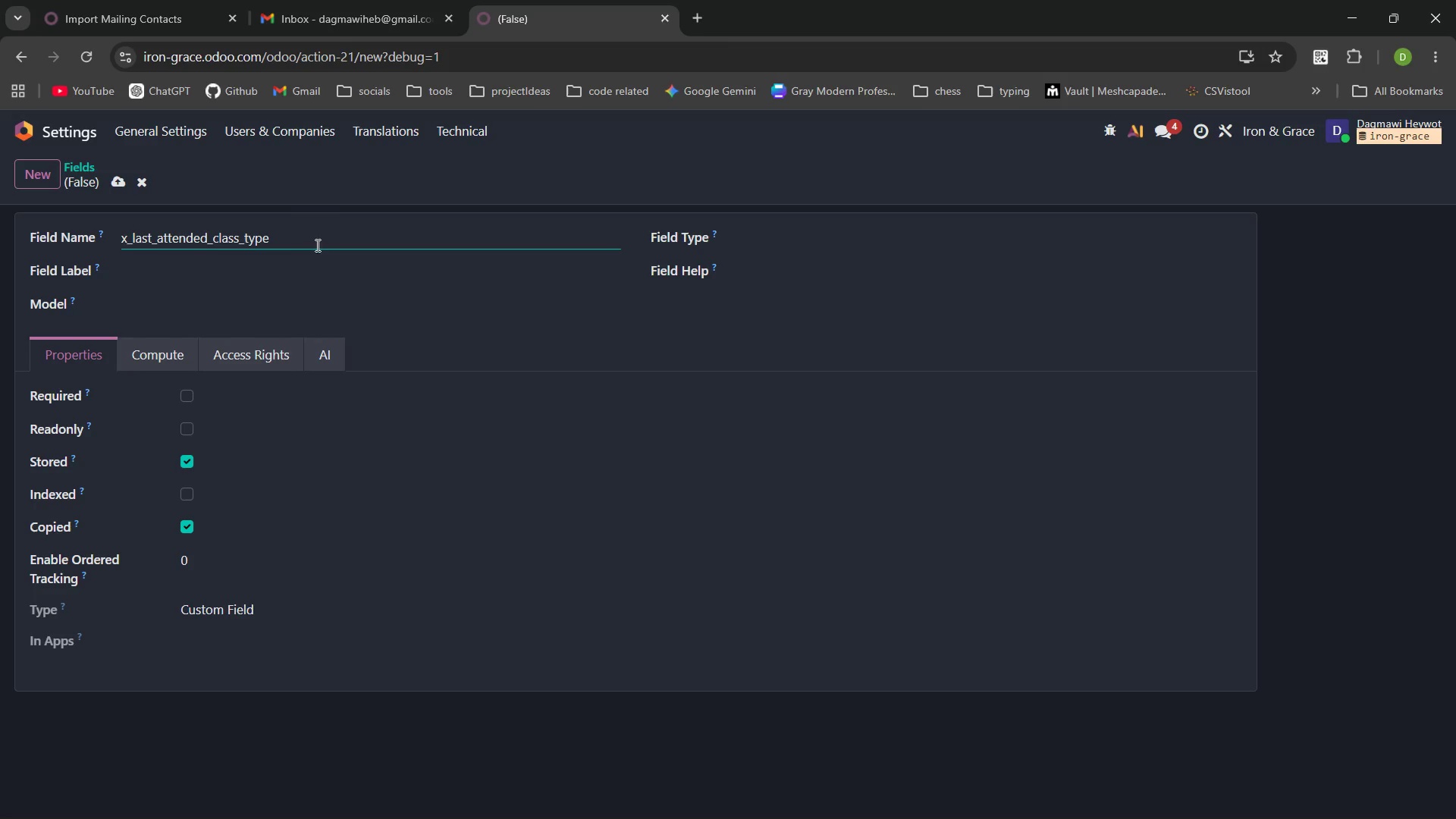 
left_click([176, 271])
 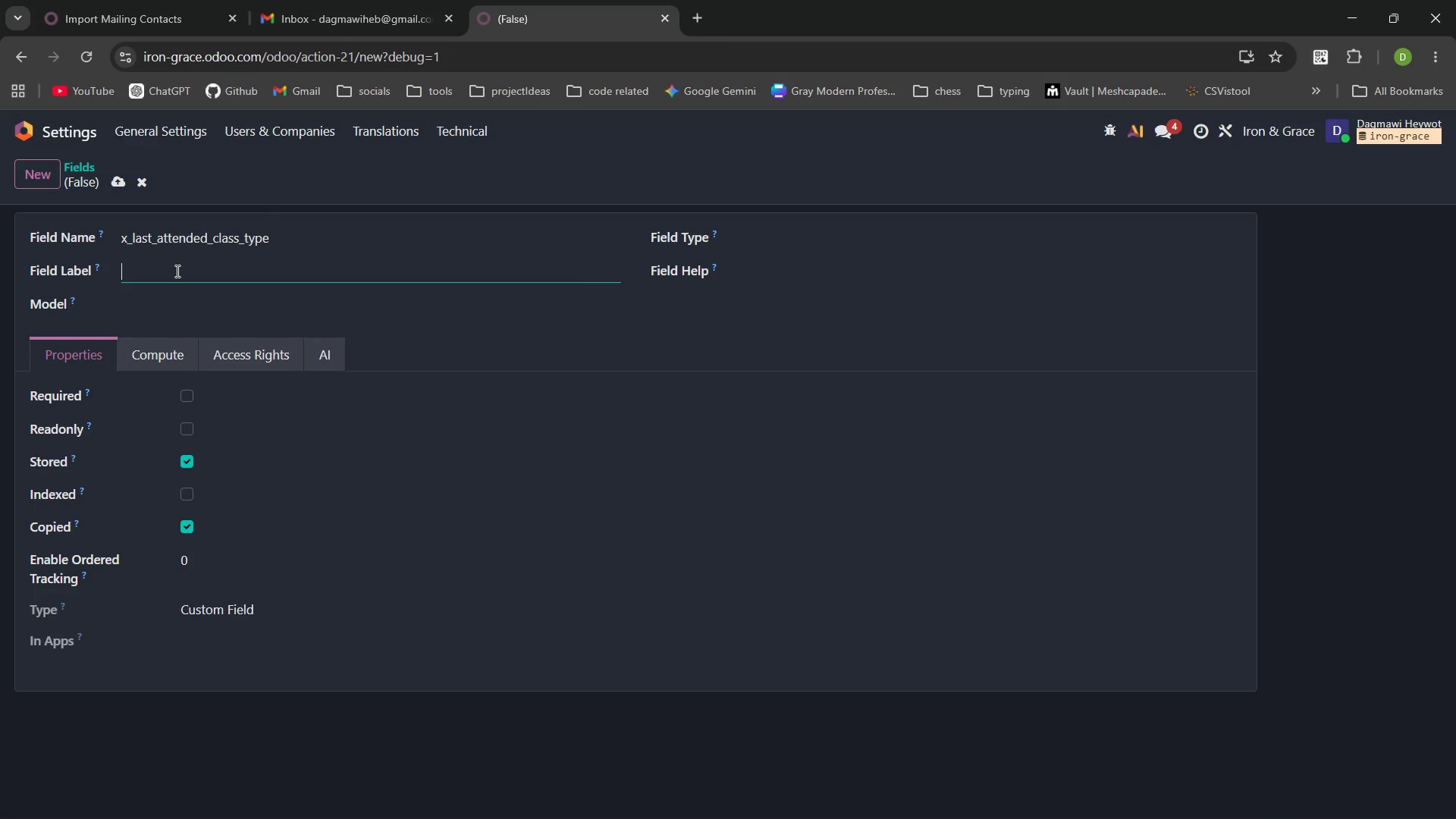 
key(Meta+MetaLeft)
 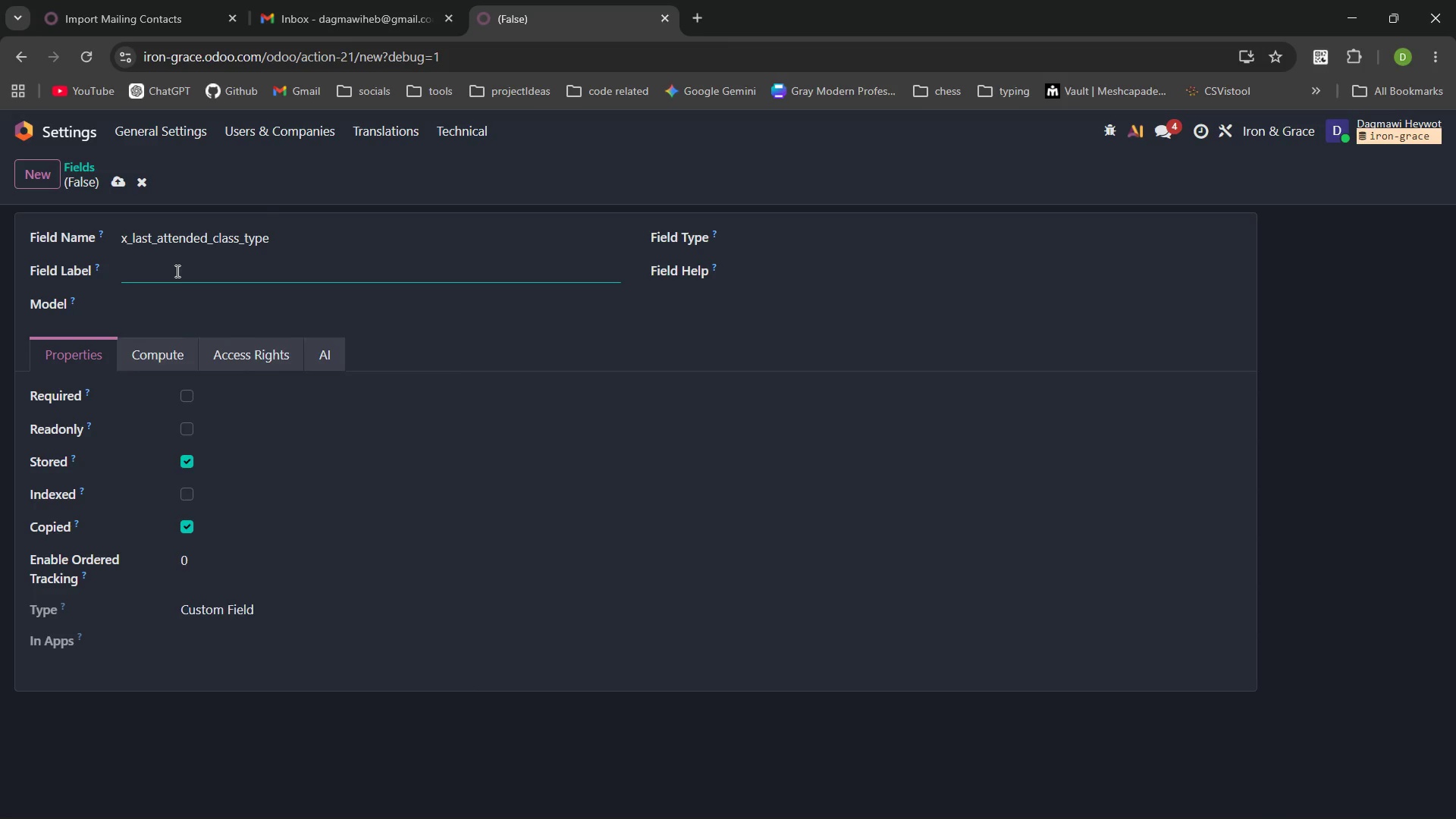 
key(Meta+V)
 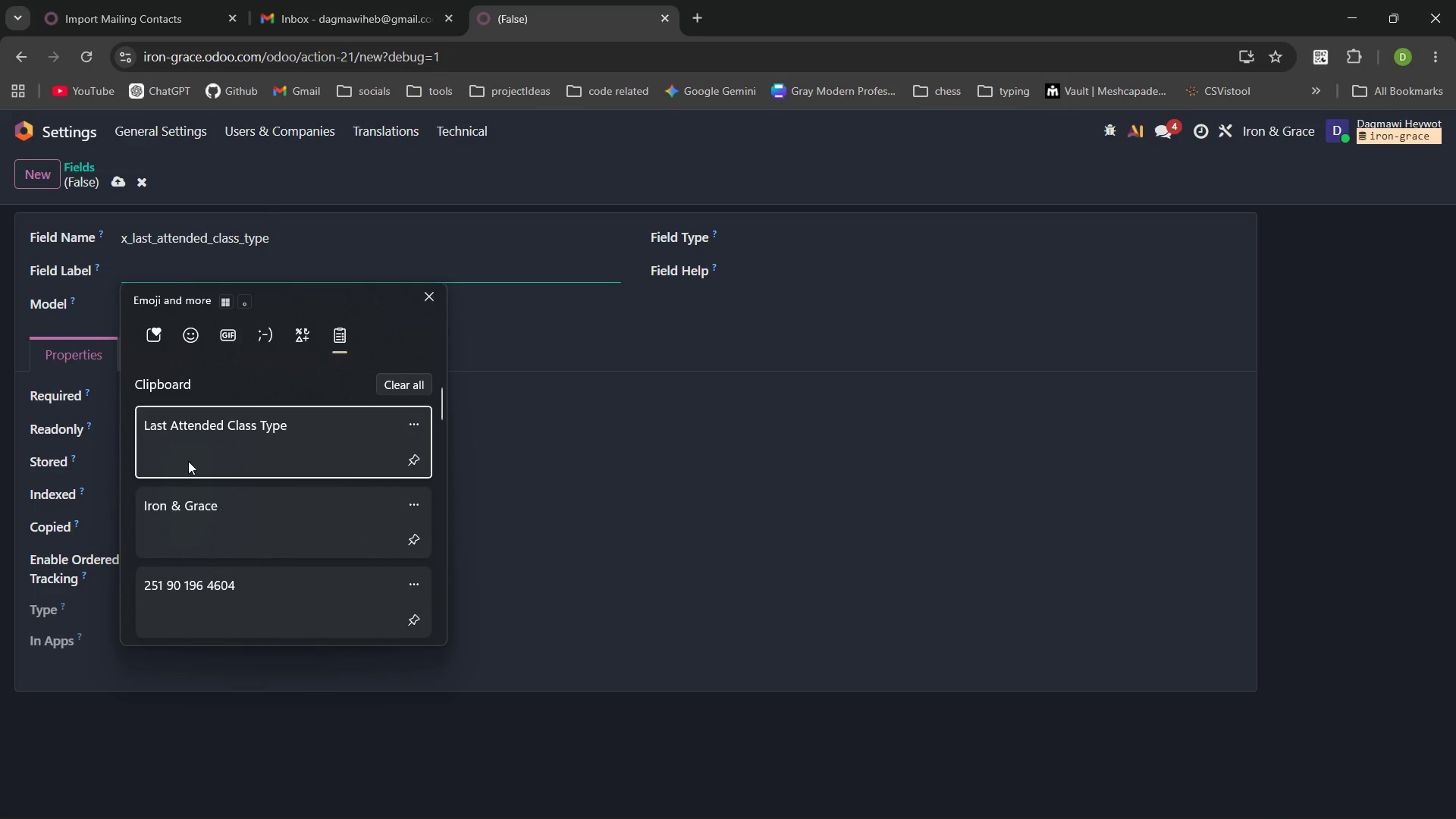 
left_click([206, 453])
 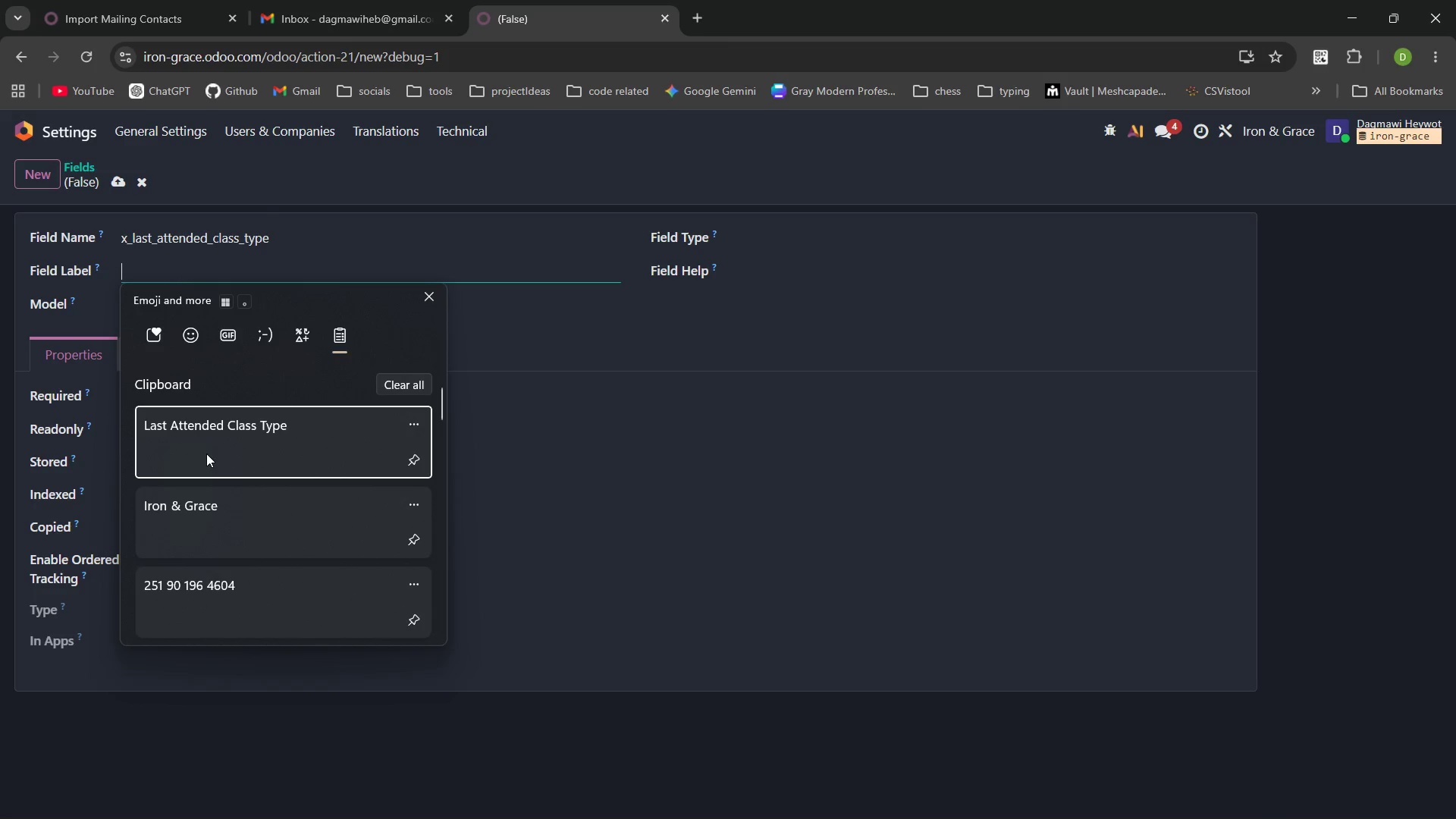 
key(Control+ControlLeft)
 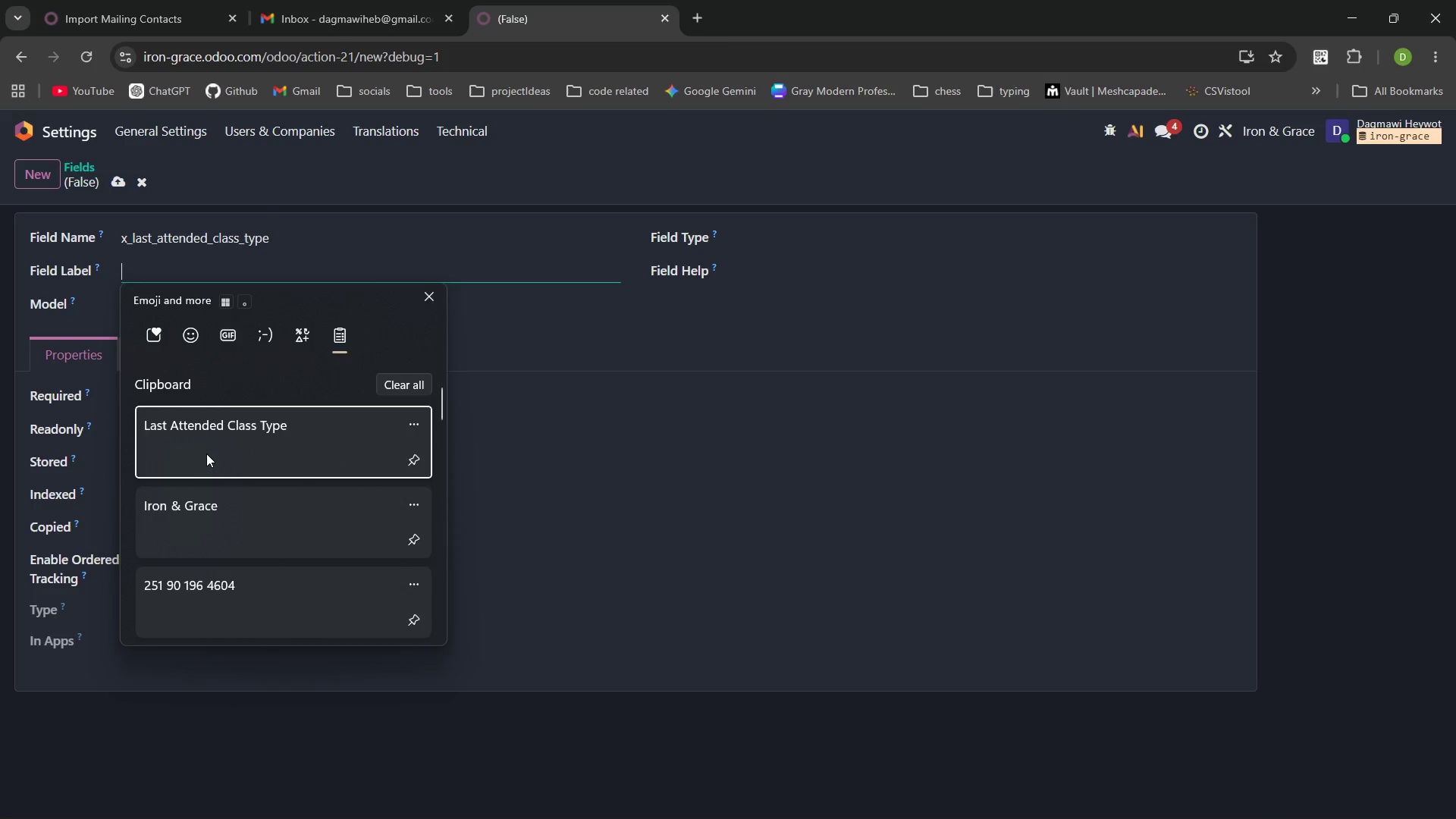 
key(Control+V)
 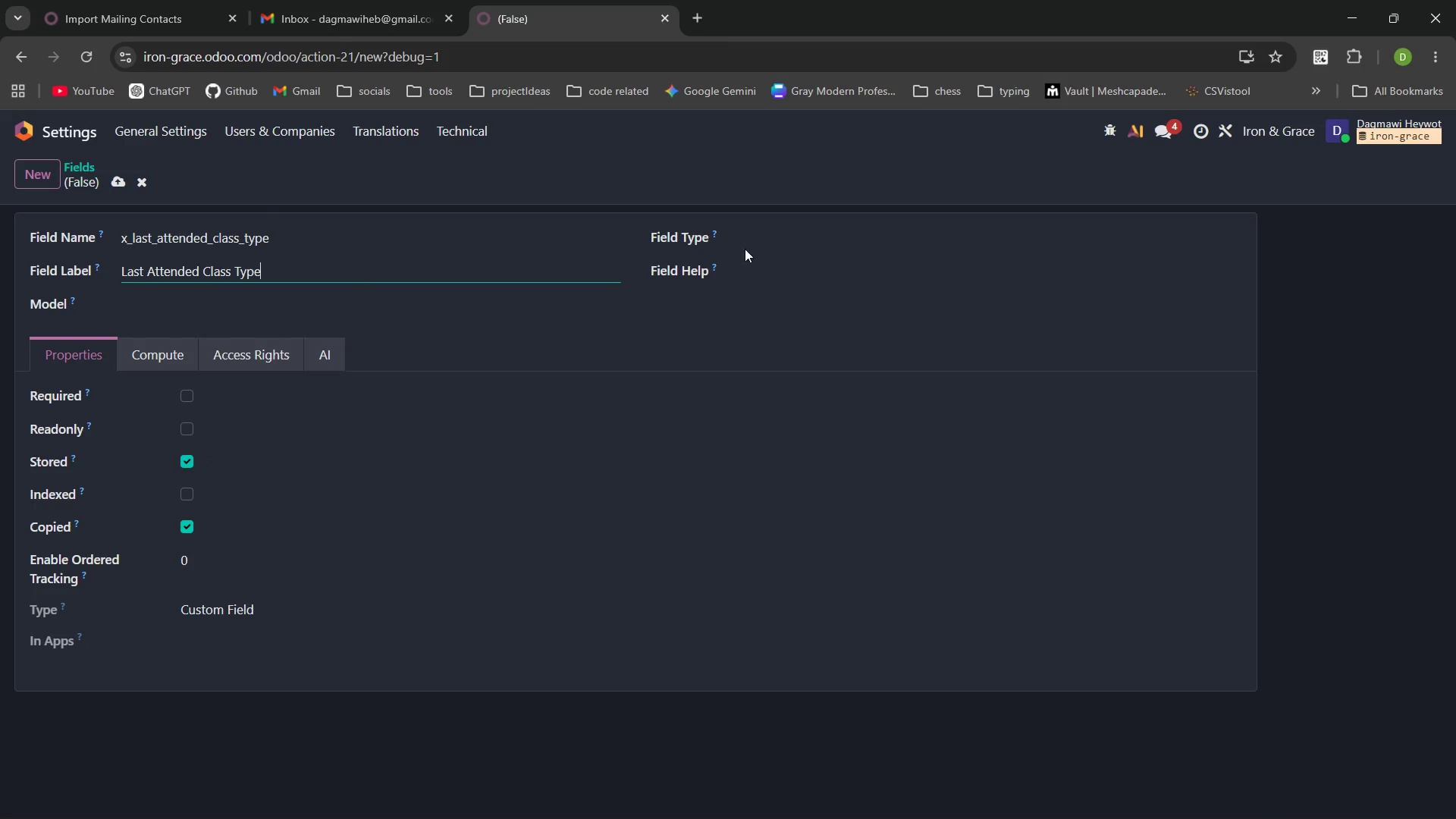 
left_click([745, 236])
 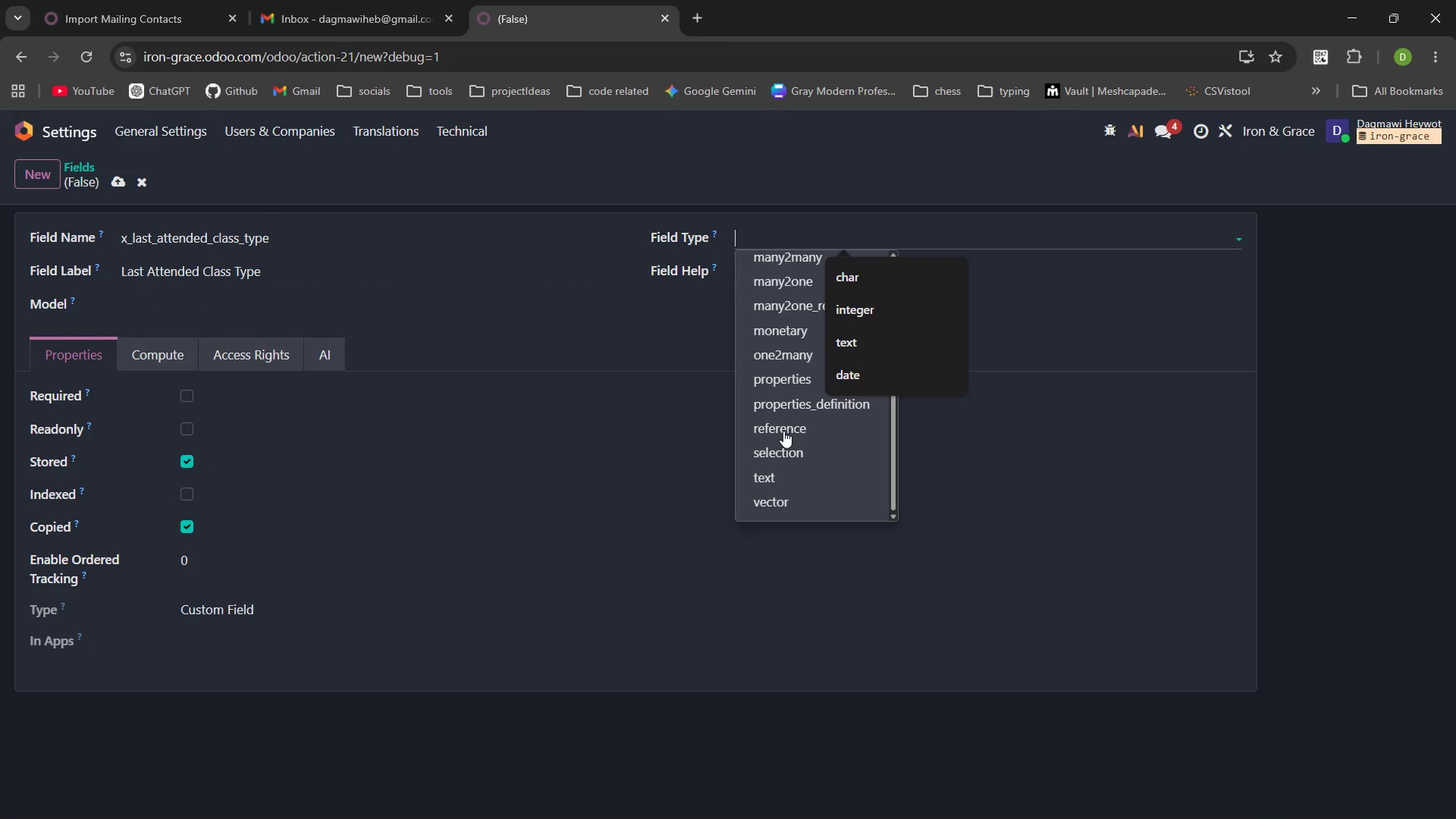 
left_click([783, 488])
 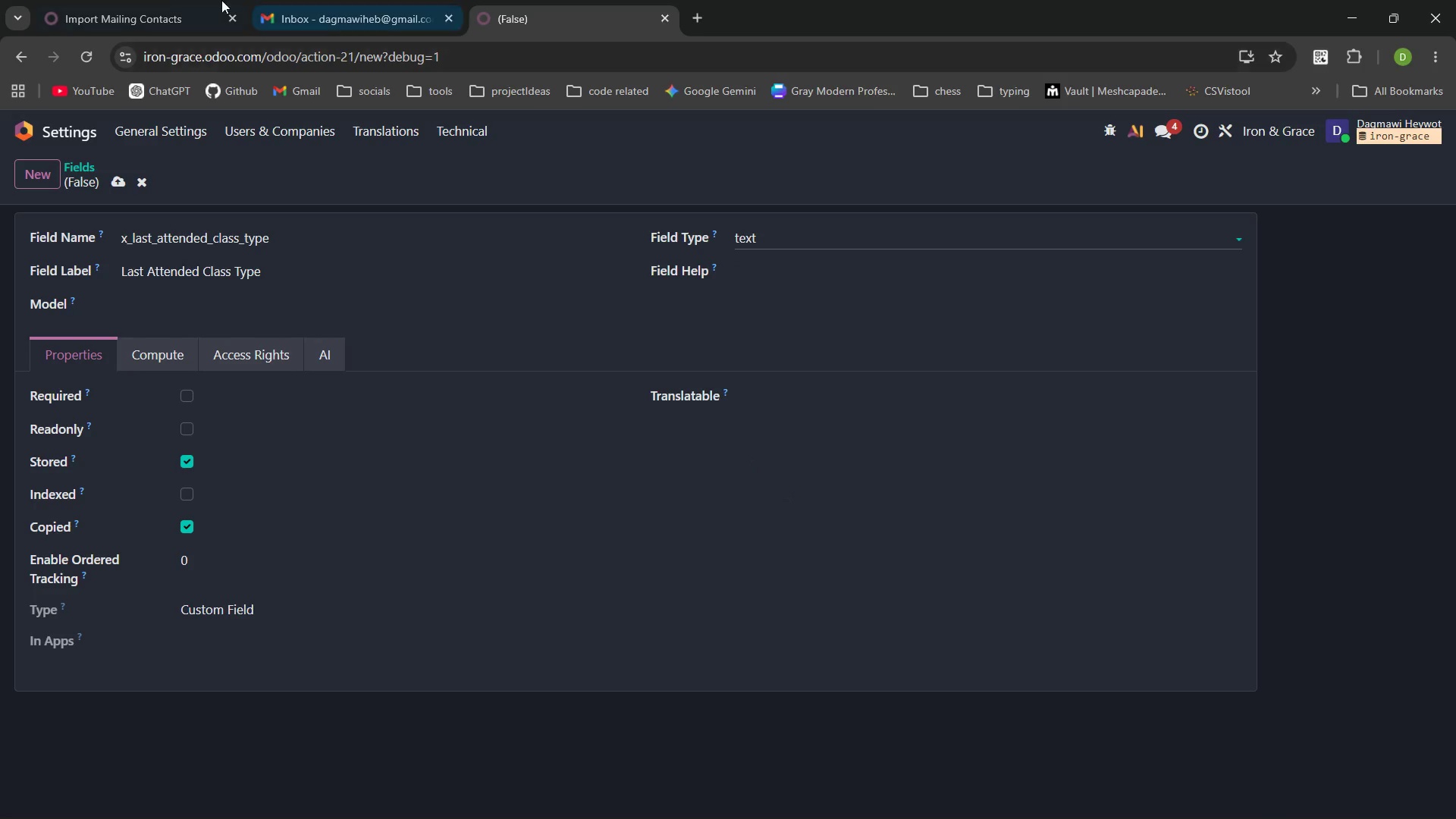 
left_click([111, 4])
 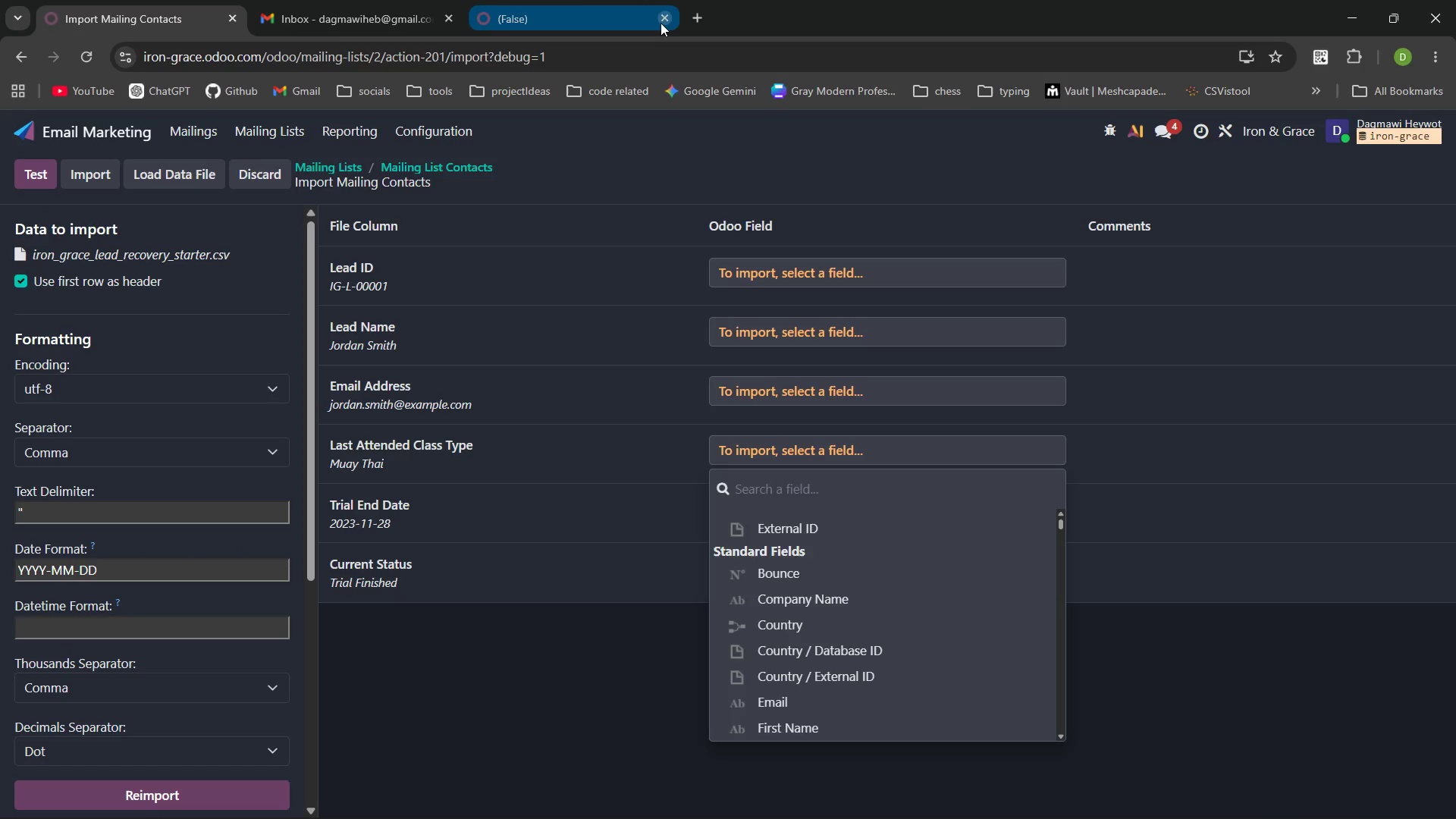 
left_click([604, 14])
 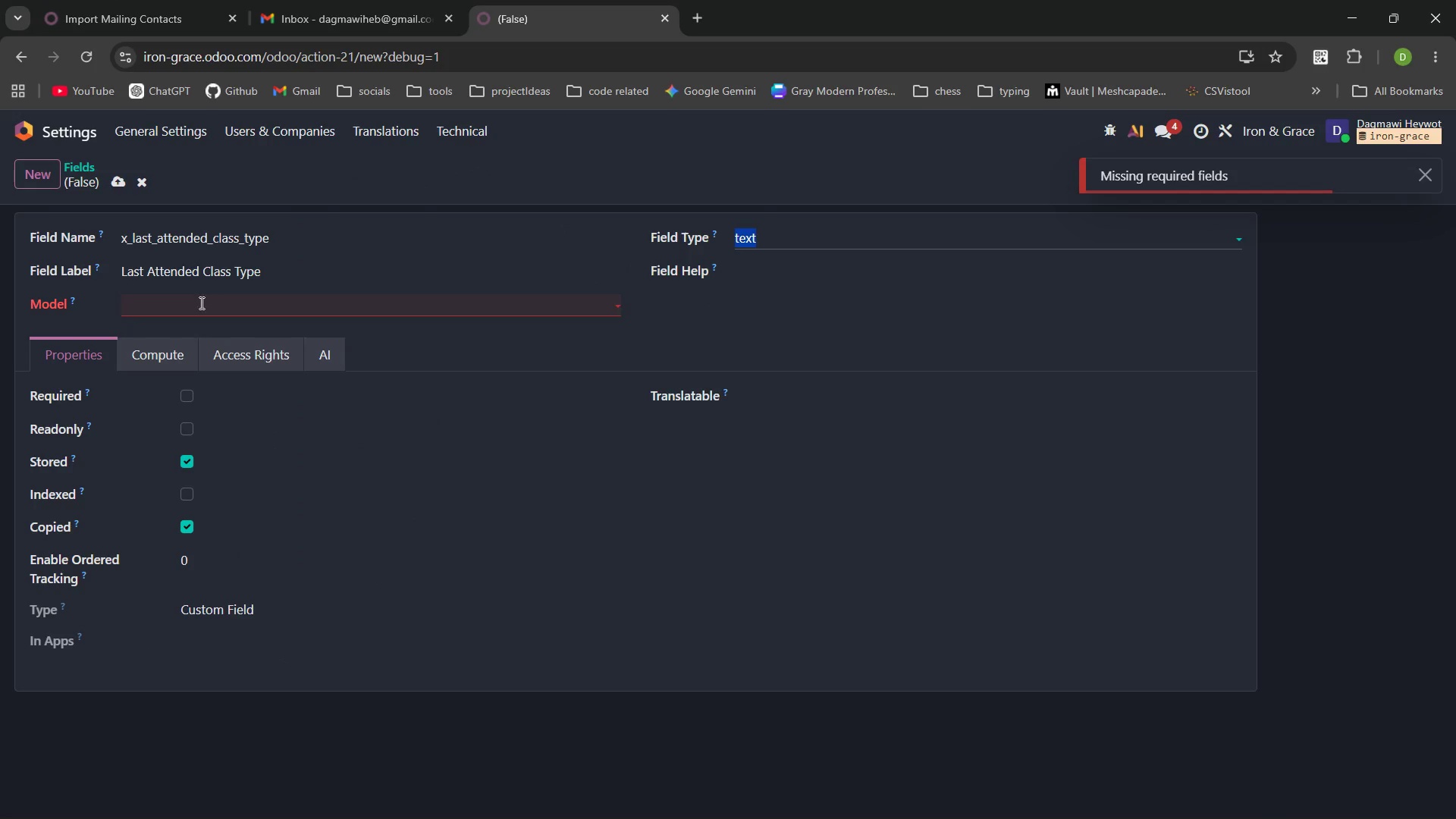 
left_click([196, 303])
 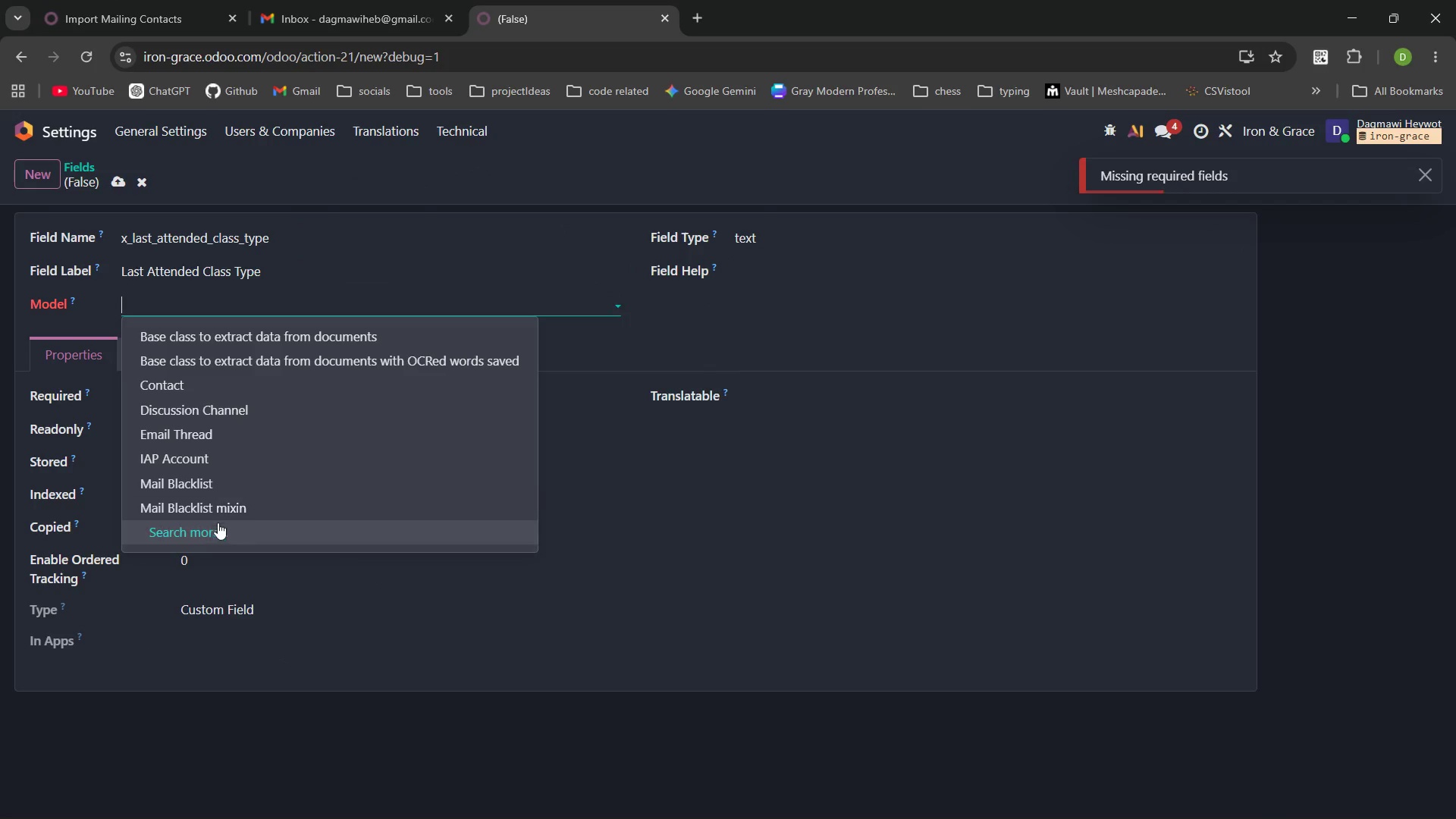 
left_click([212, 526])
 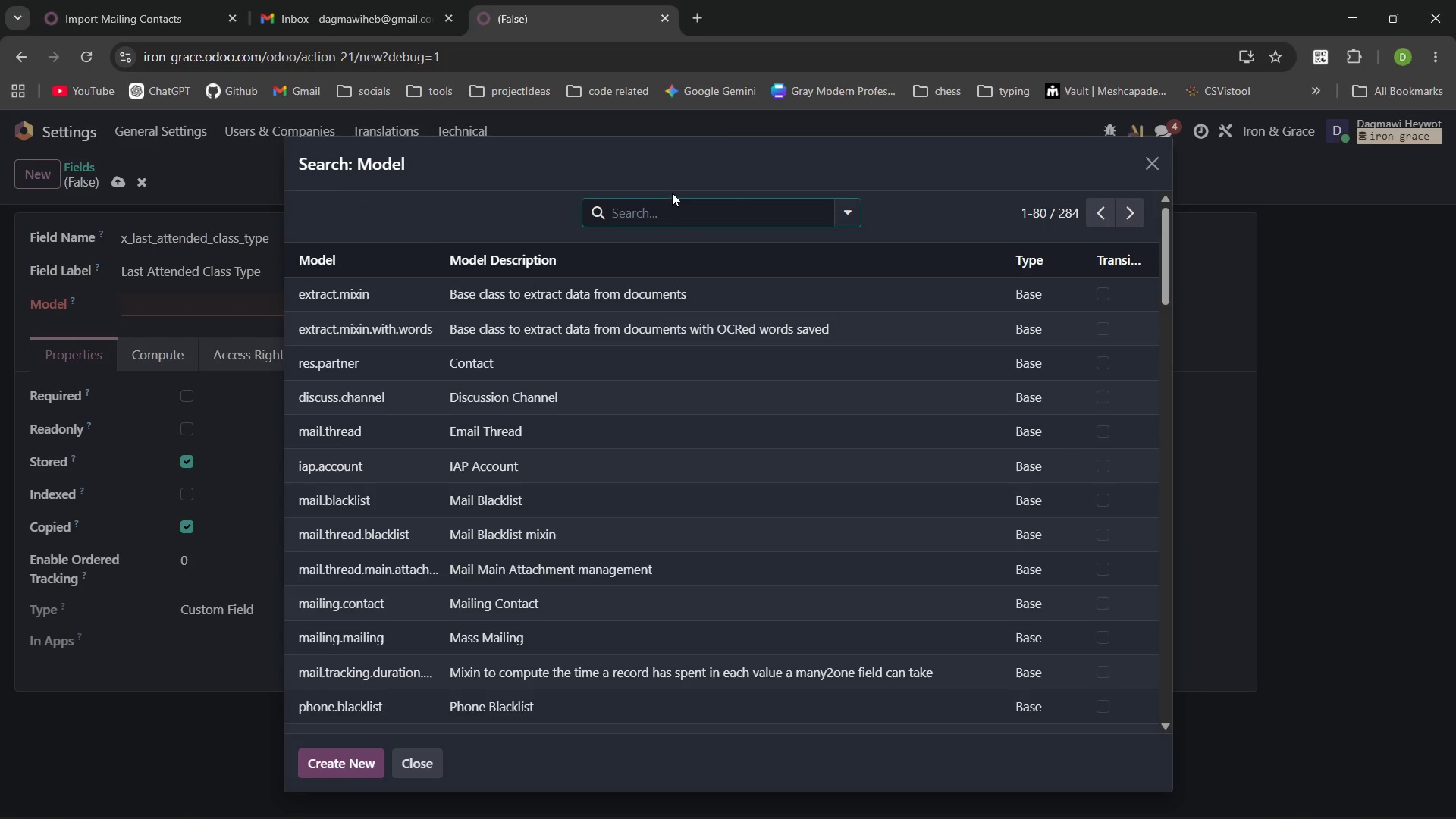 
type(mi)
key(Backspace)
key(Backspace)
key(Backspace)
key(Backspace)
 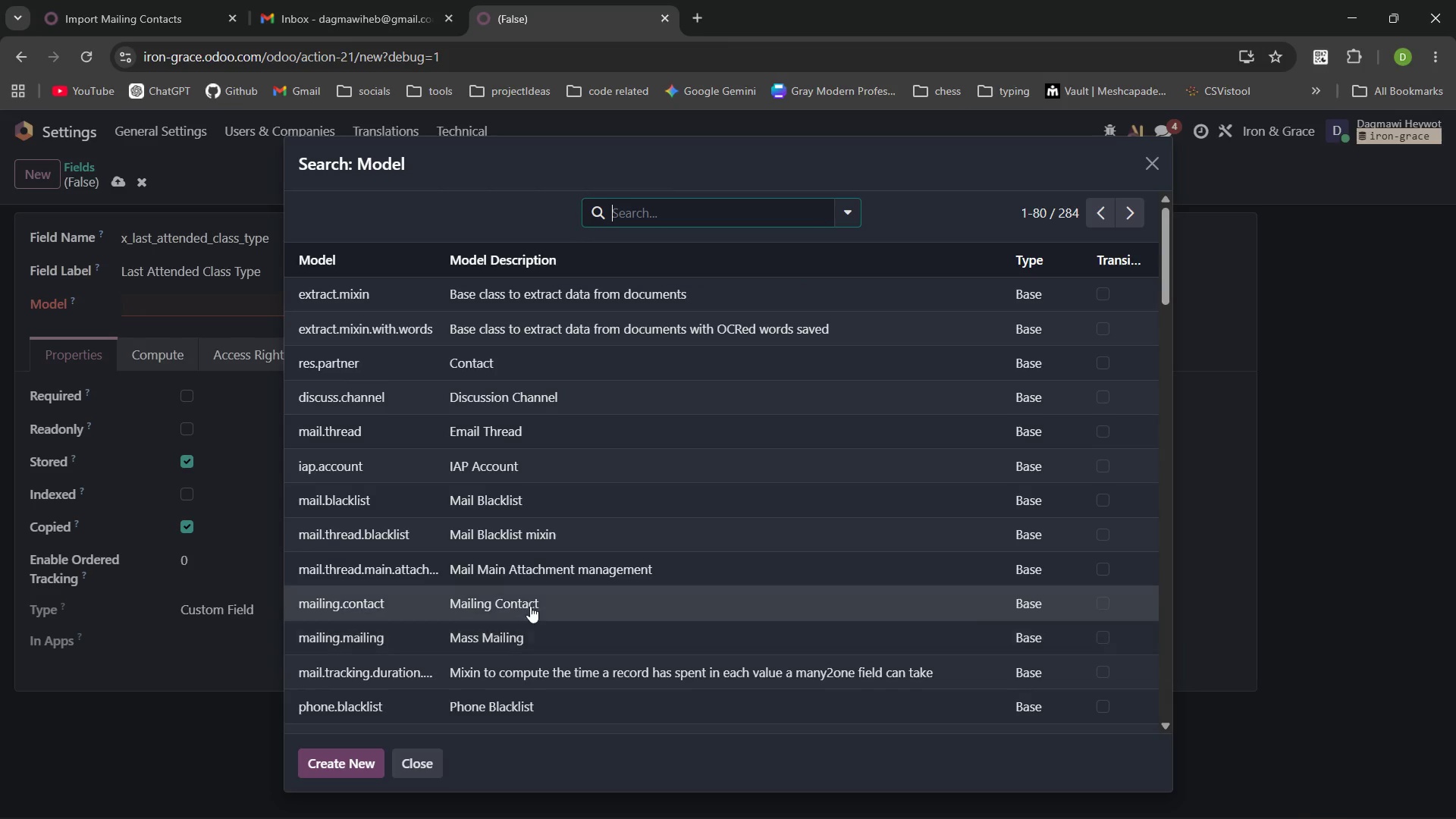 
left_click([526, 600])
 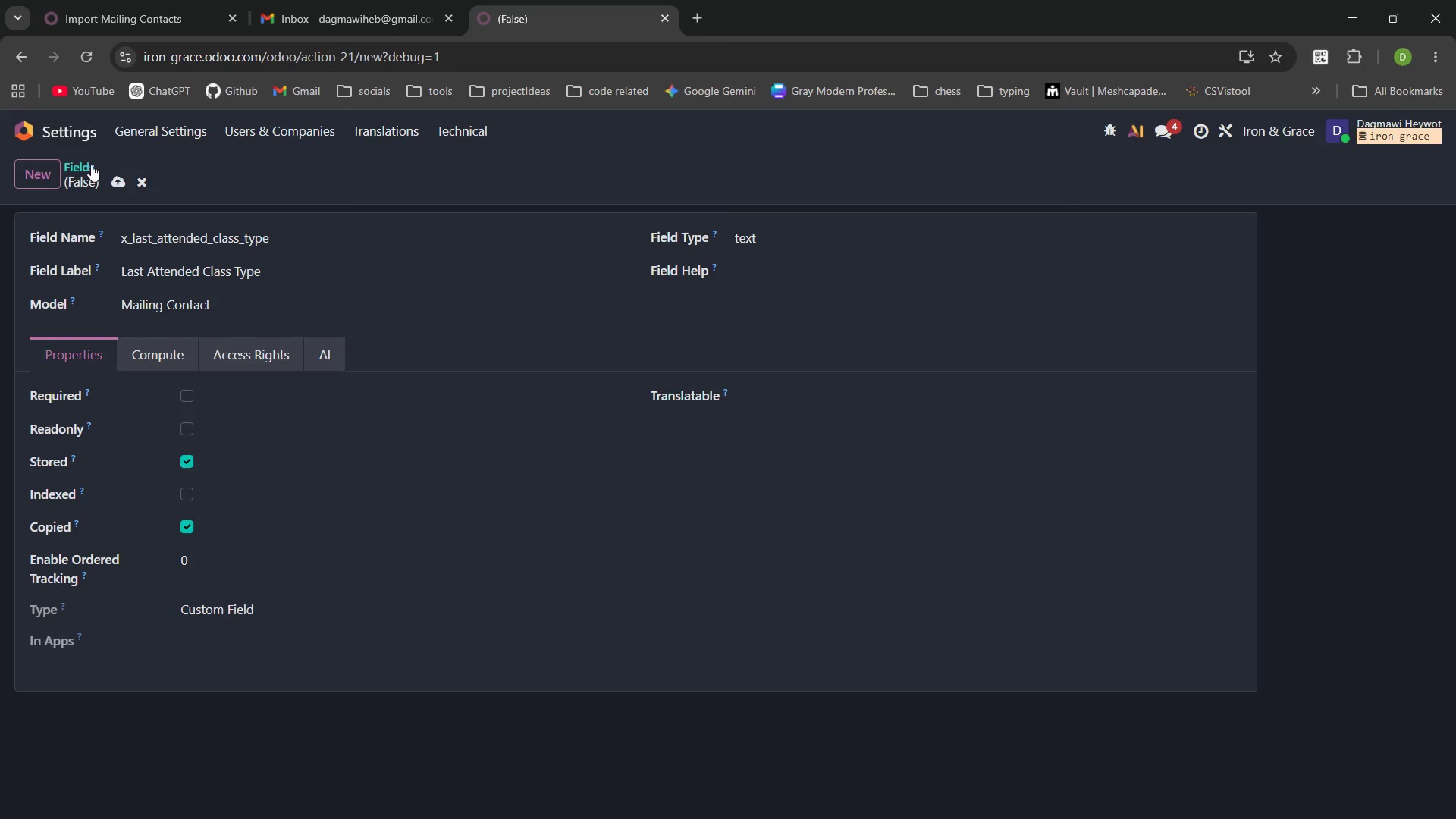 
left_click([117, 178])
 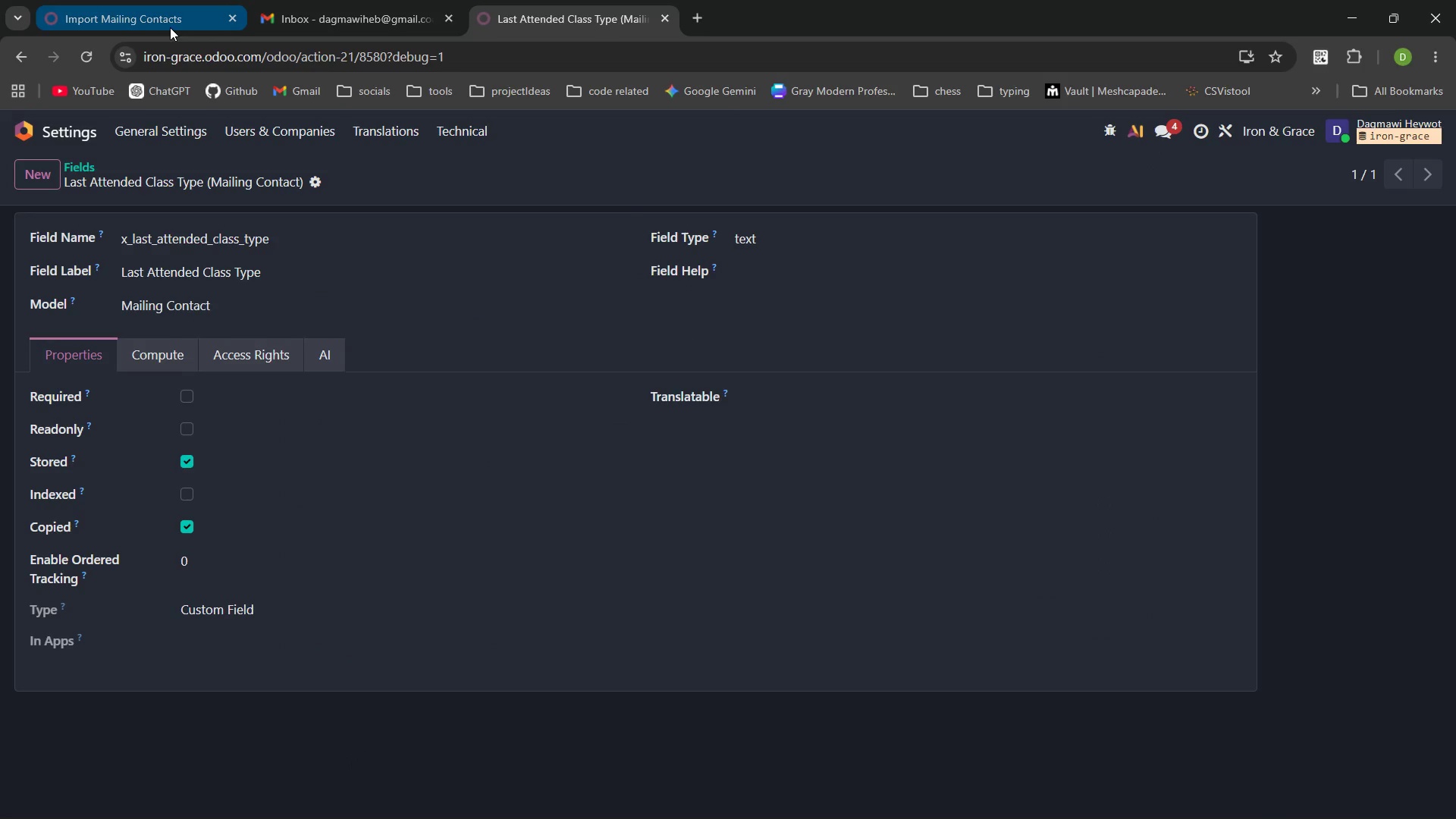 
left_click([170, 27])
 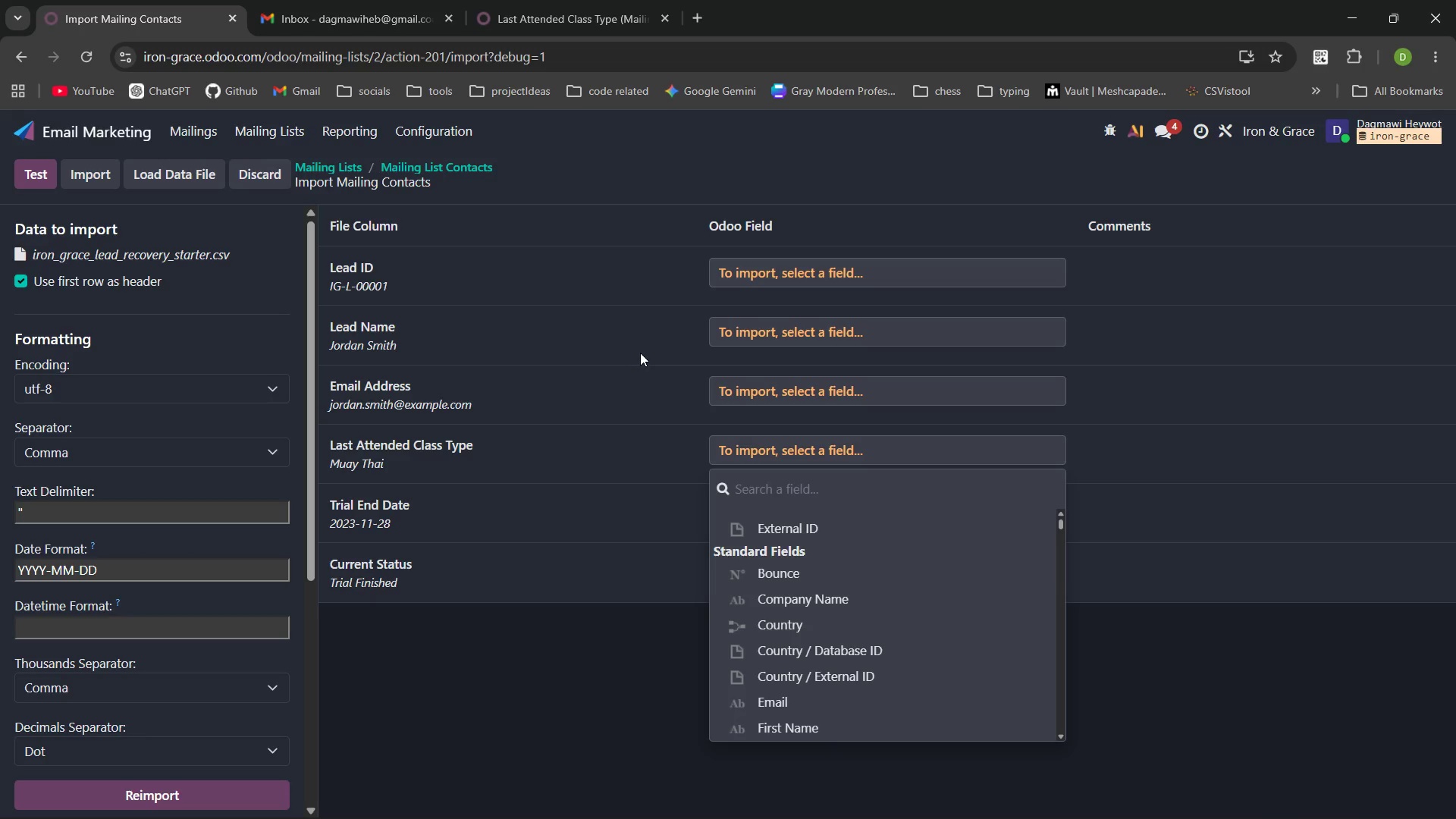 
left_click([557, 0])
 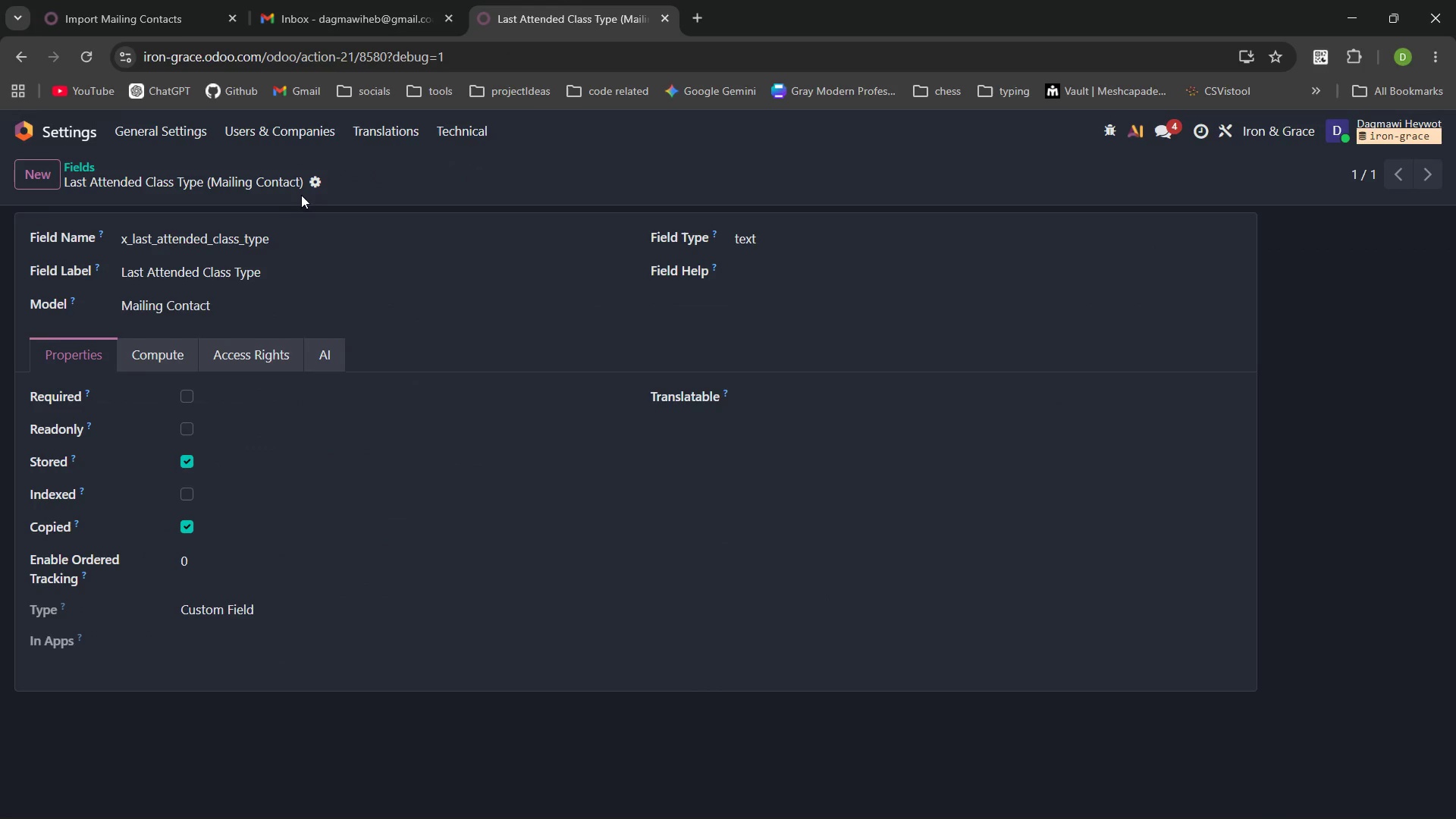 
wait(5.42)
 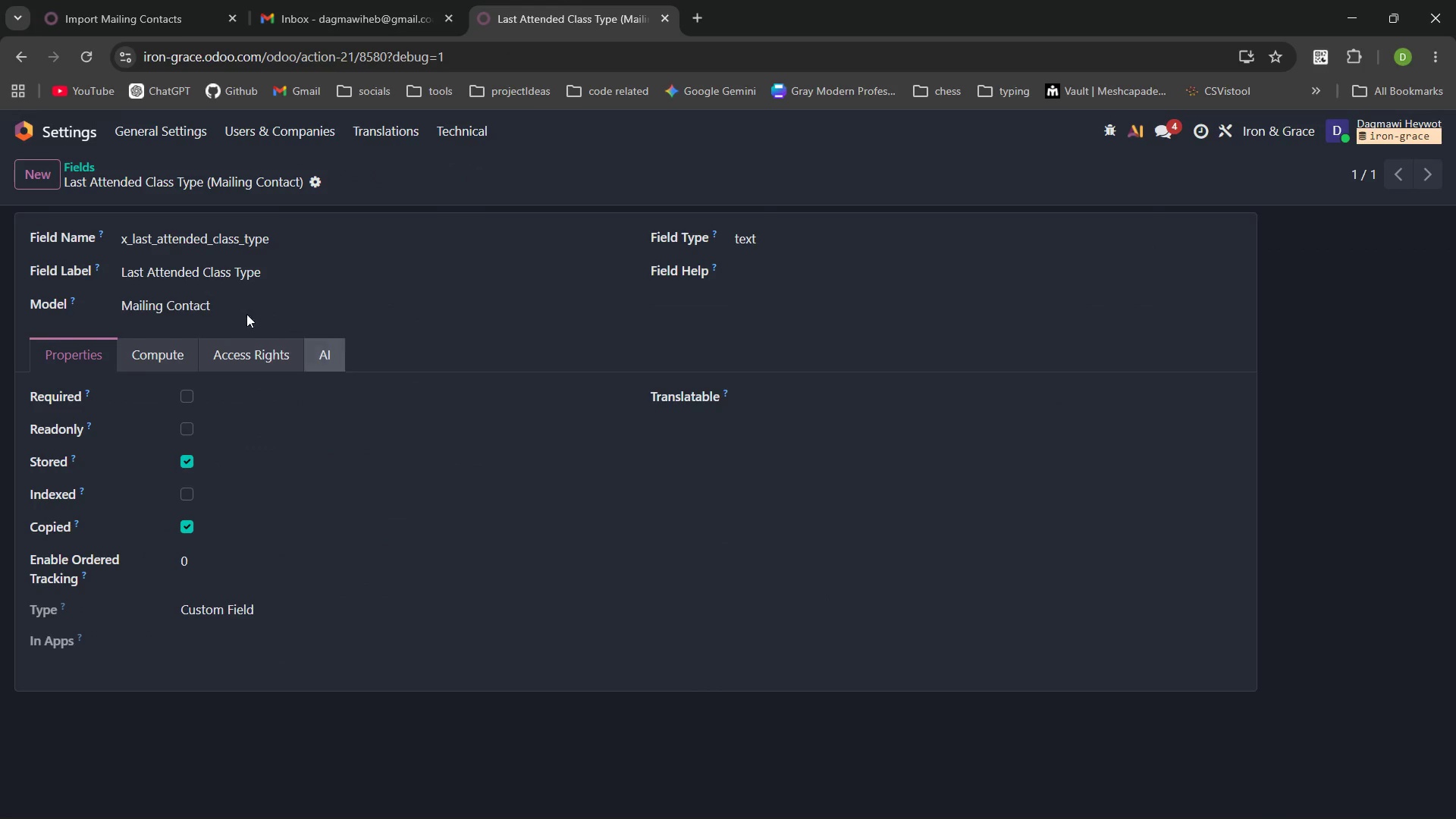 
left_click([42, 174])
 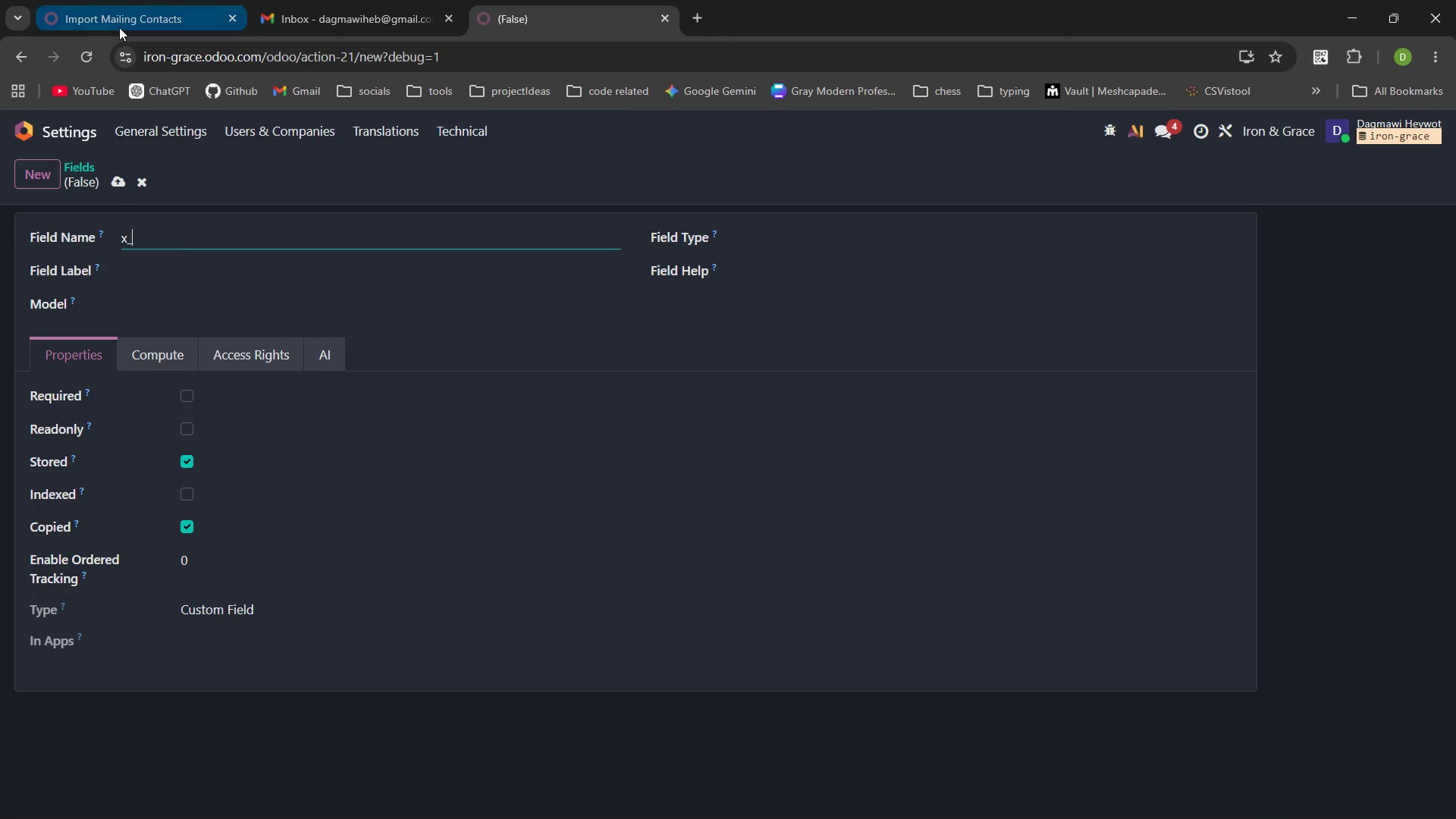 
left_click([93, 144])
 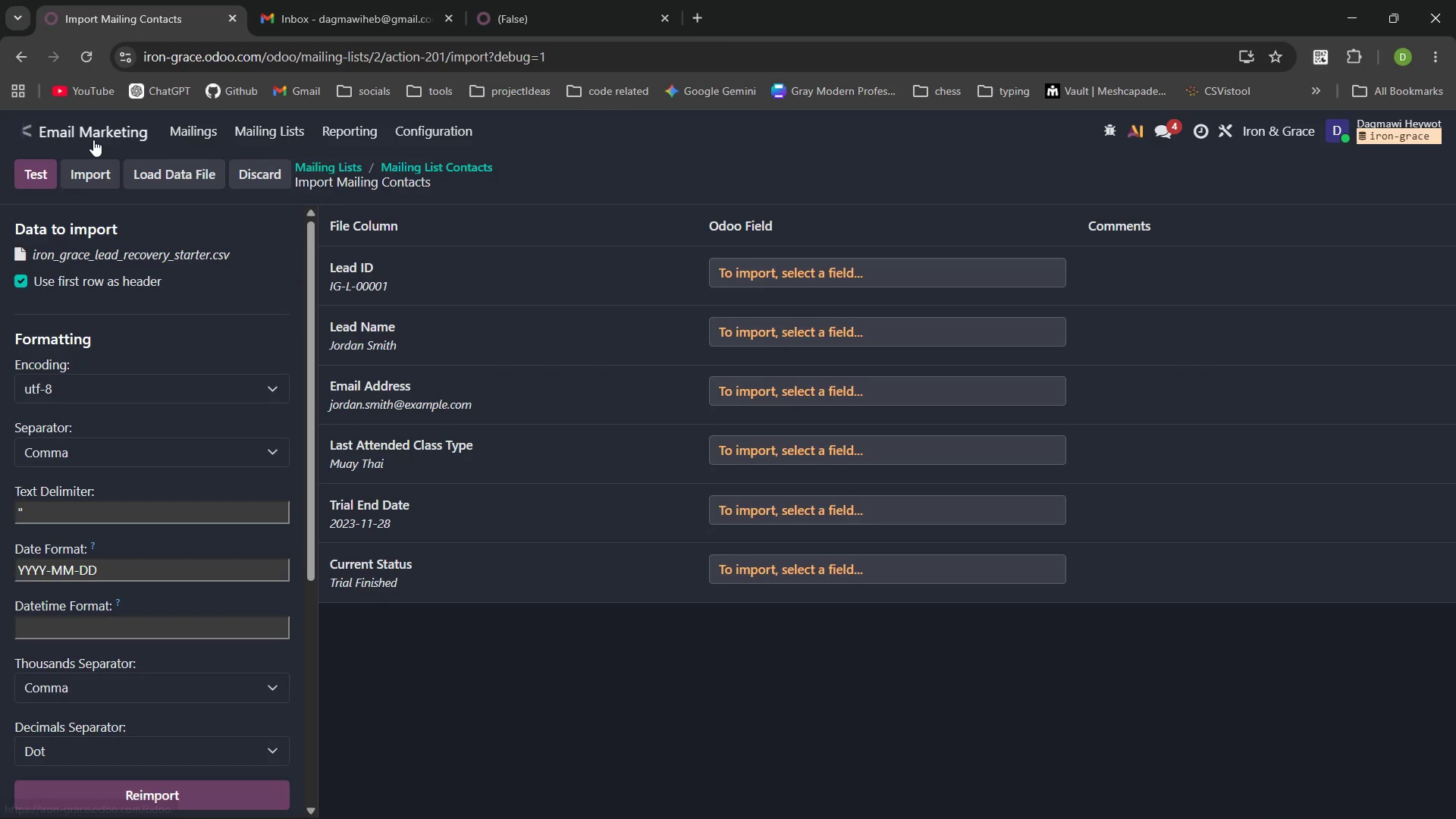 
left_click([93, 140])
 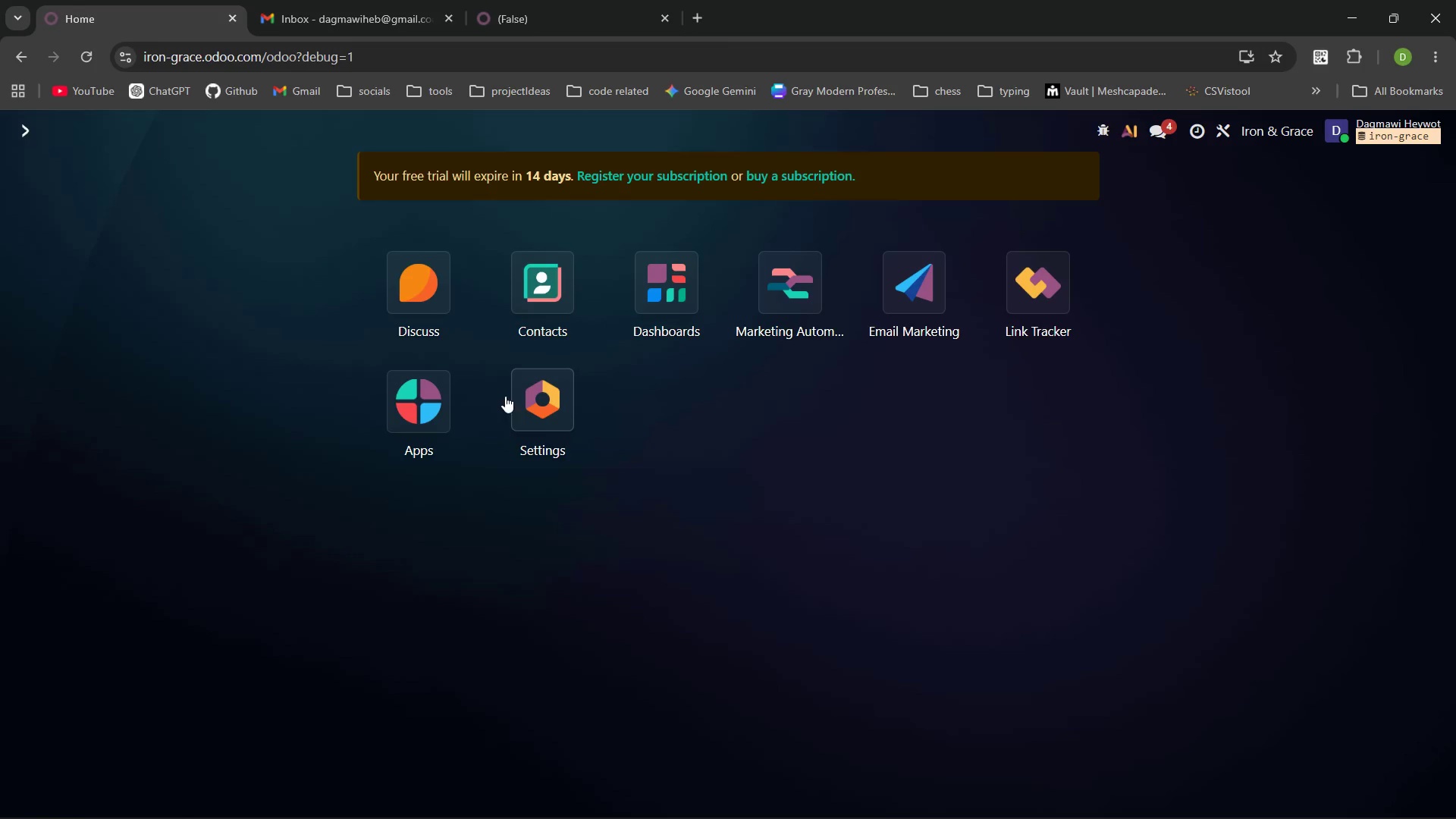 
left_click([546, 400])
 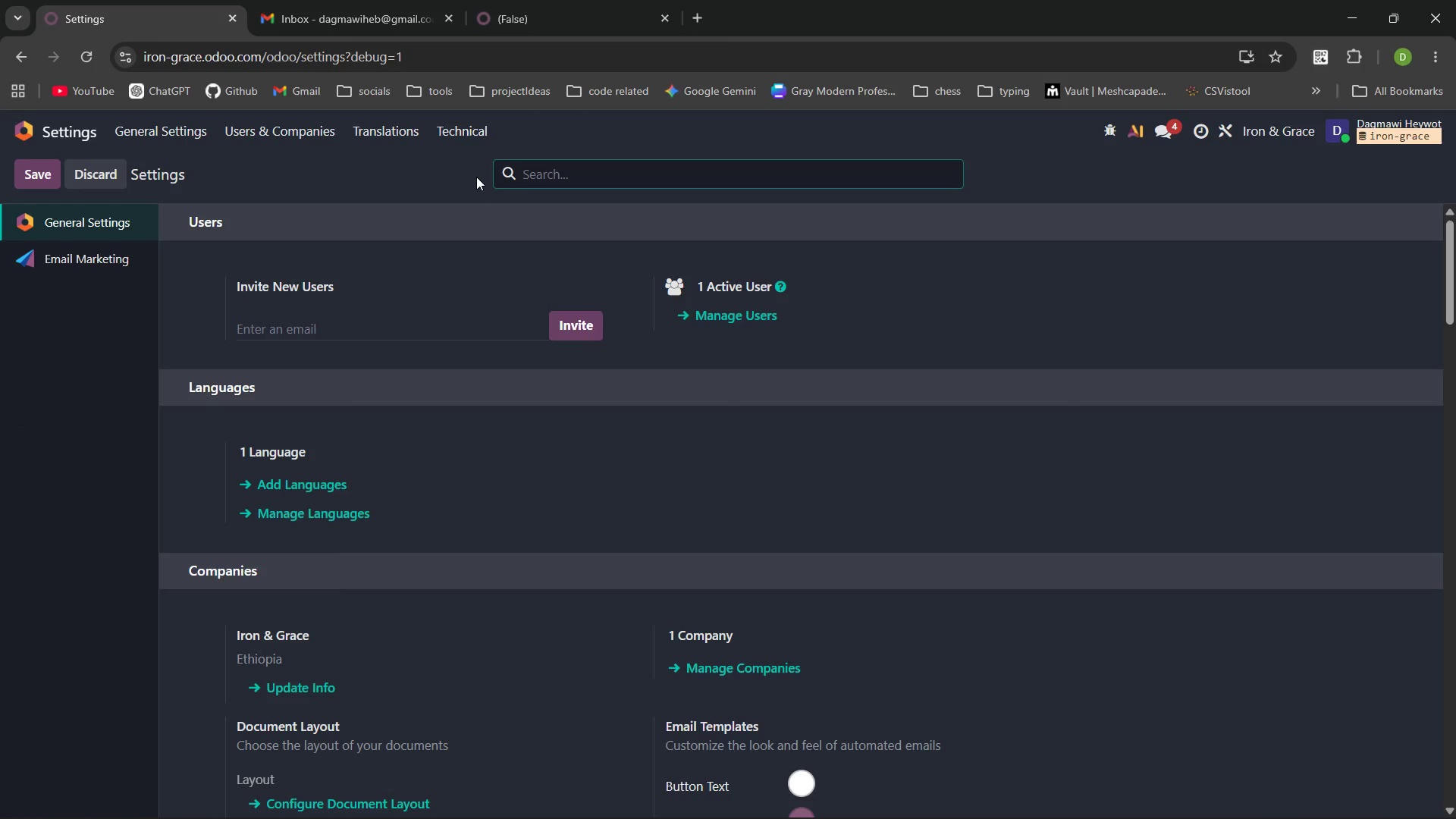 
left_click([458, 136])
 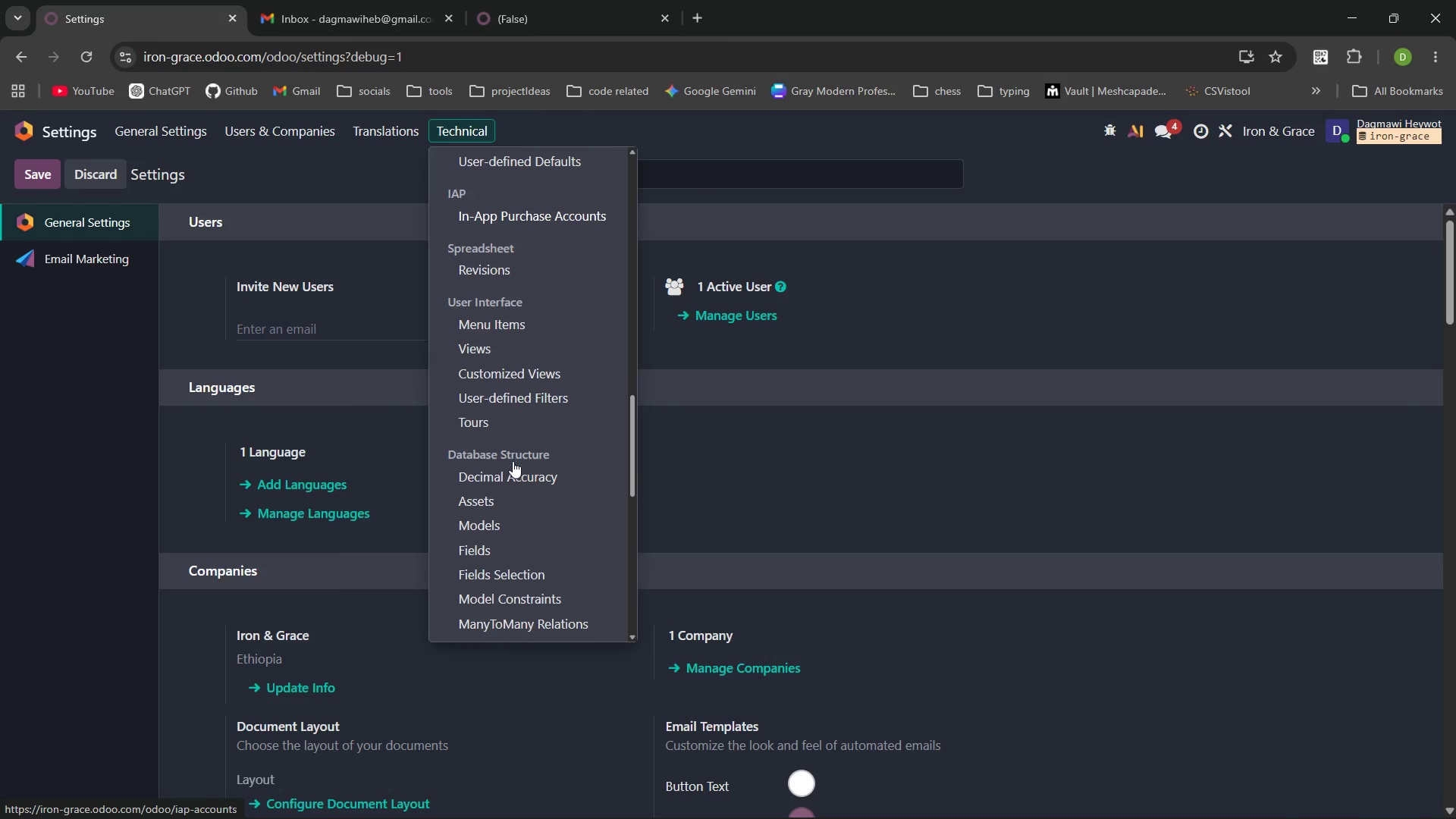 
left_click([492, 548])
 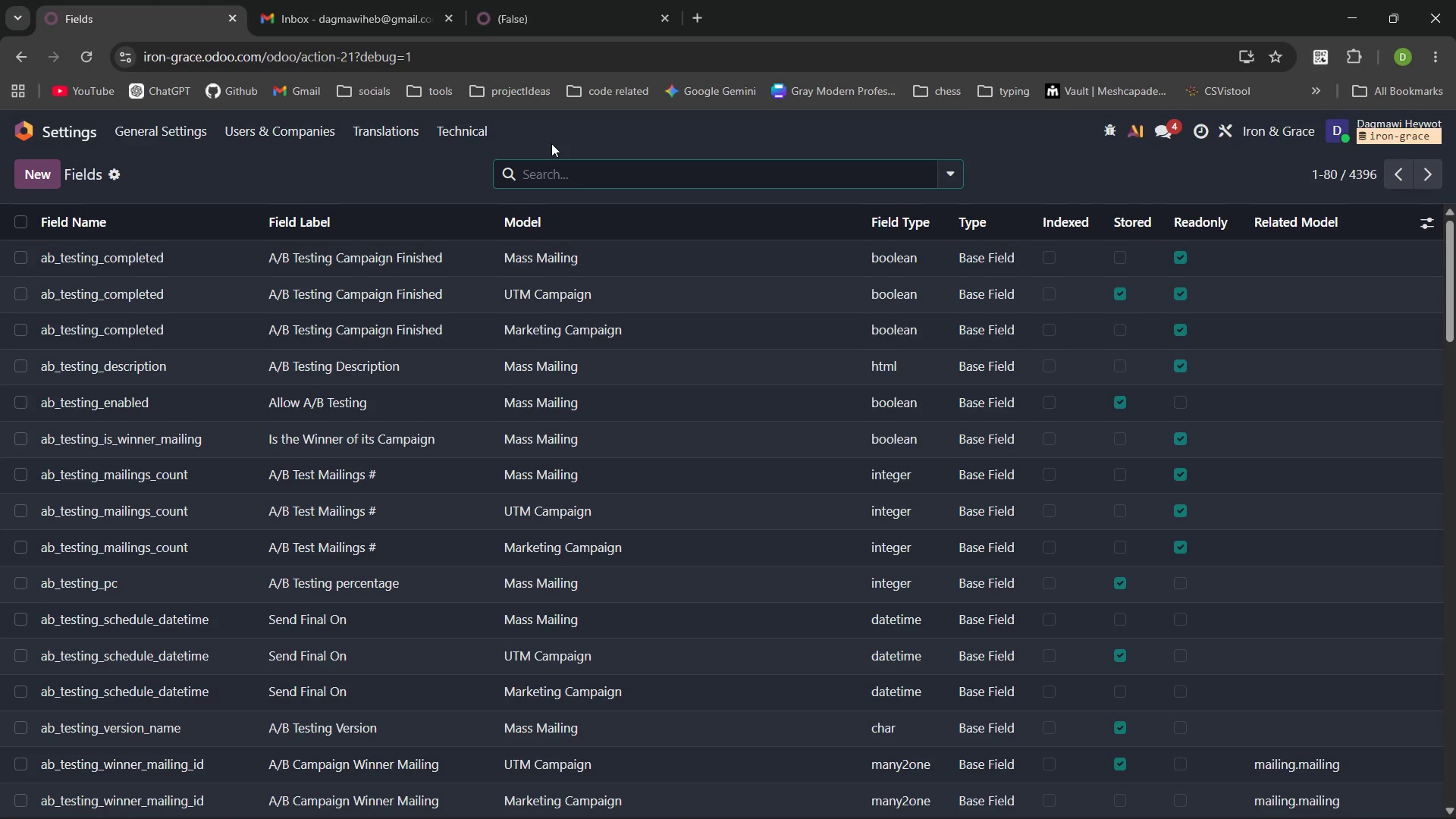 
type(ast)
 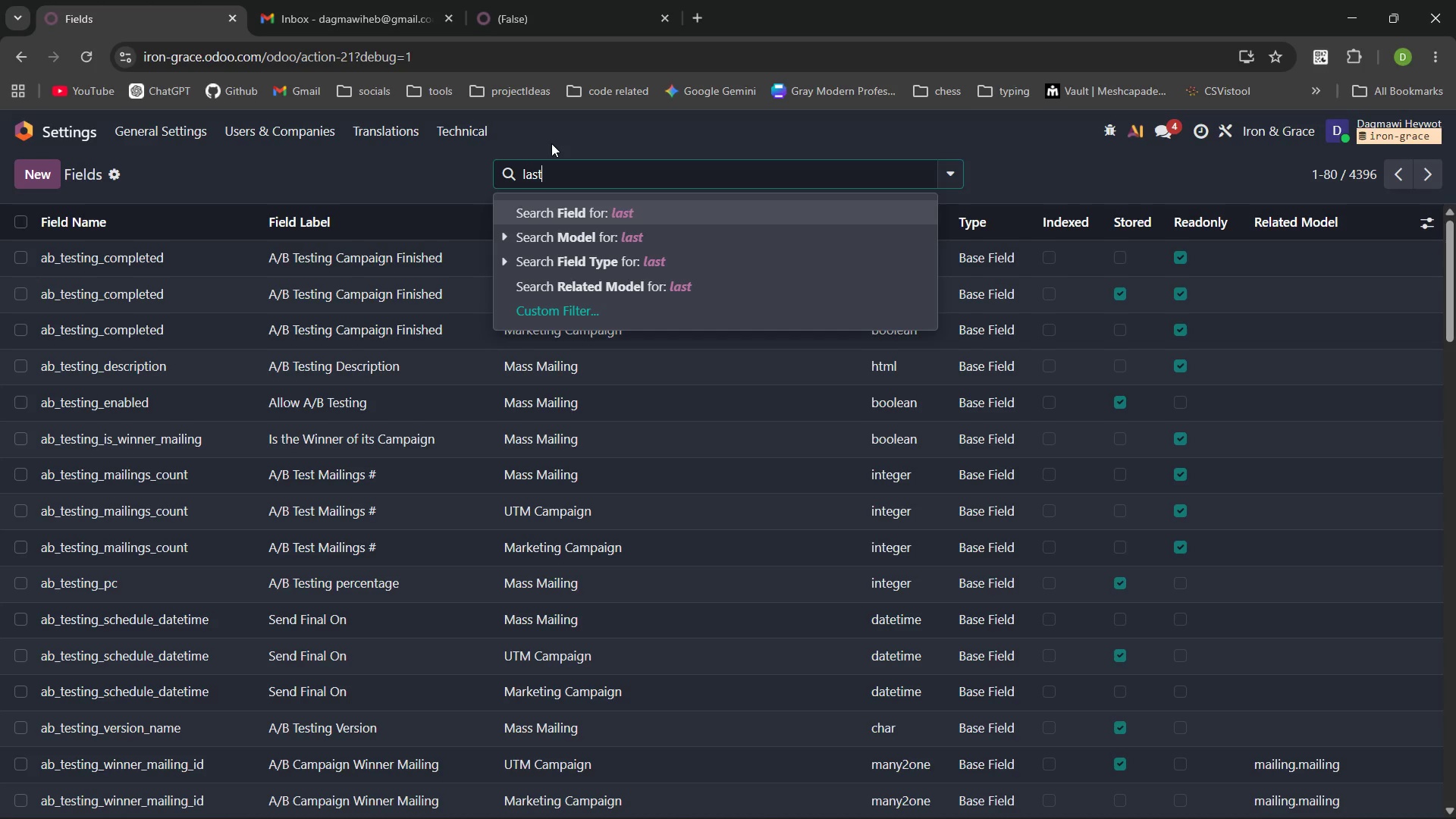 
key(Enter)
 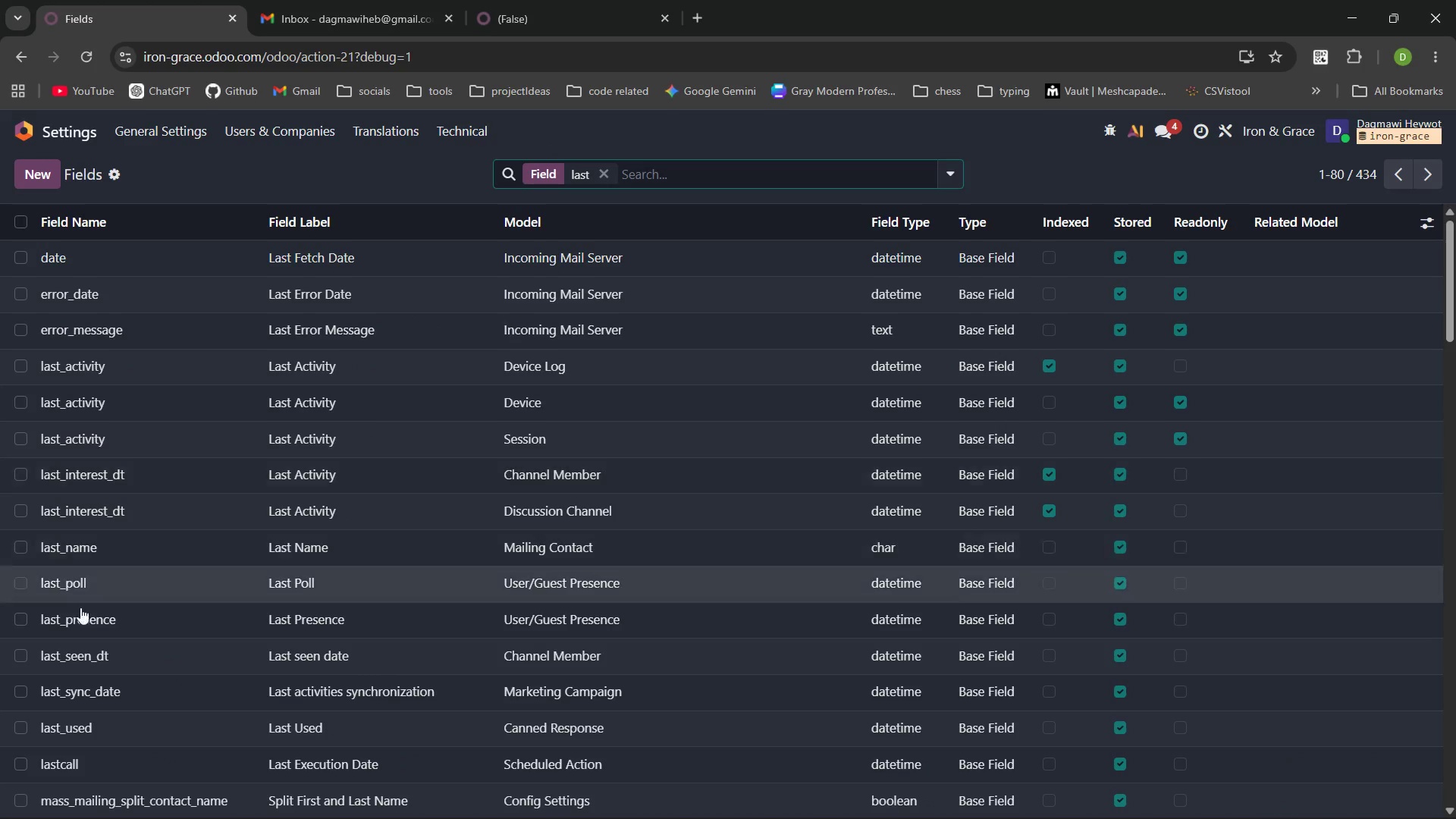 
mouse_move([130, 711])
 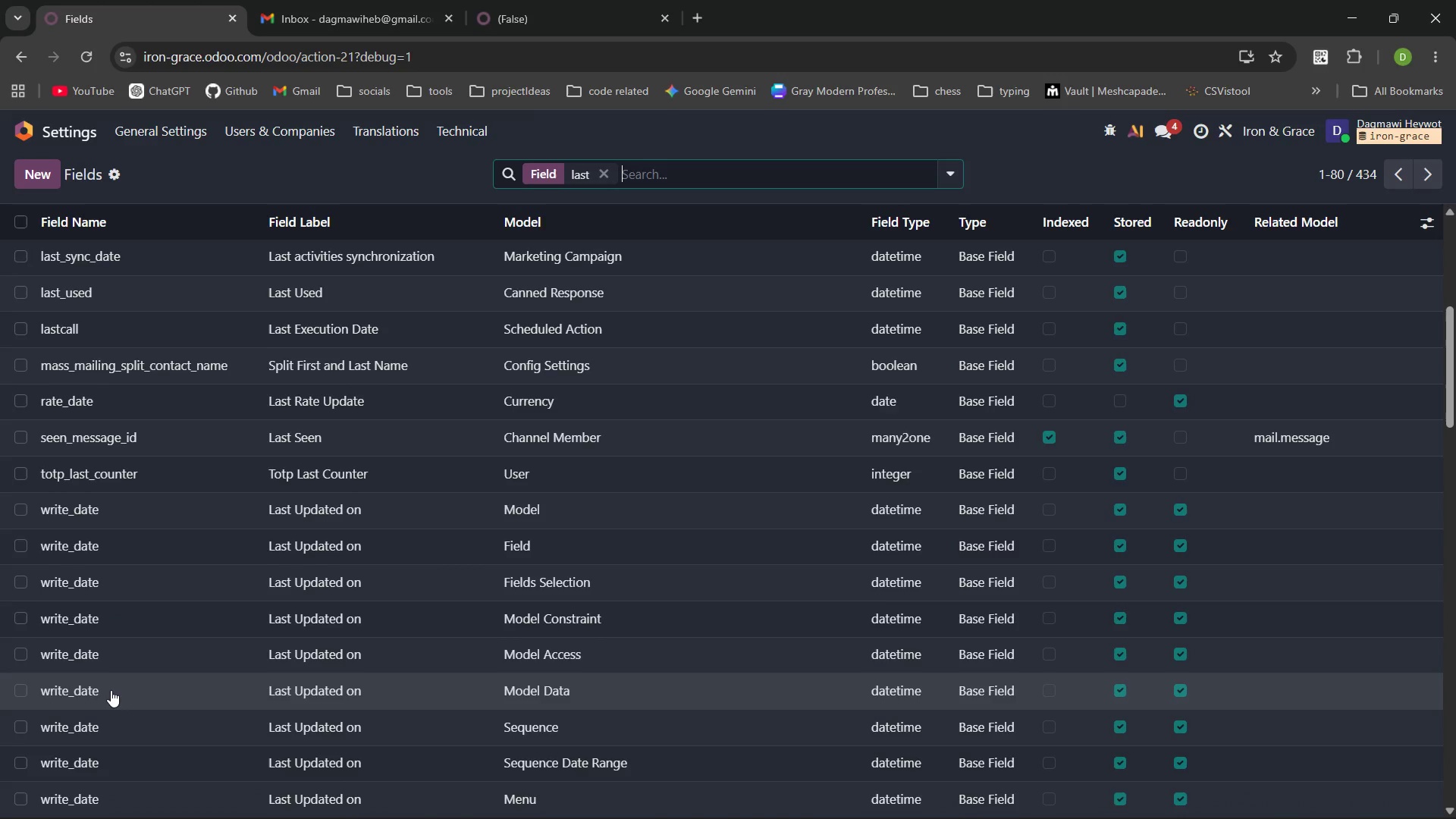 
wait(9.45)
 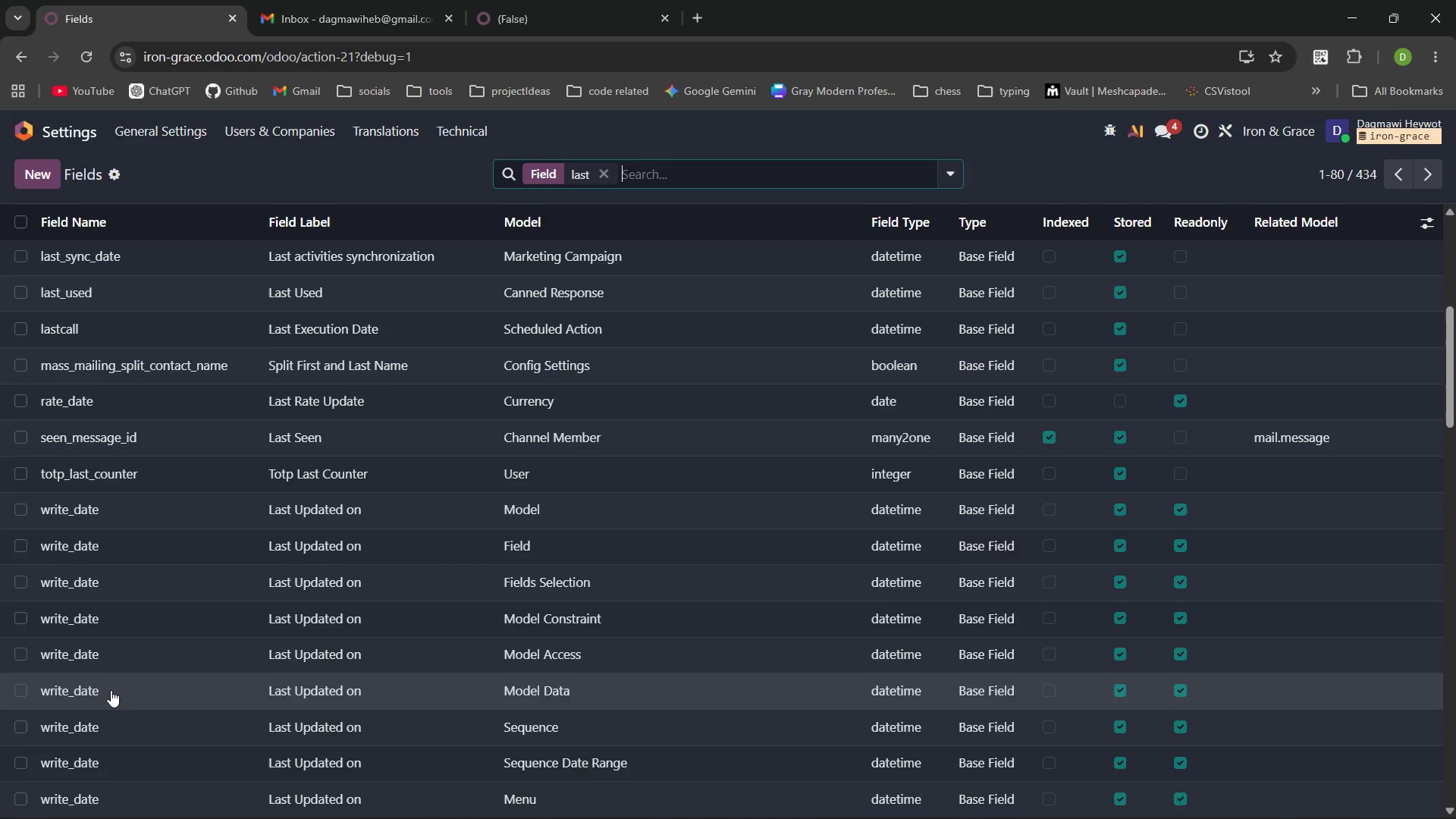 
left_click([571, 2])
 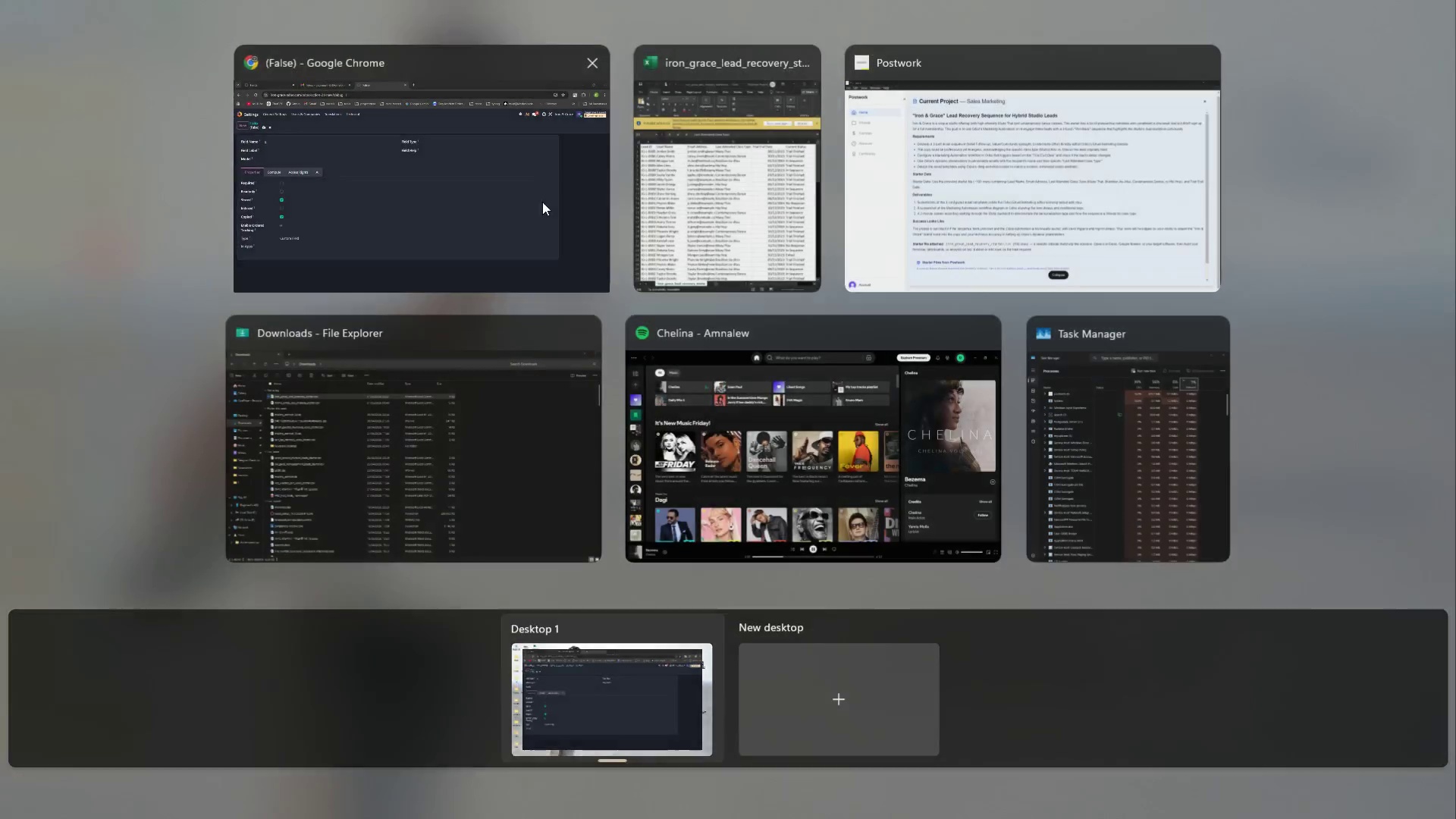 
left_click([729, 168])
 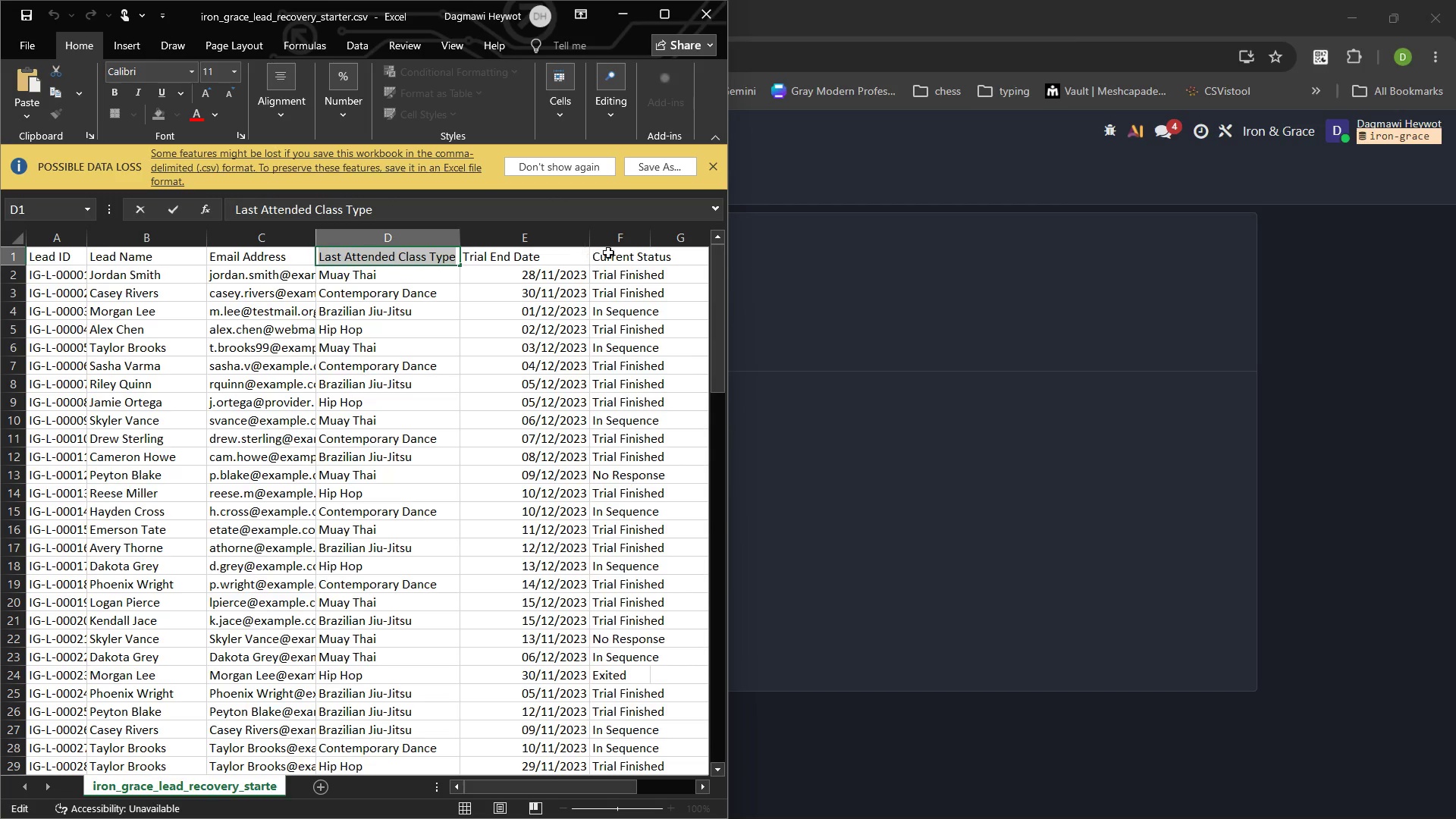 
left_click([857, 225])
 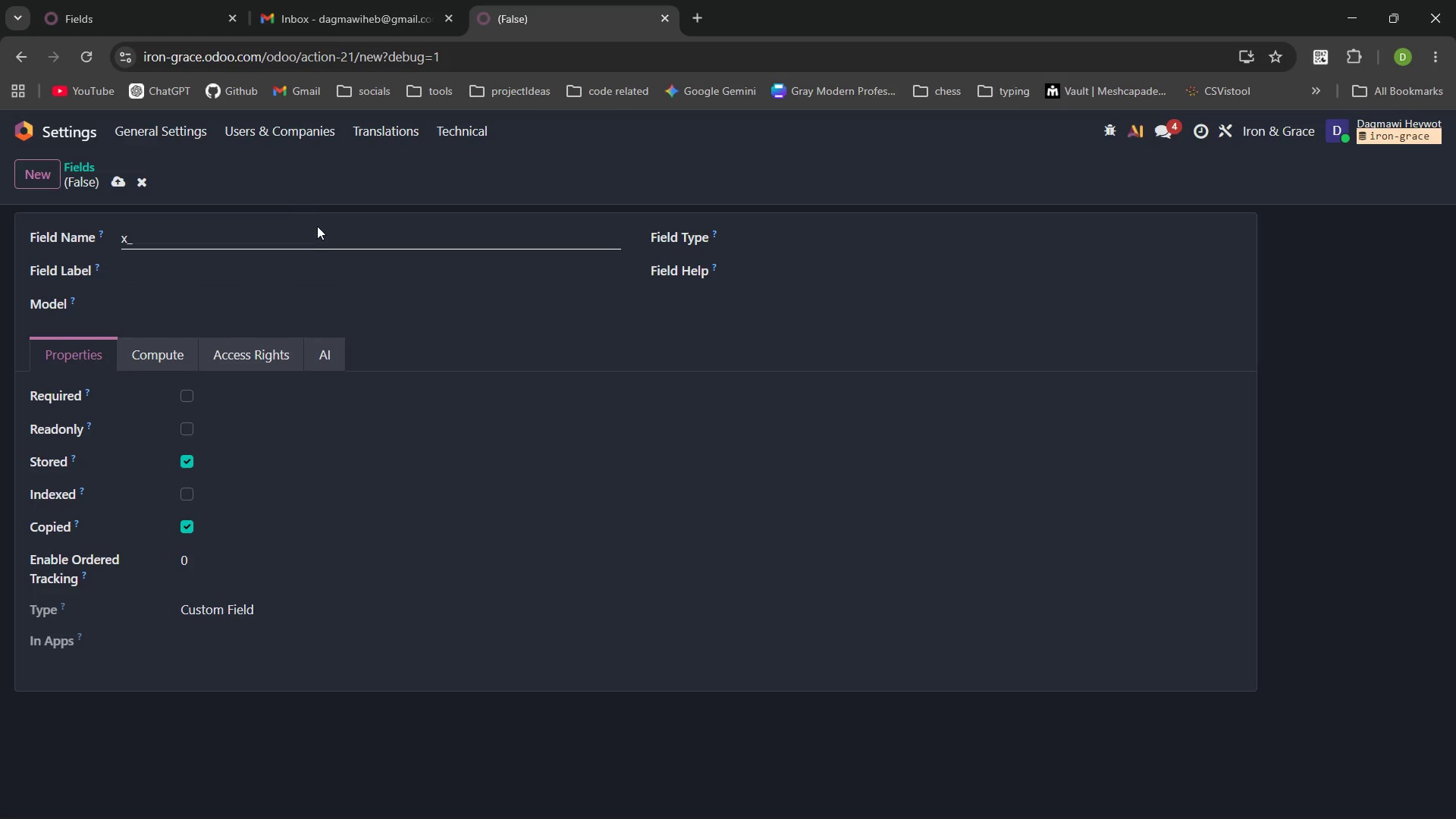 
left_click([317, 224])
 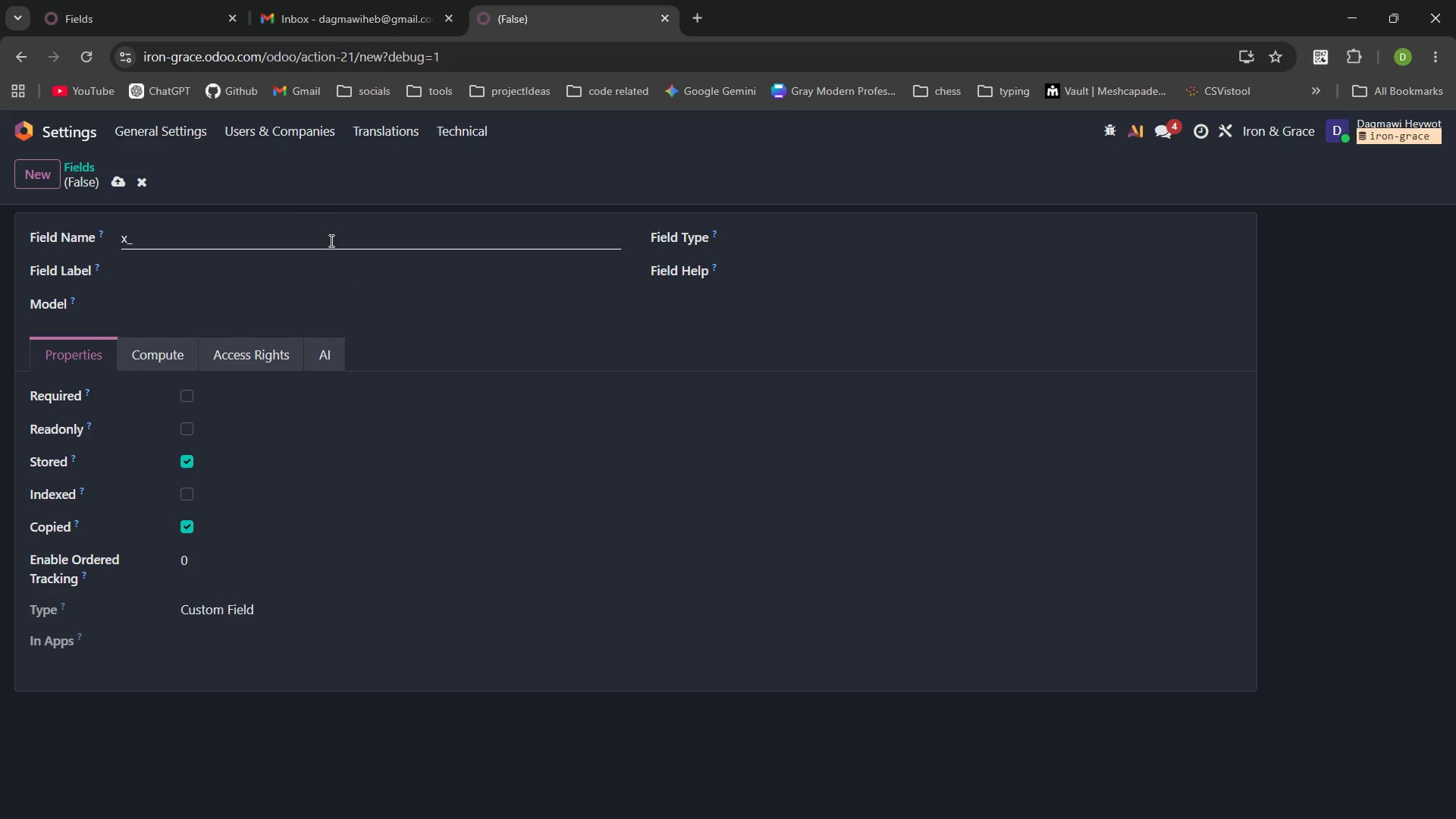 
left_click([330, 240])
 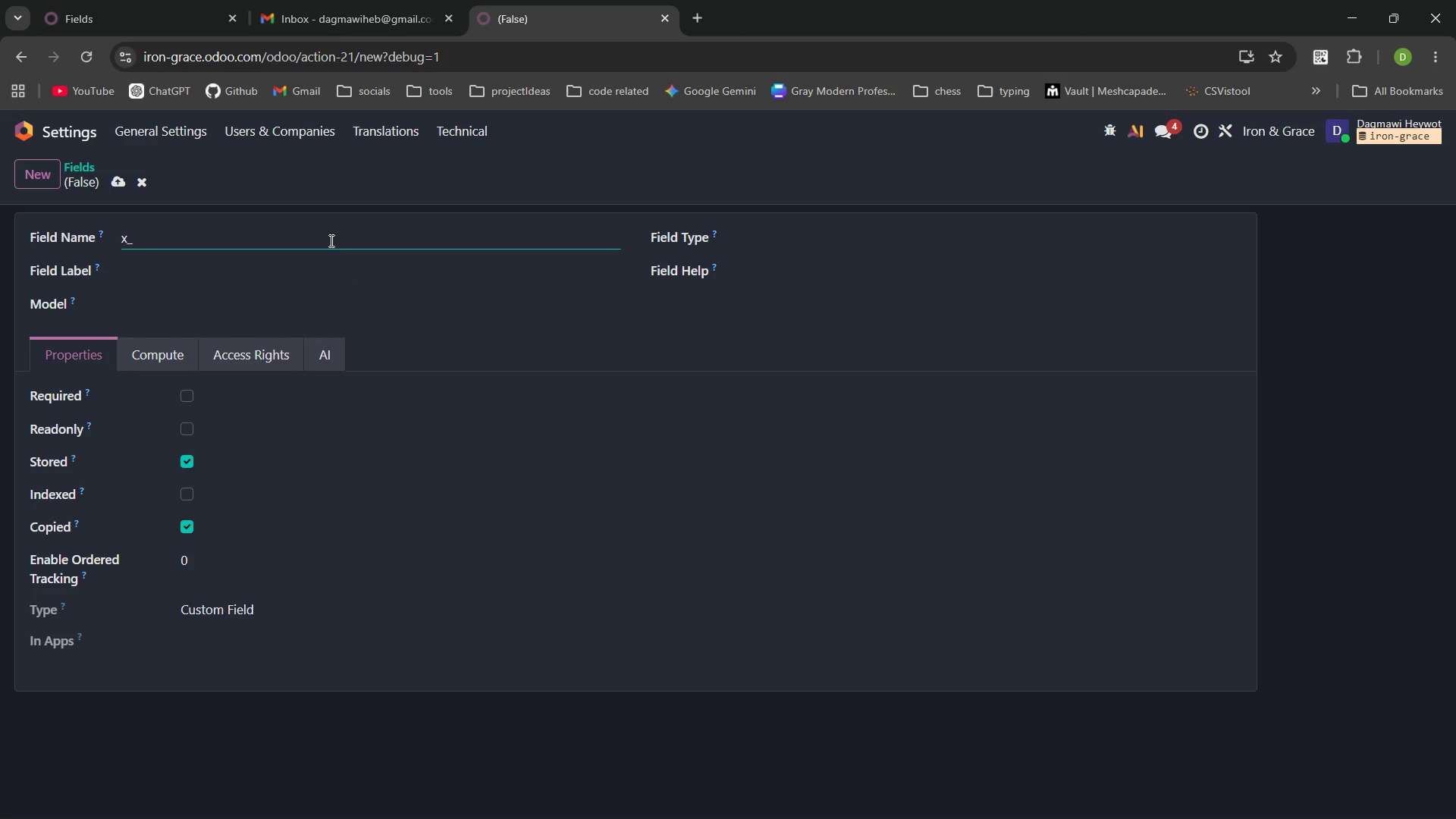 
type(current_status)
 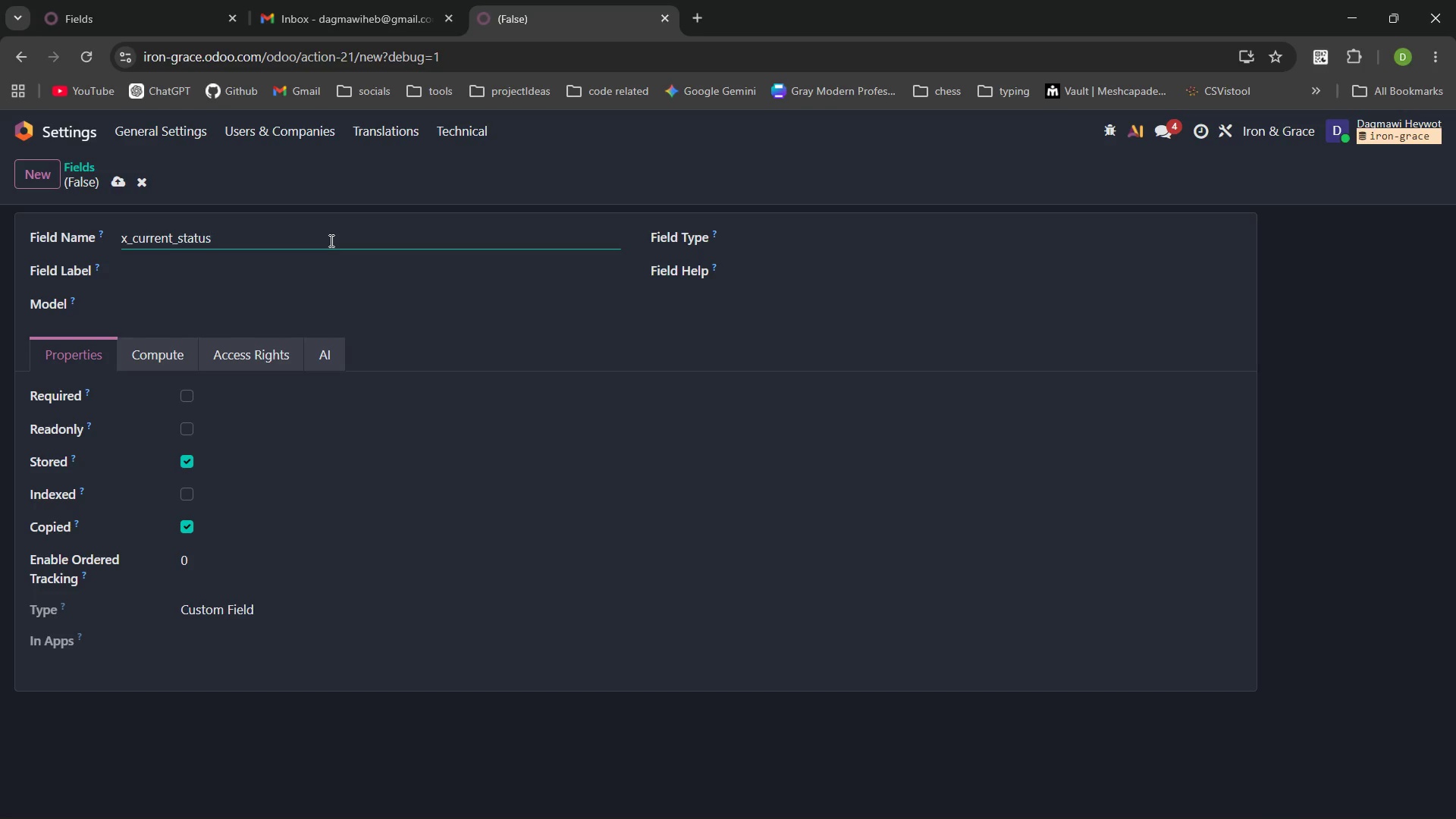 
left_click([276, 274])
 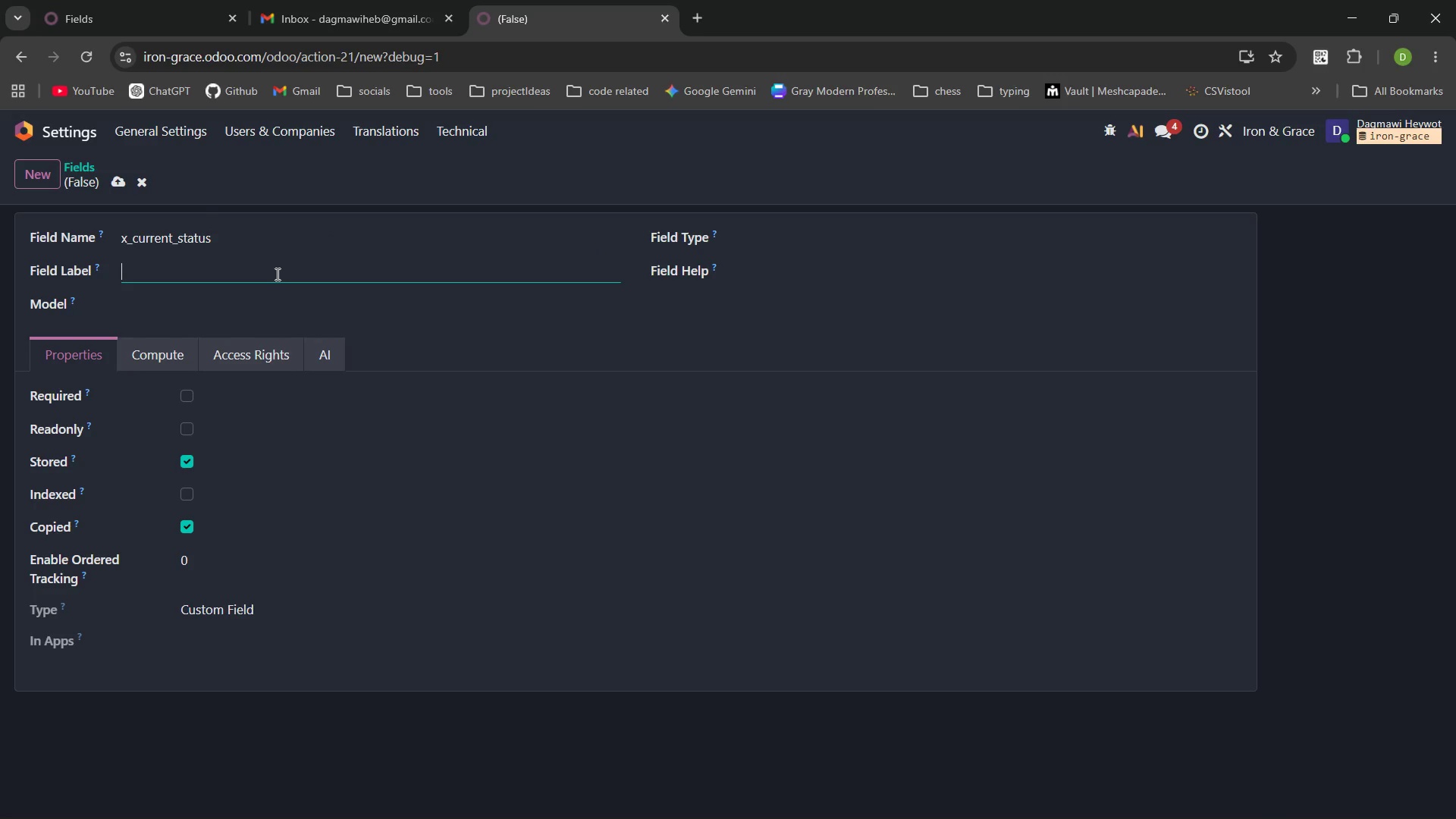 
type(Current Status)
 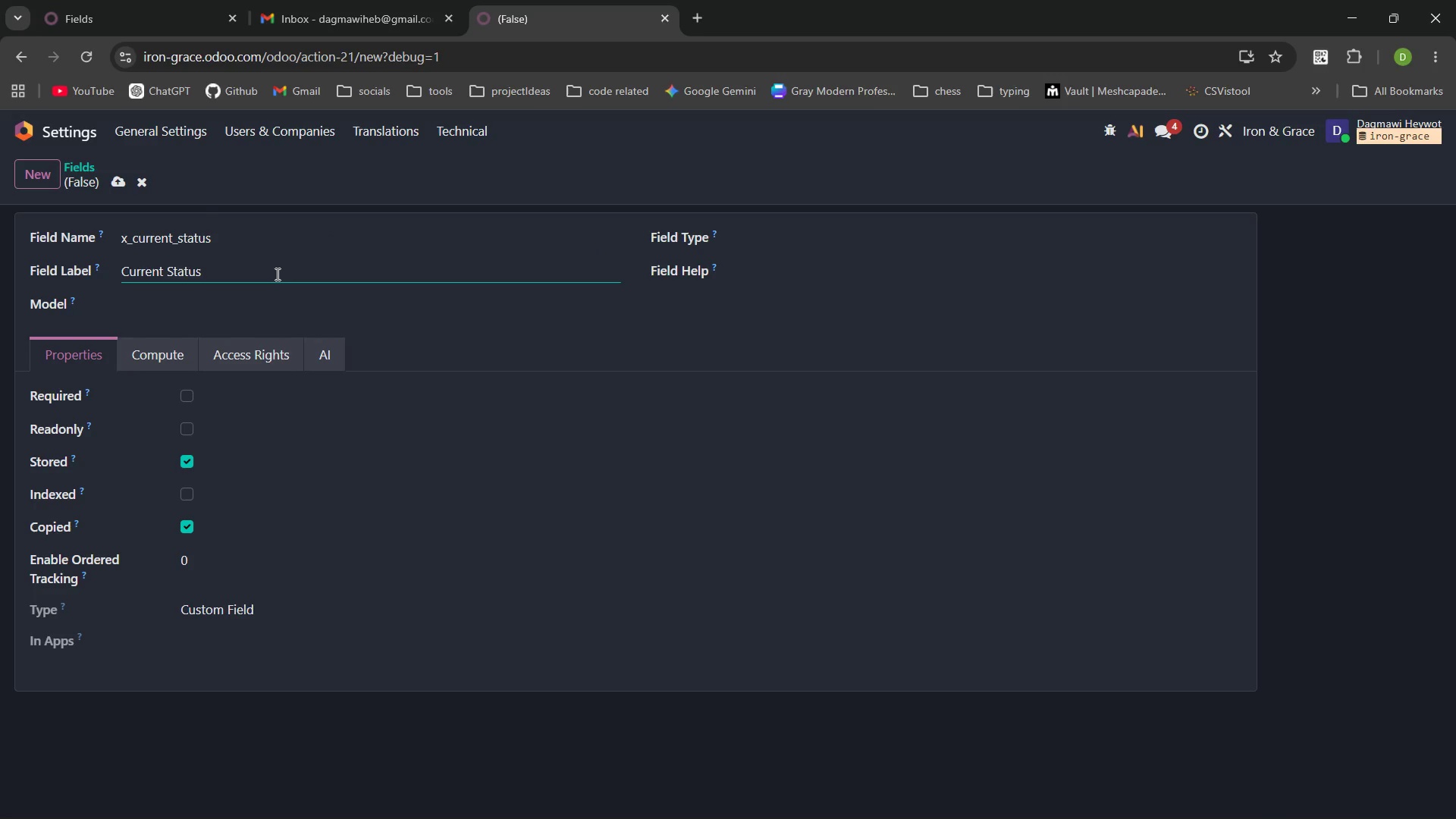 
left_click([359, 300])
 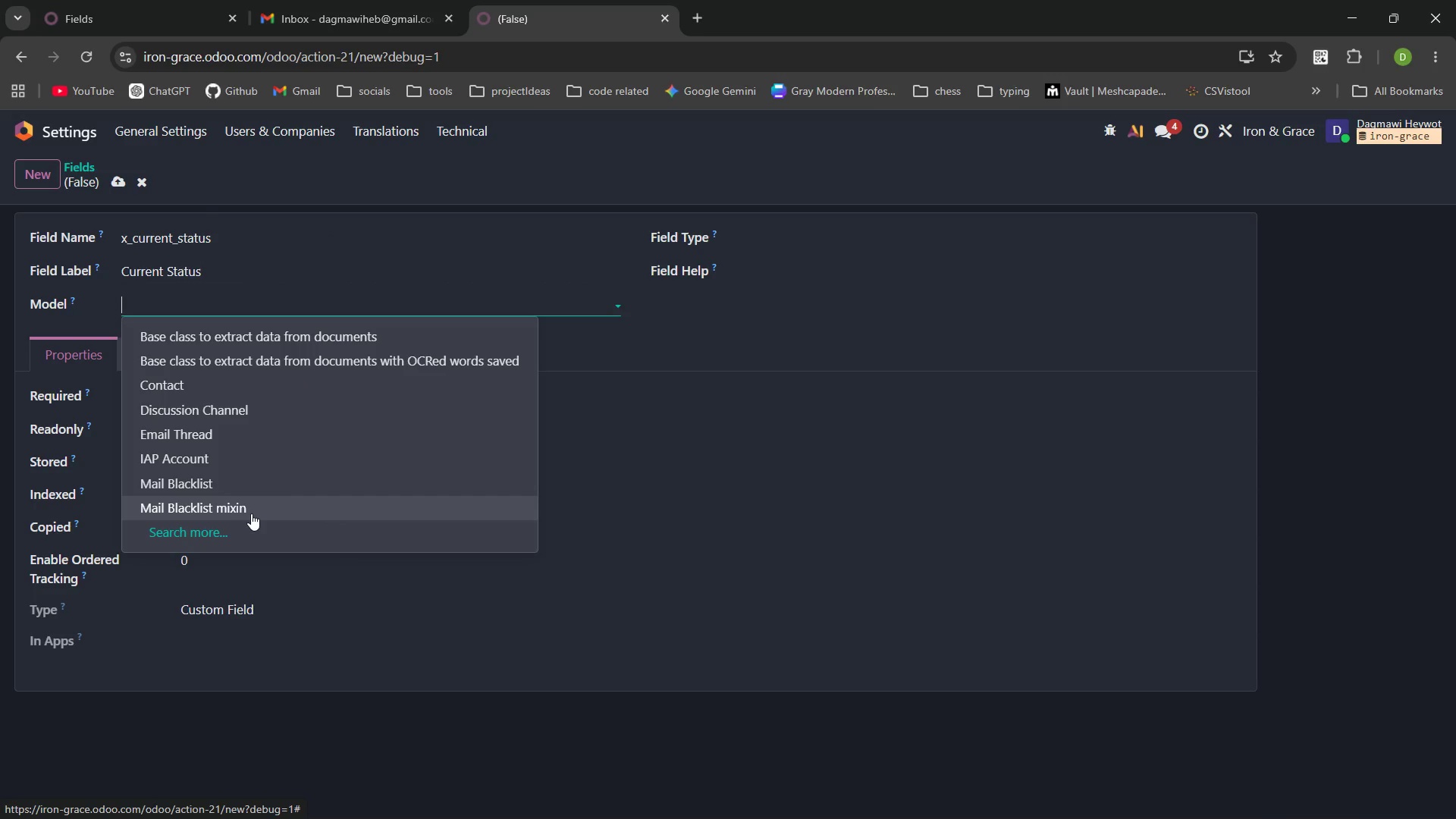 
left_click([225, 526])
 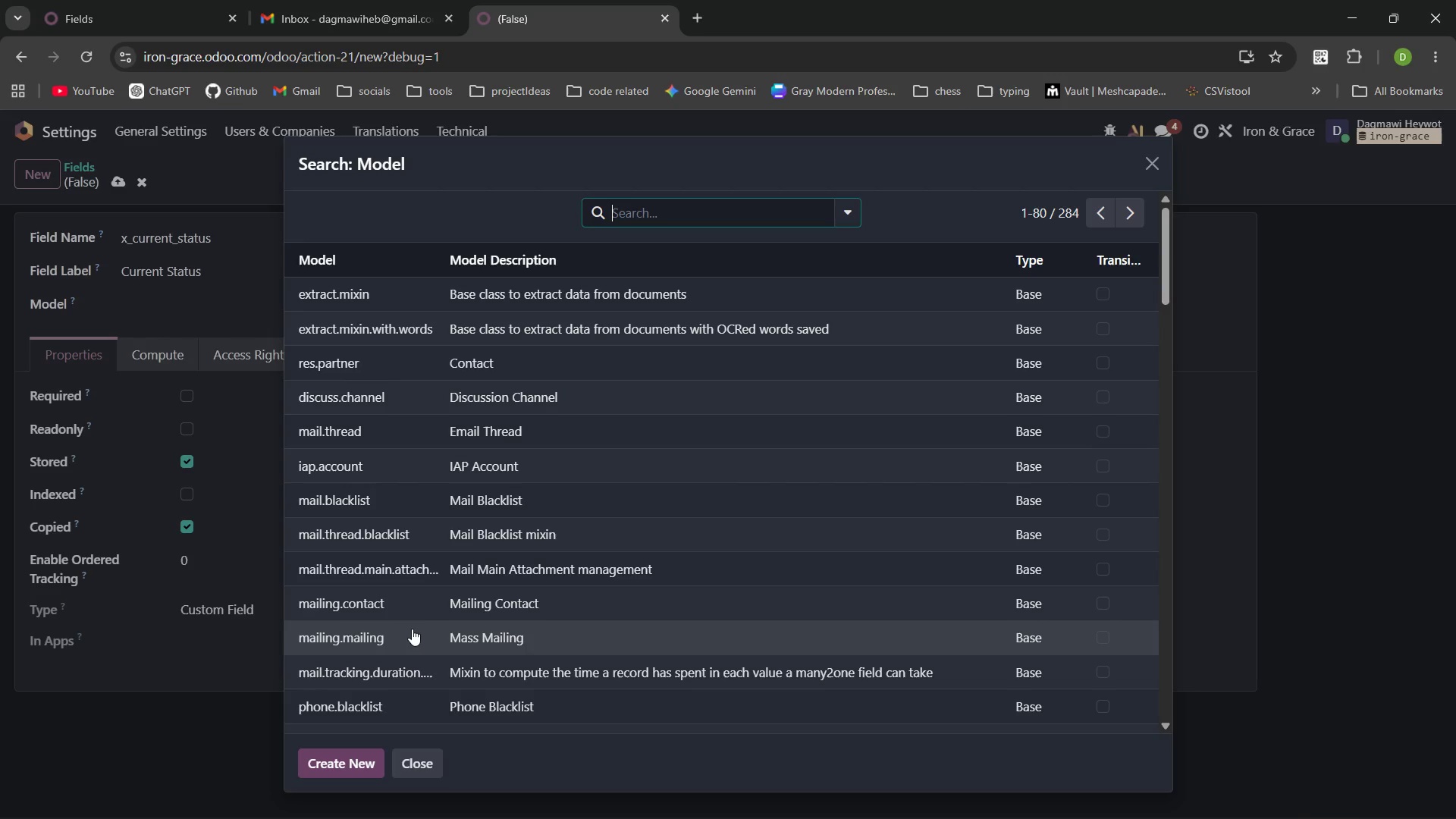 
left_click([412, 610])
 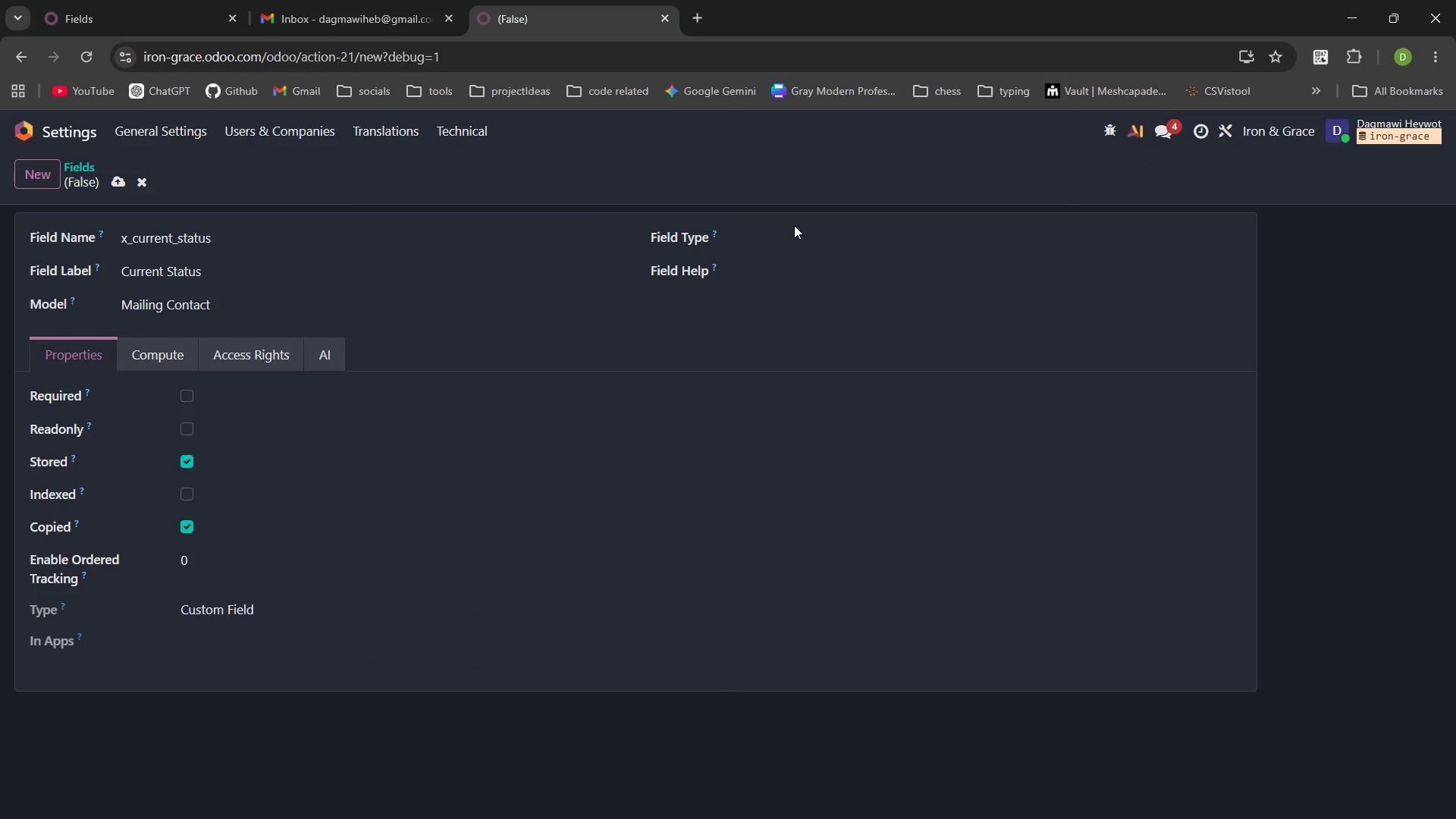 
left_click([798, 228])
 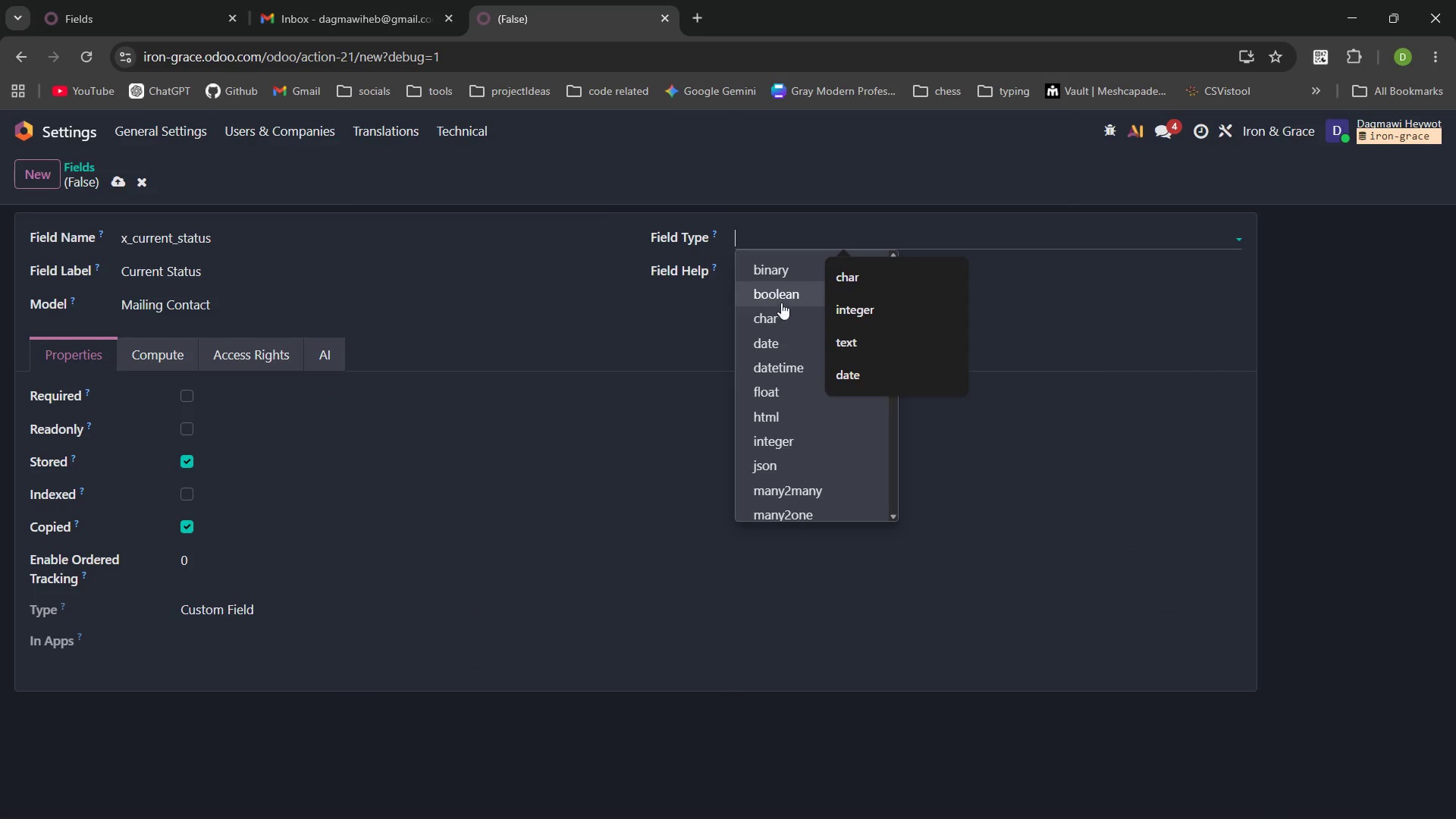 
left_click([783, 318])
 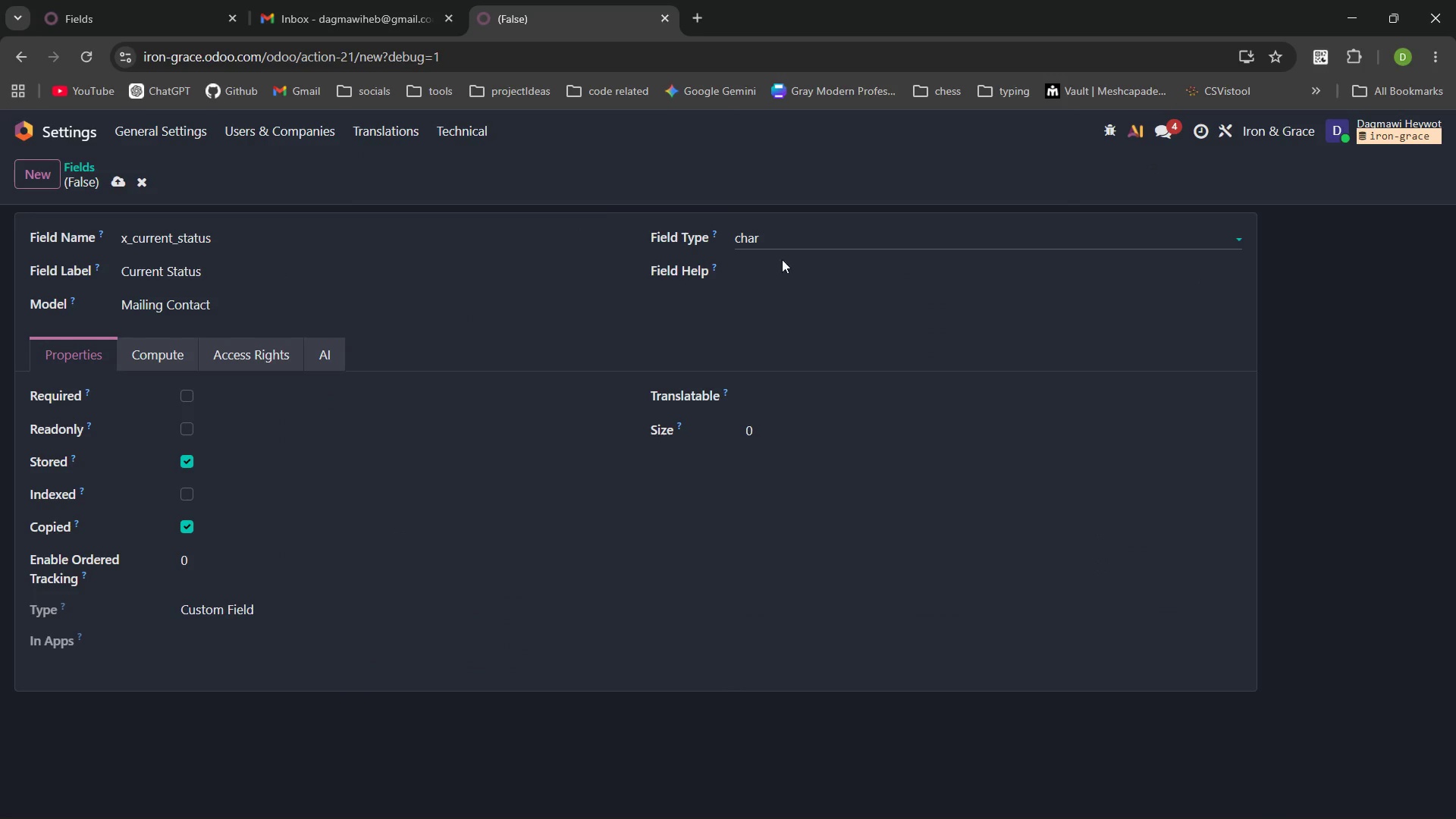 
left_click([789, 275])
 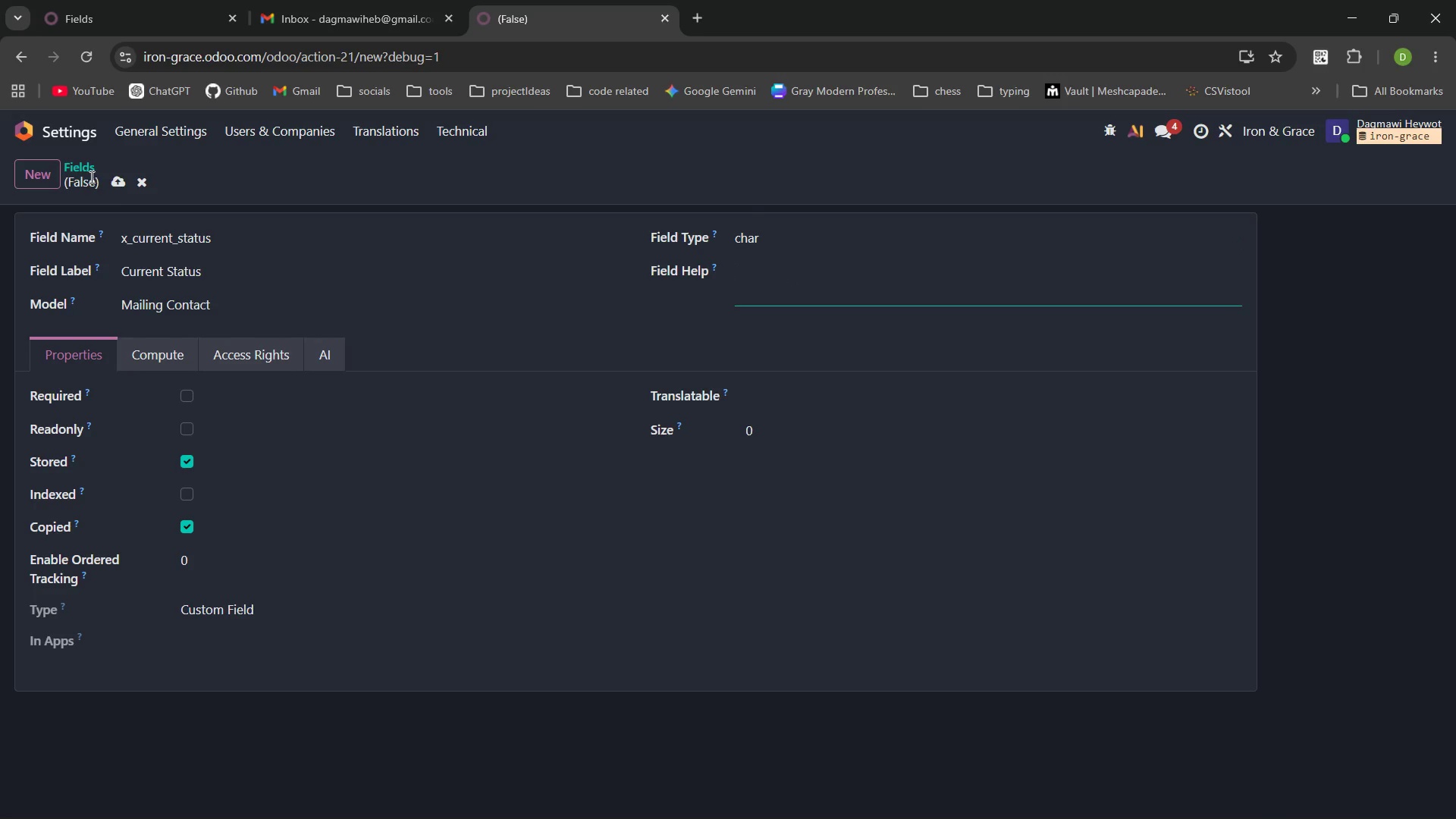 
left_click([121, 179])
 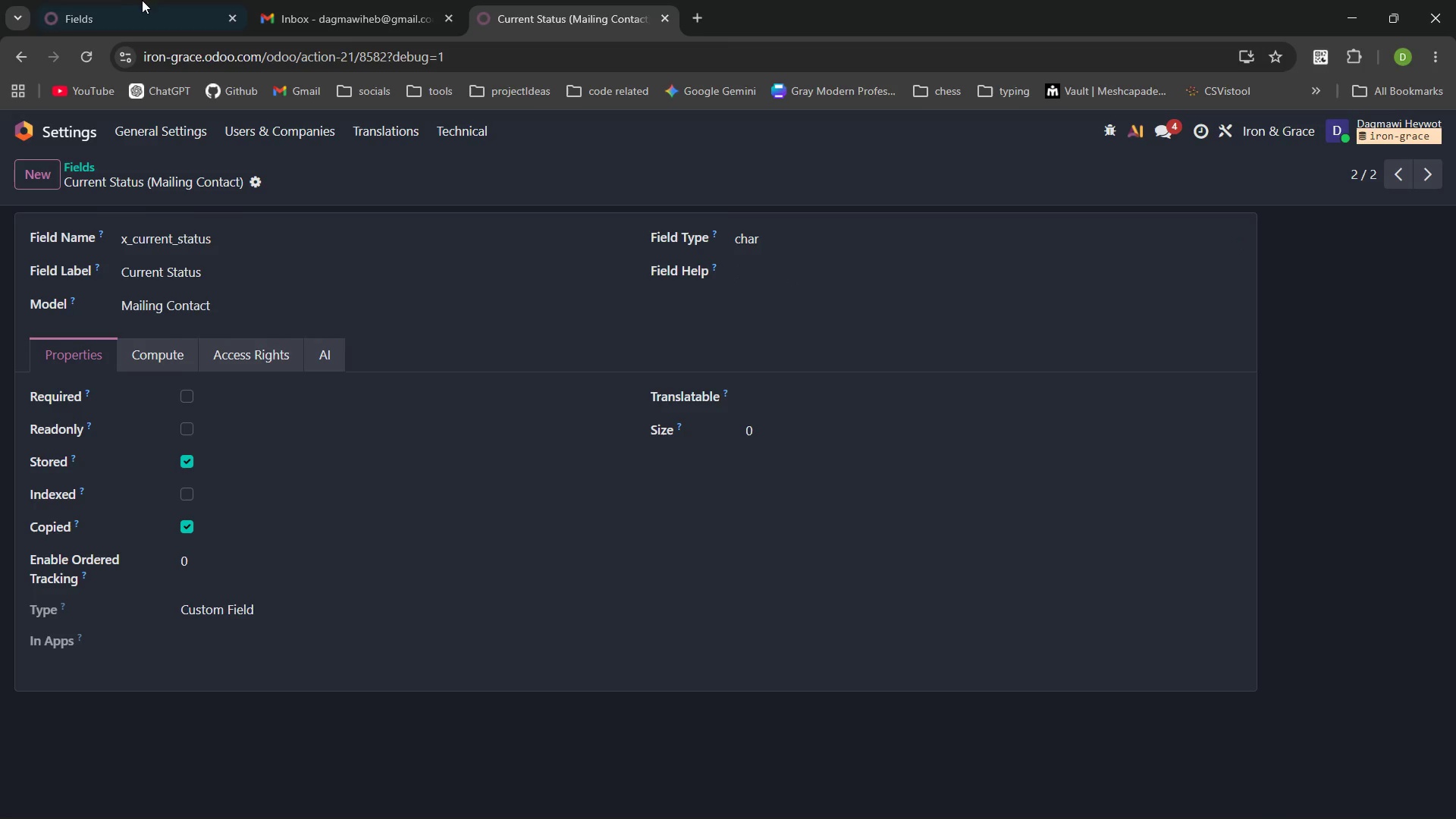 
left_click([143, 0])
 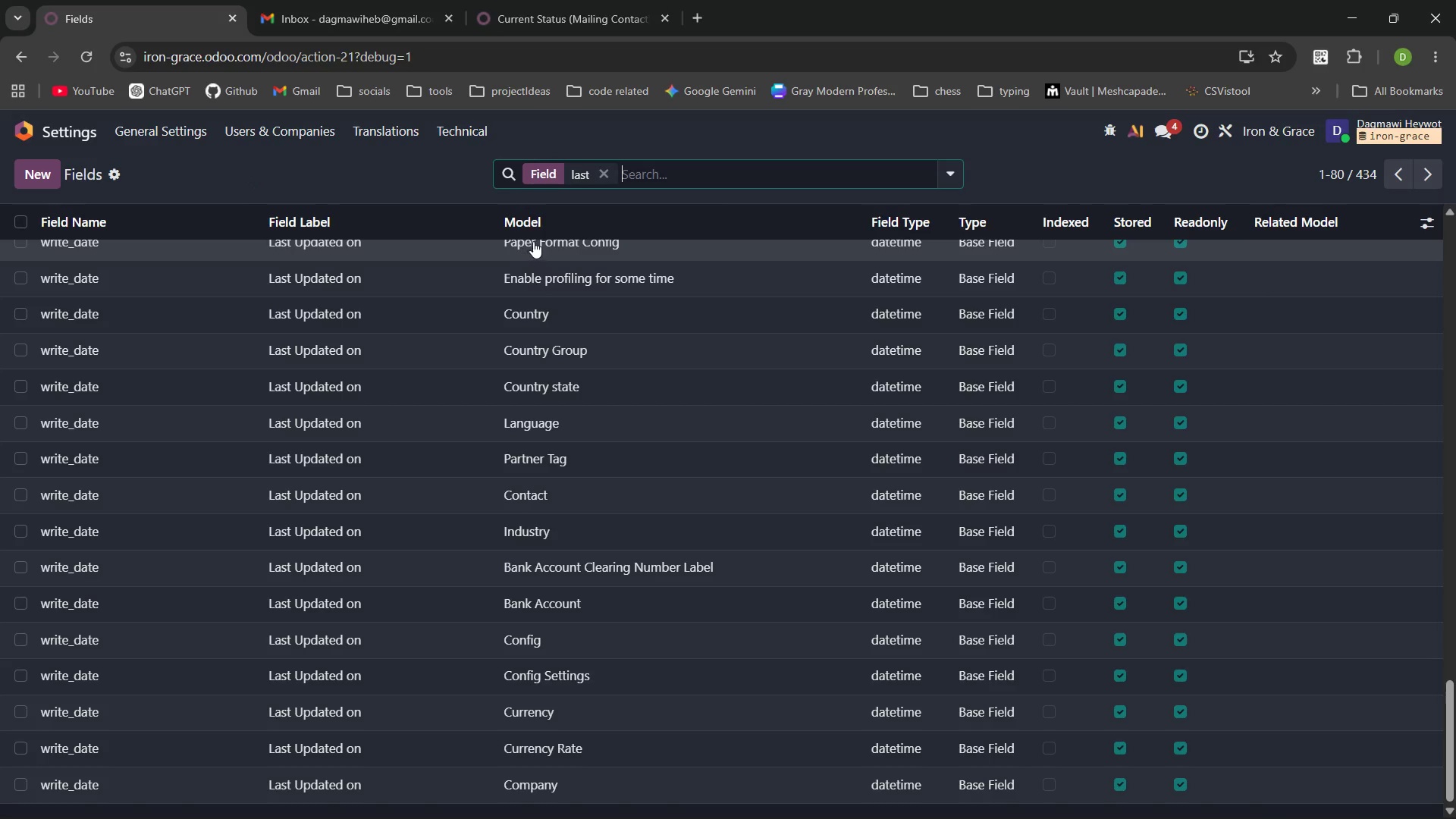 
left_click([601, 0])
 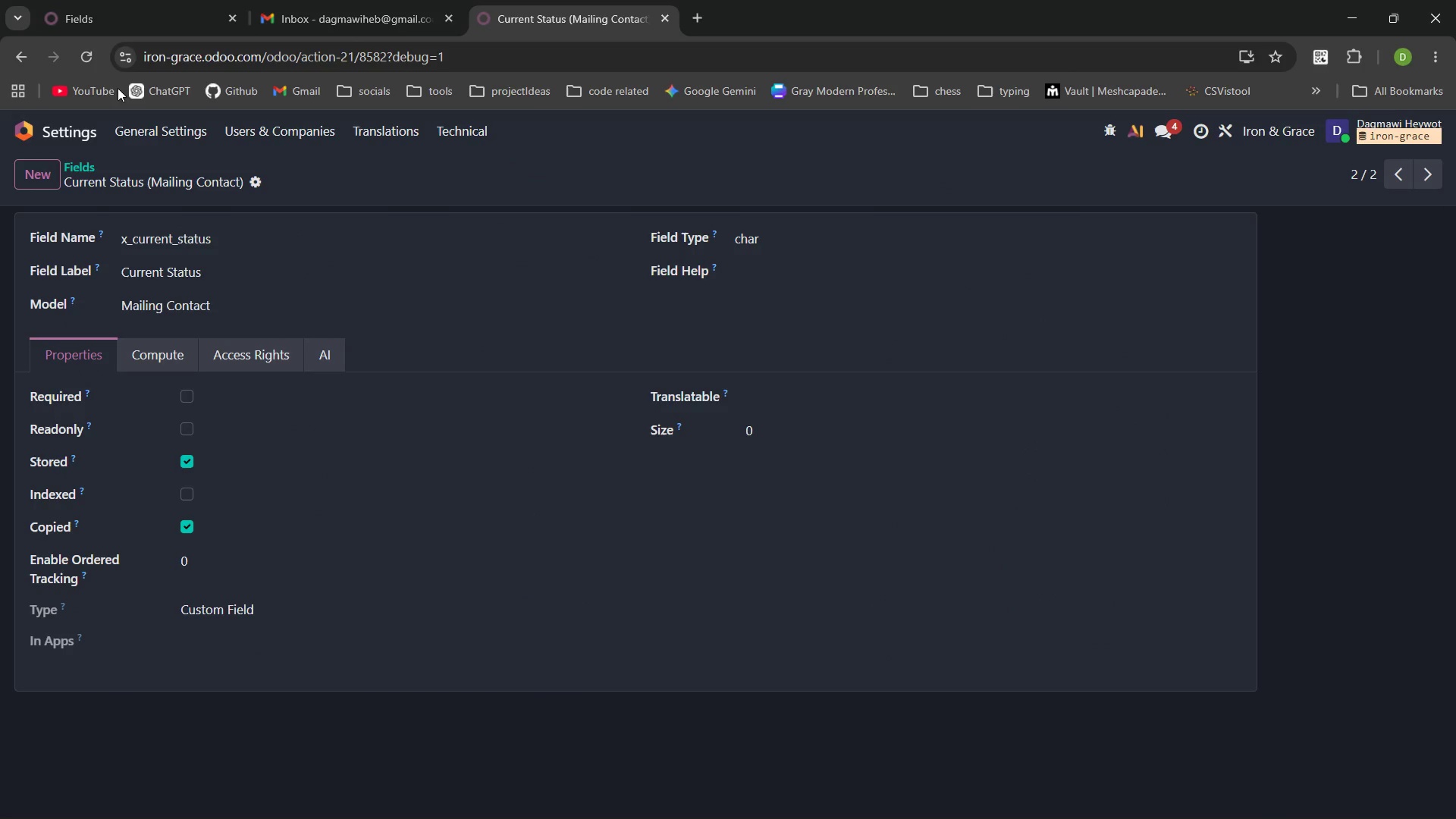 
left_click([118, 8])
 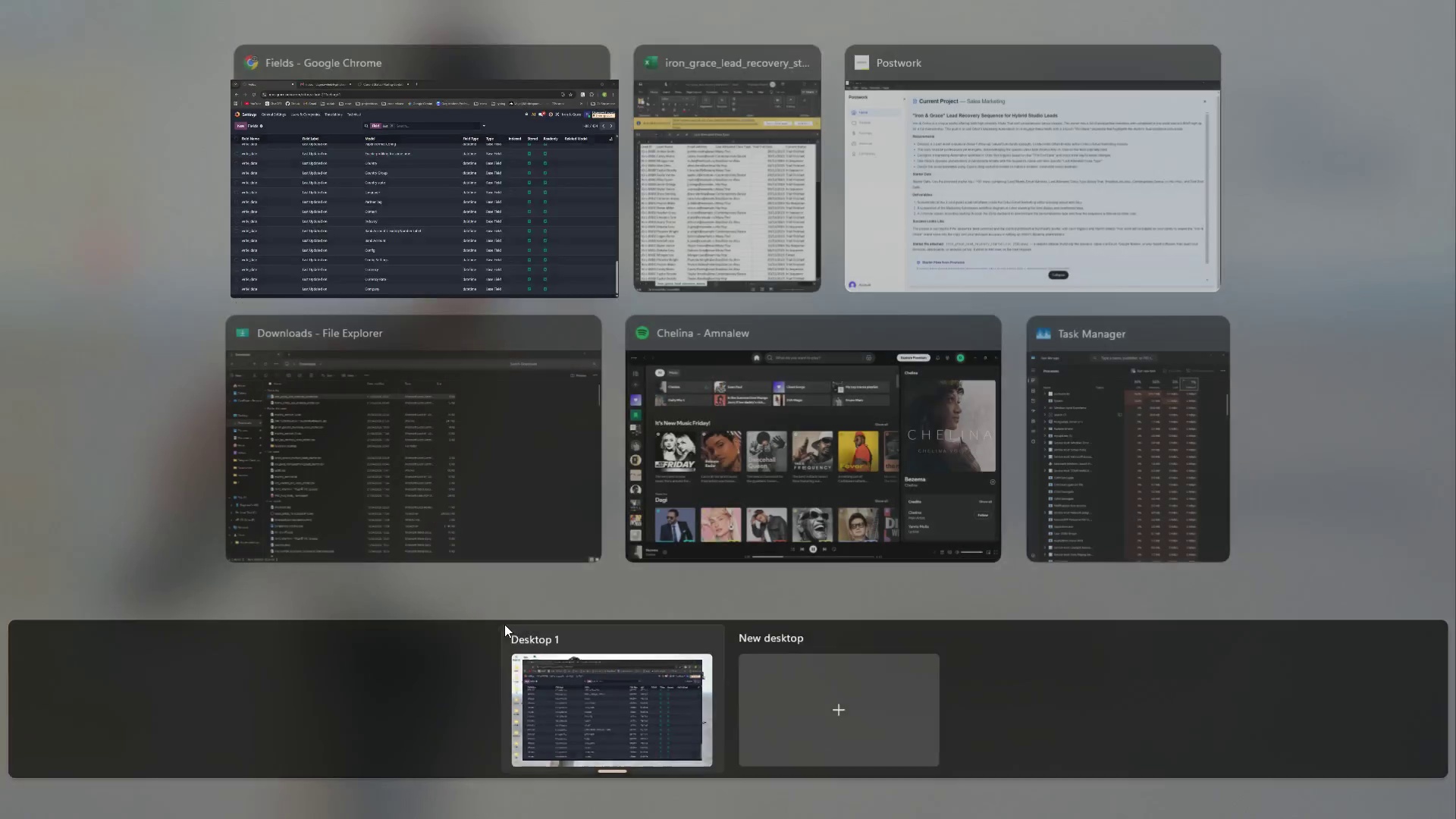 
left_click([749, 179])
 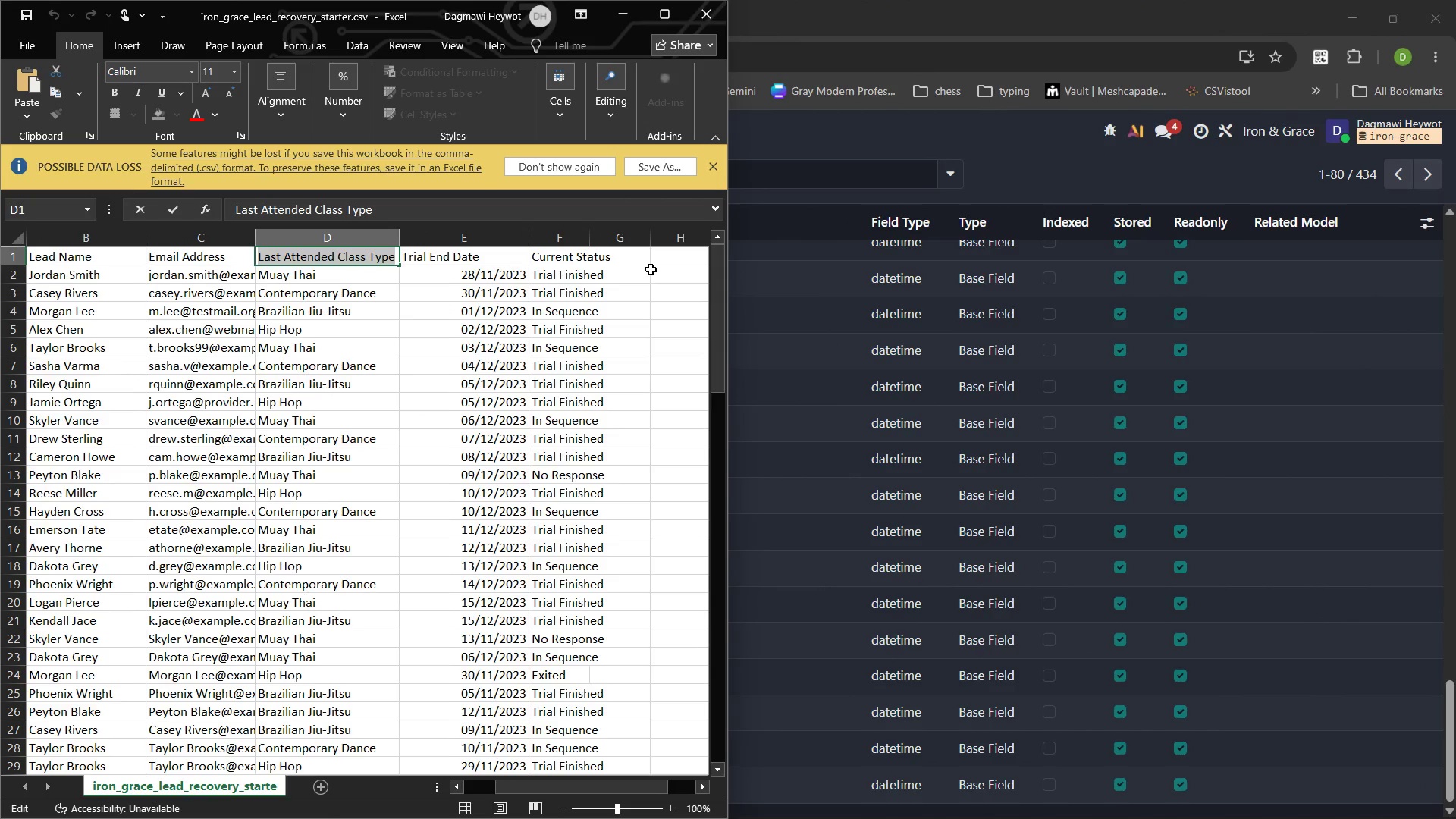 
wait(11.34)
 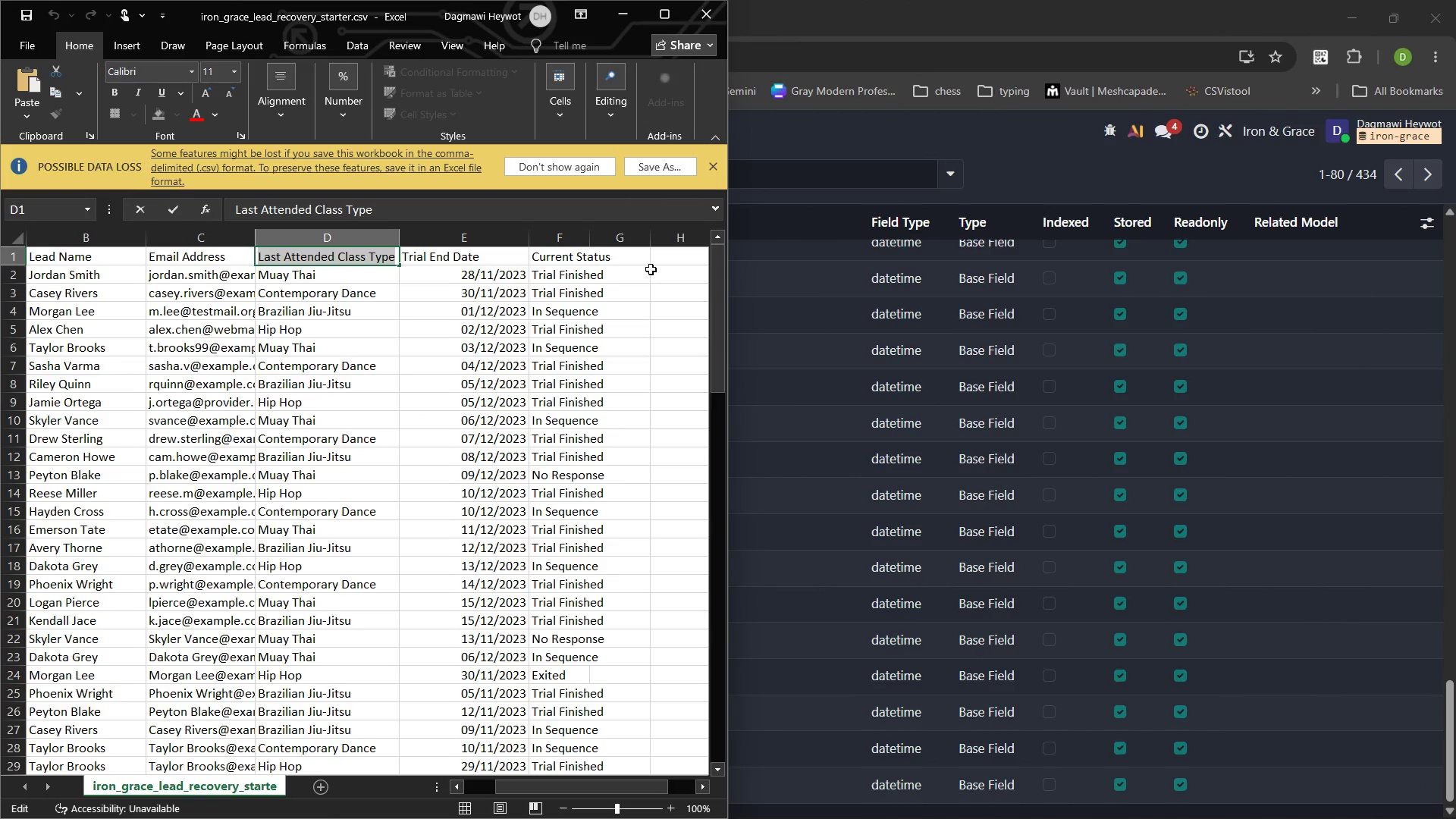 
left_click([171, 255])
 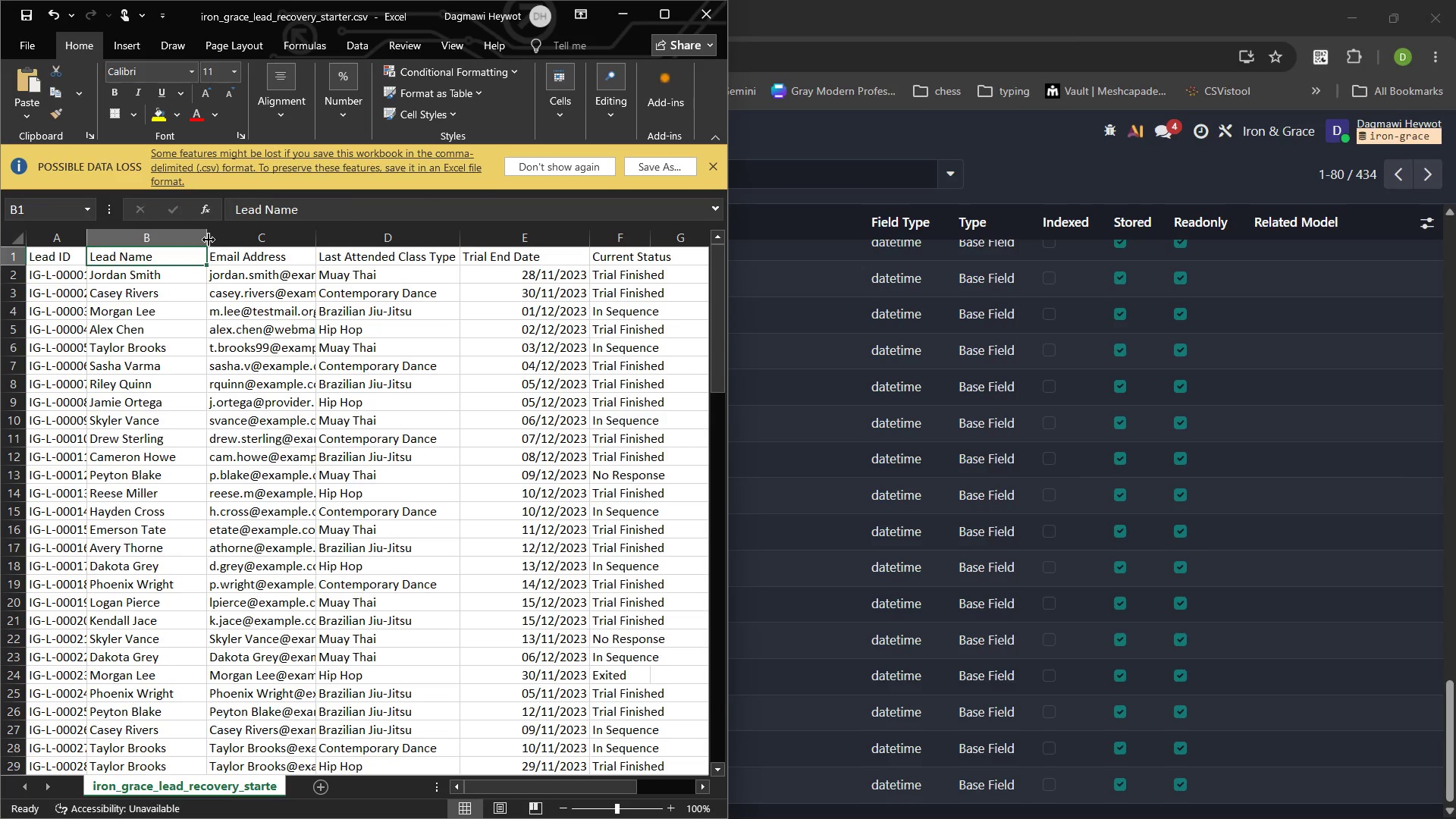 
left_click_drag(start_coordinate=[209, 240], to_coordinate=[242, 238])
 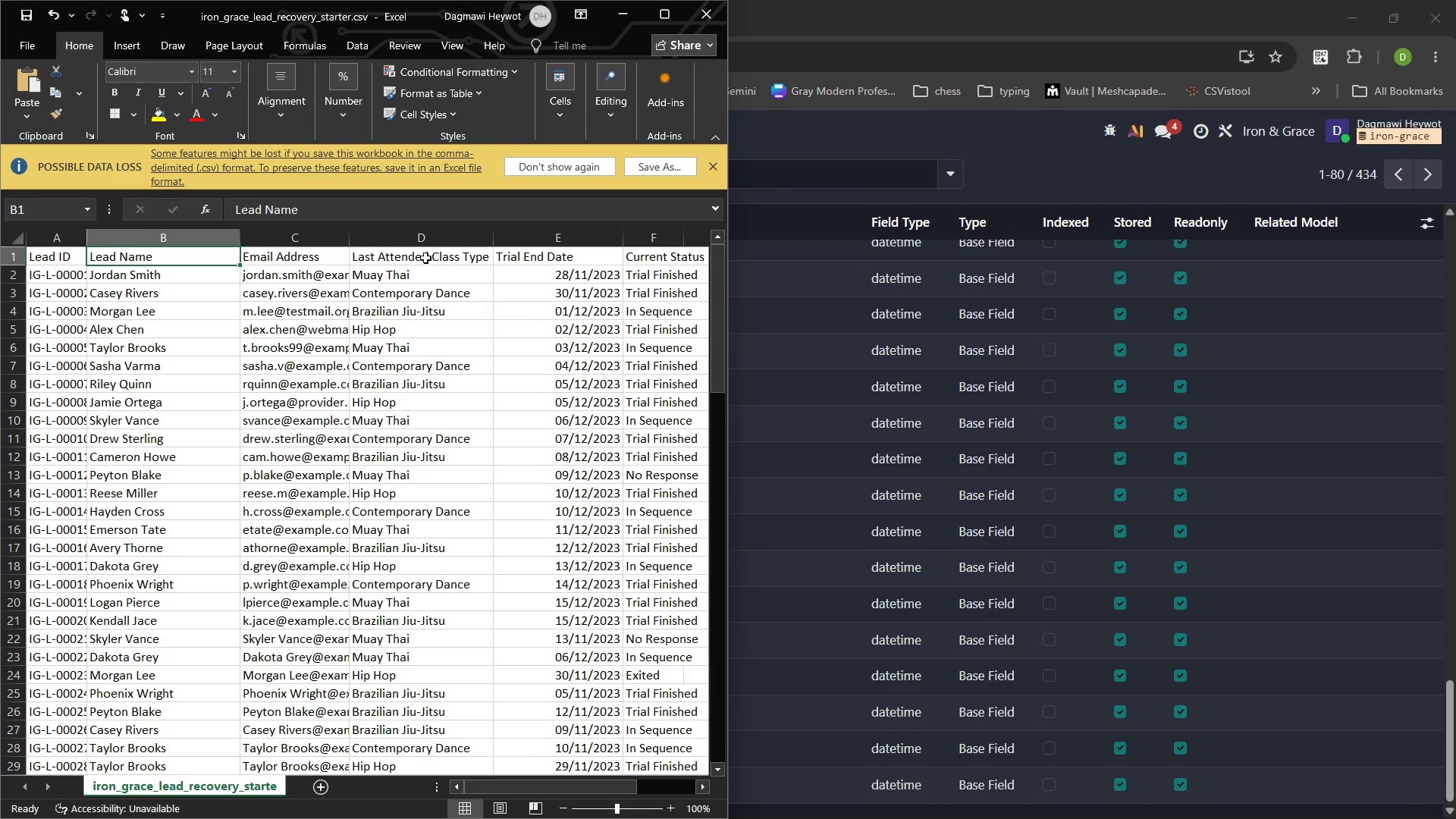 
wait(26.34)
 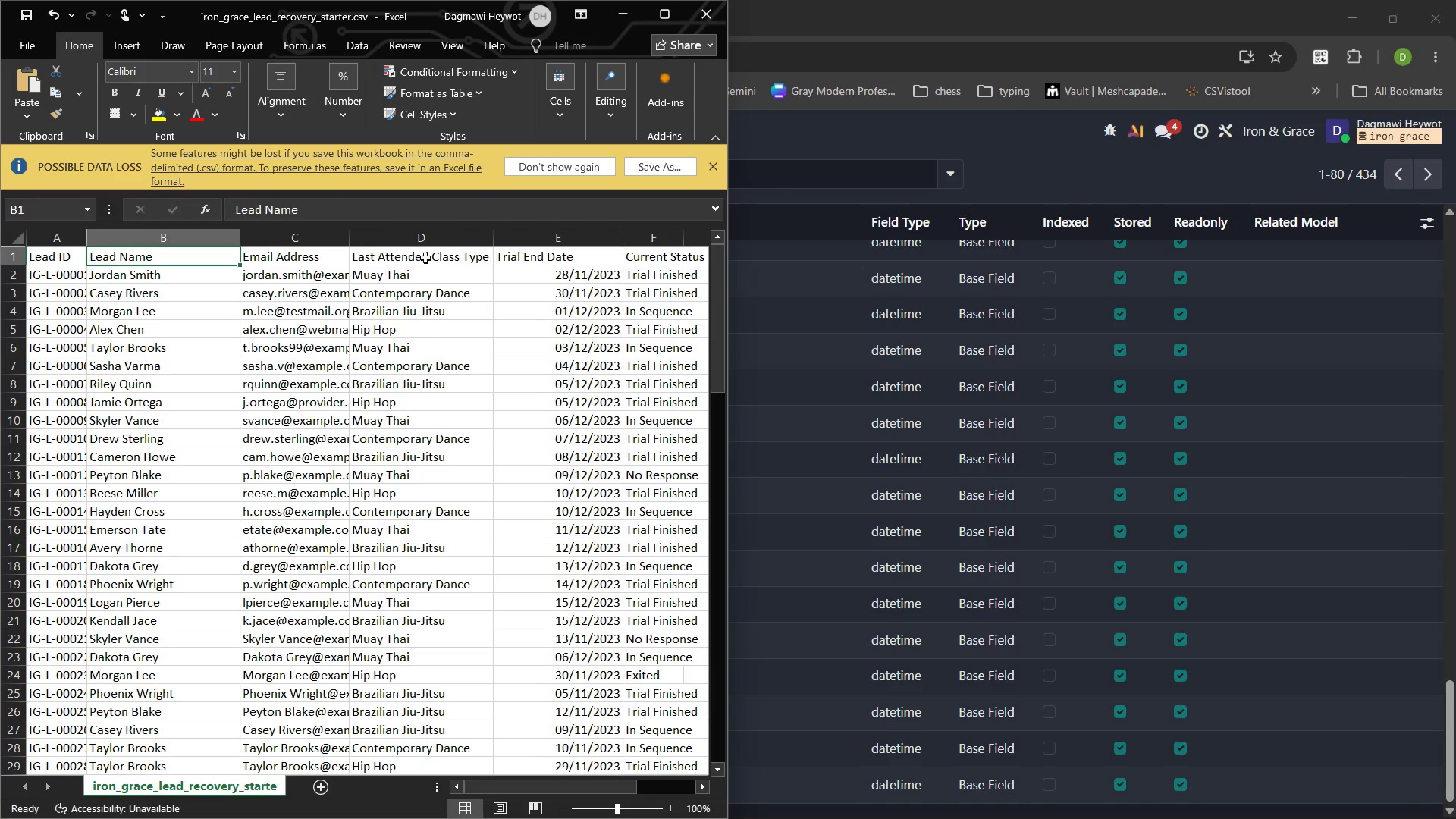 
left_click([952, 132])
 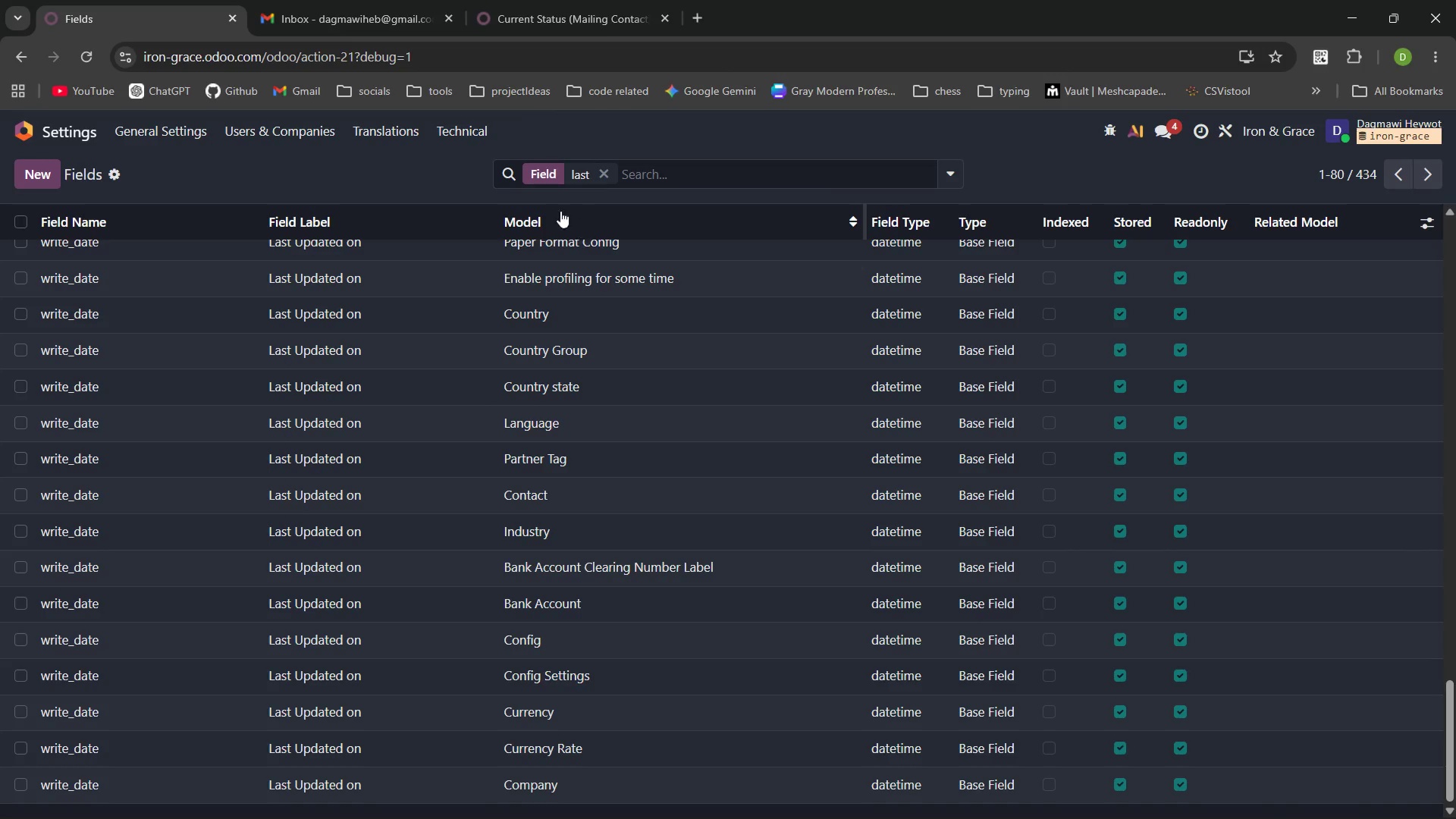 
left_click([507, 0])
 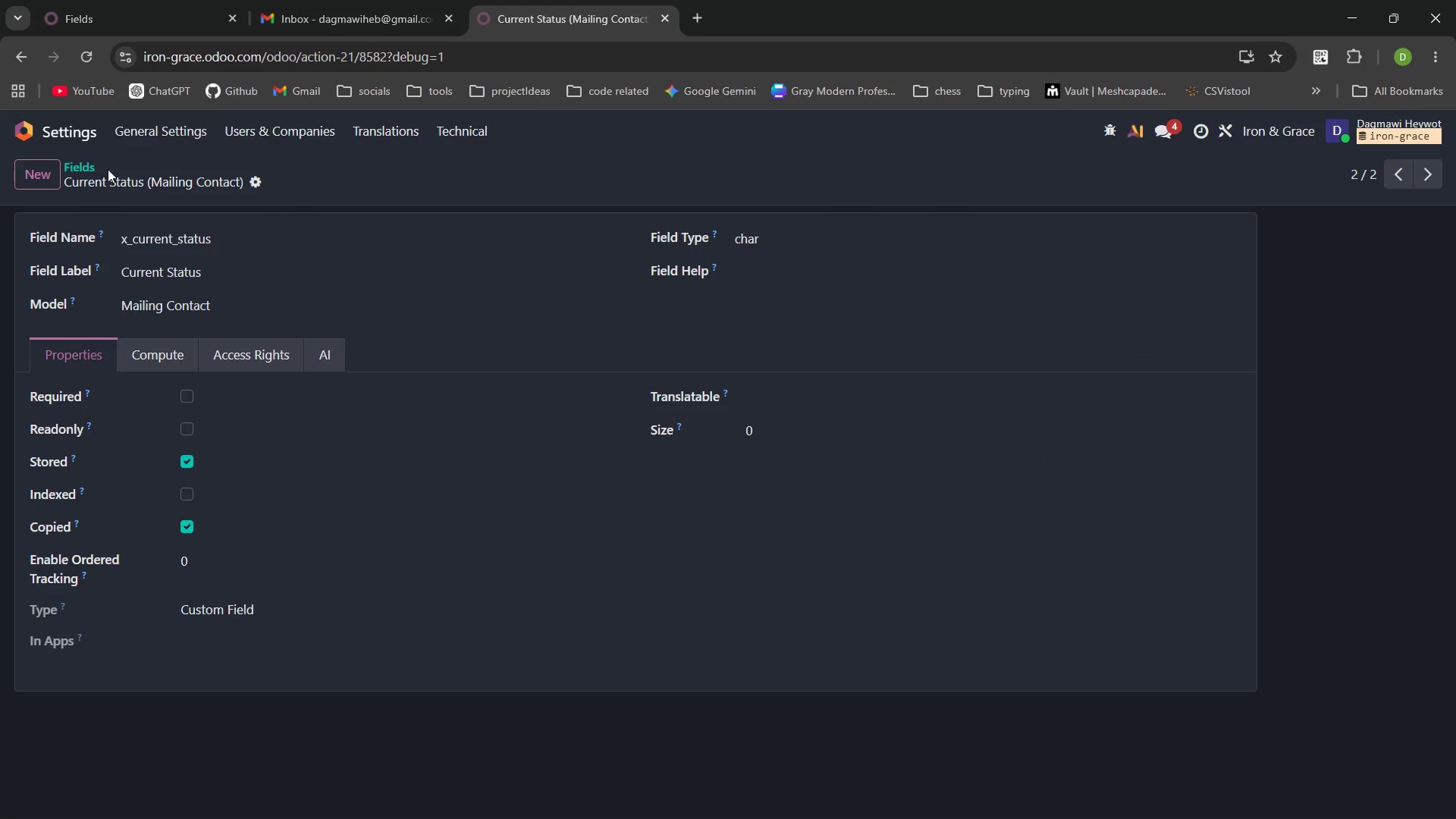 
left_click([82, 167])
 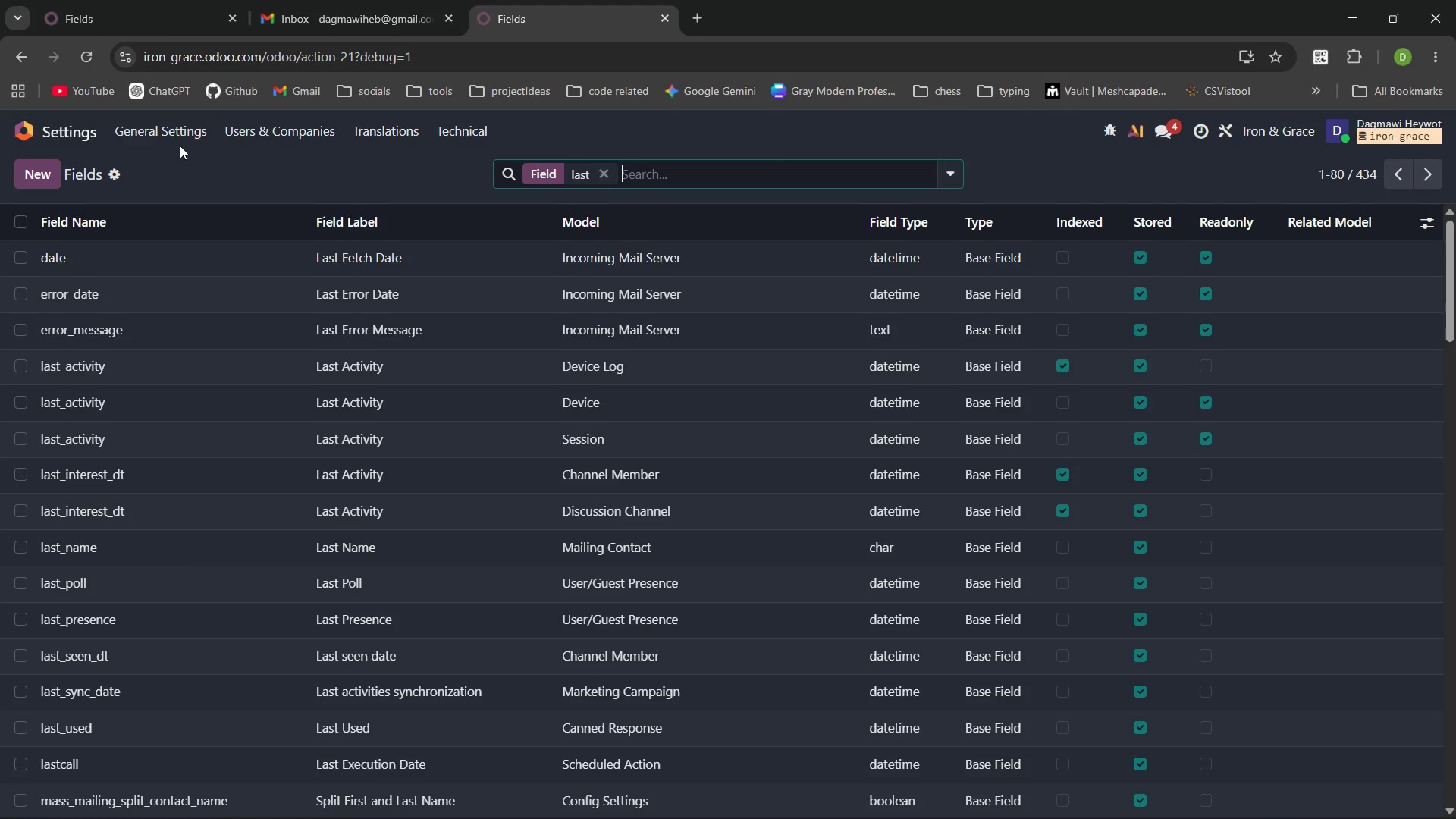 
left_click([62, 127])
 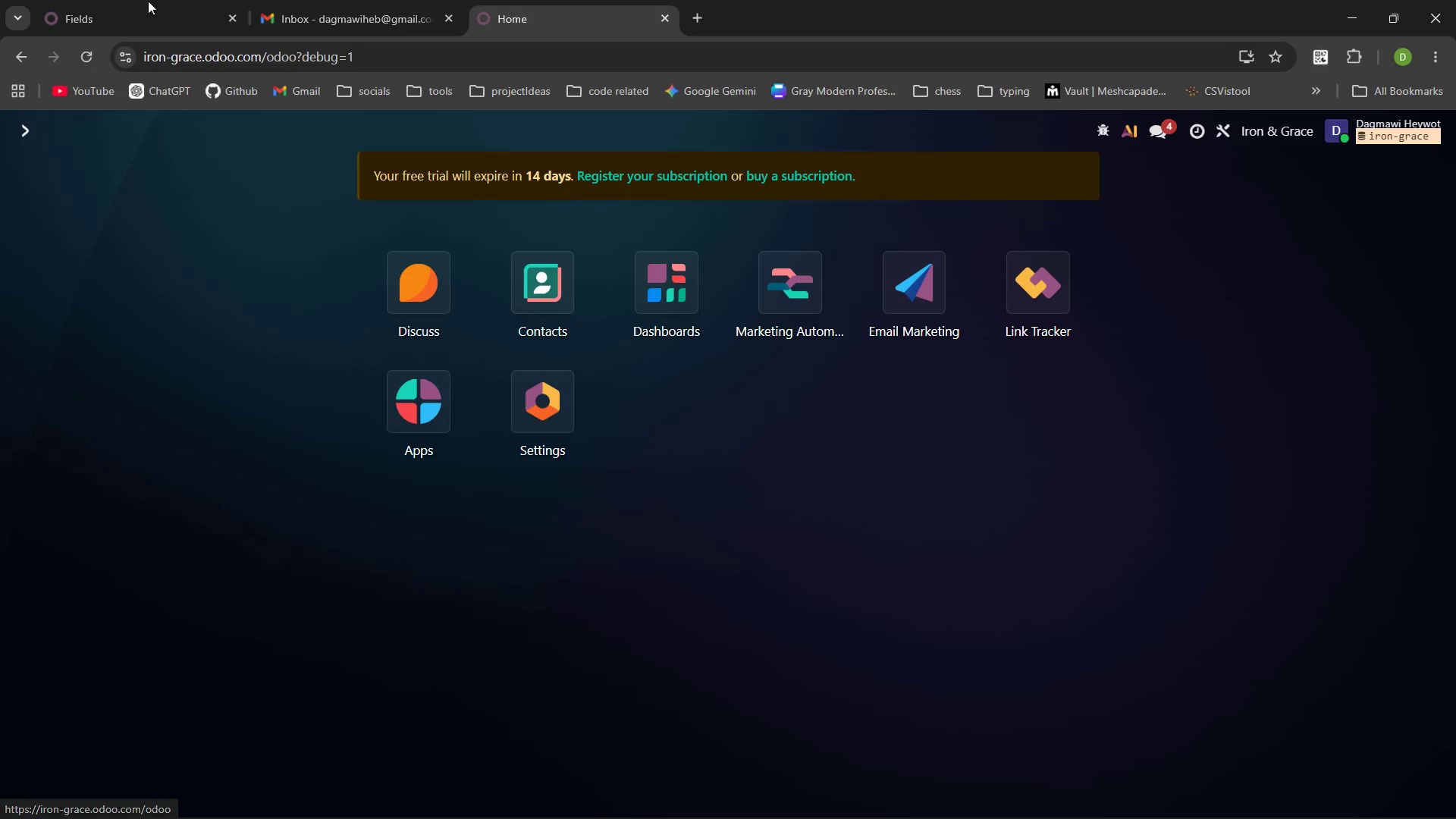 
left_click([149, 0])
 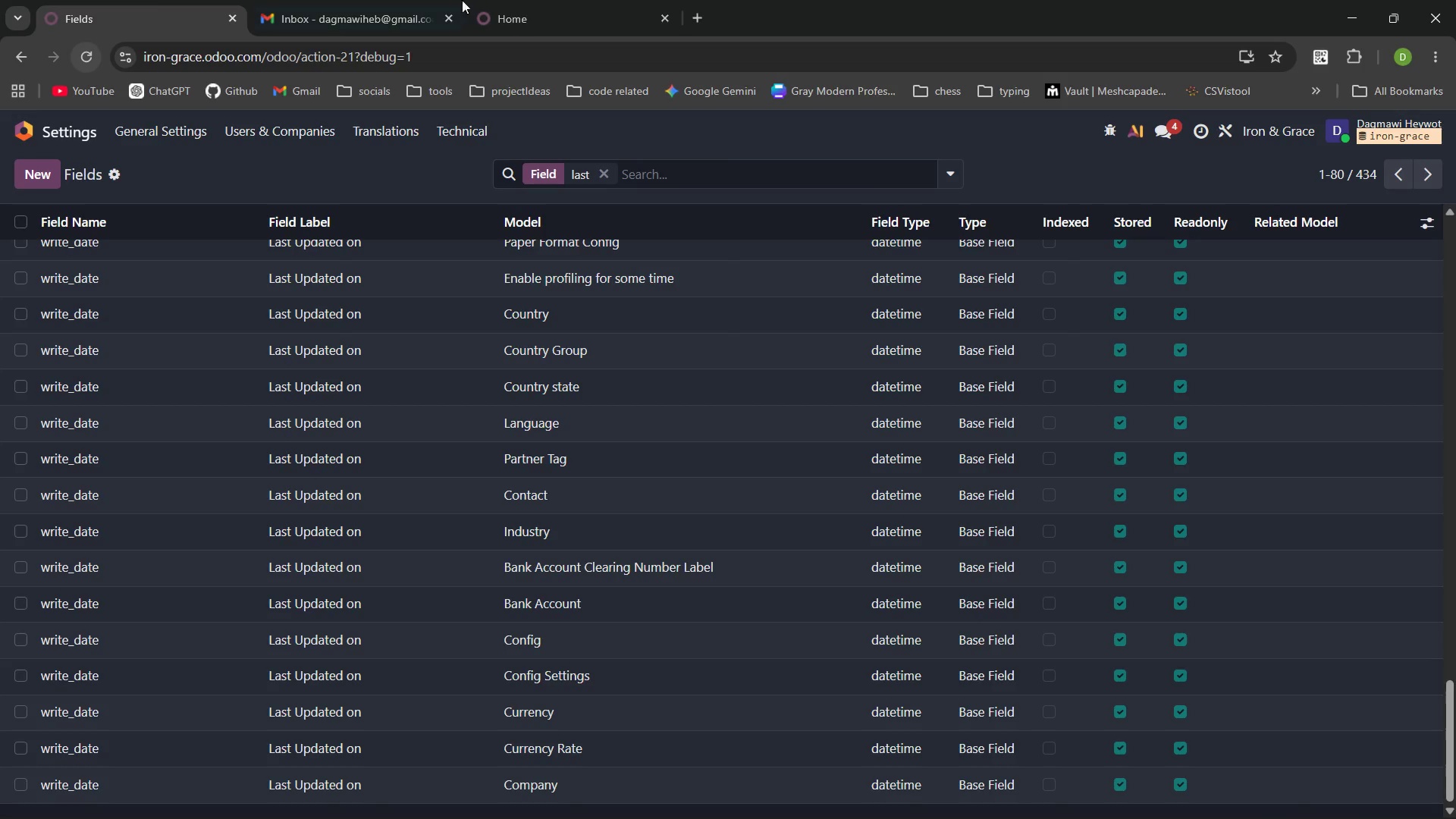 
left_click([595, 12])
 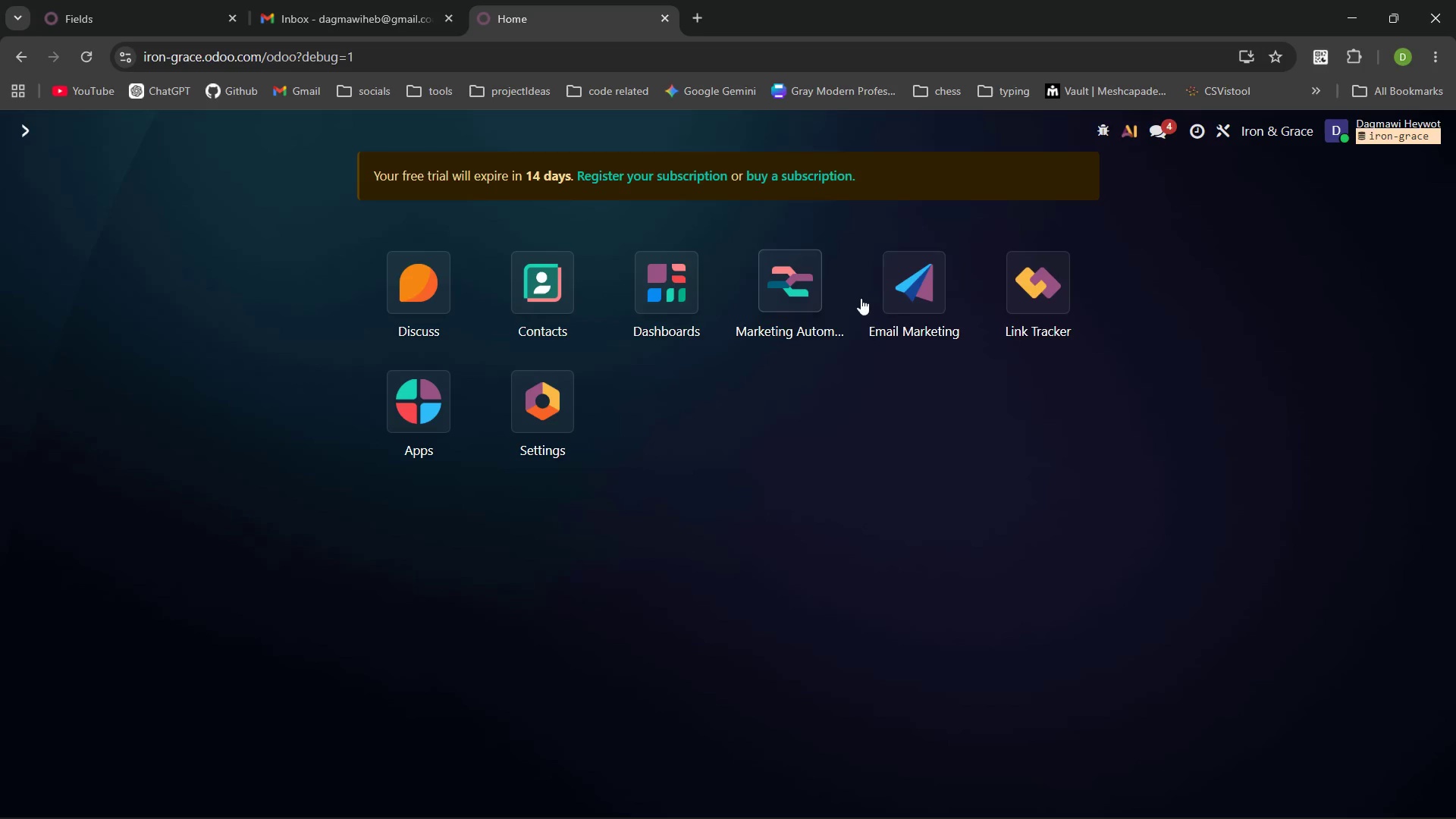 
left_click([896, 309])
 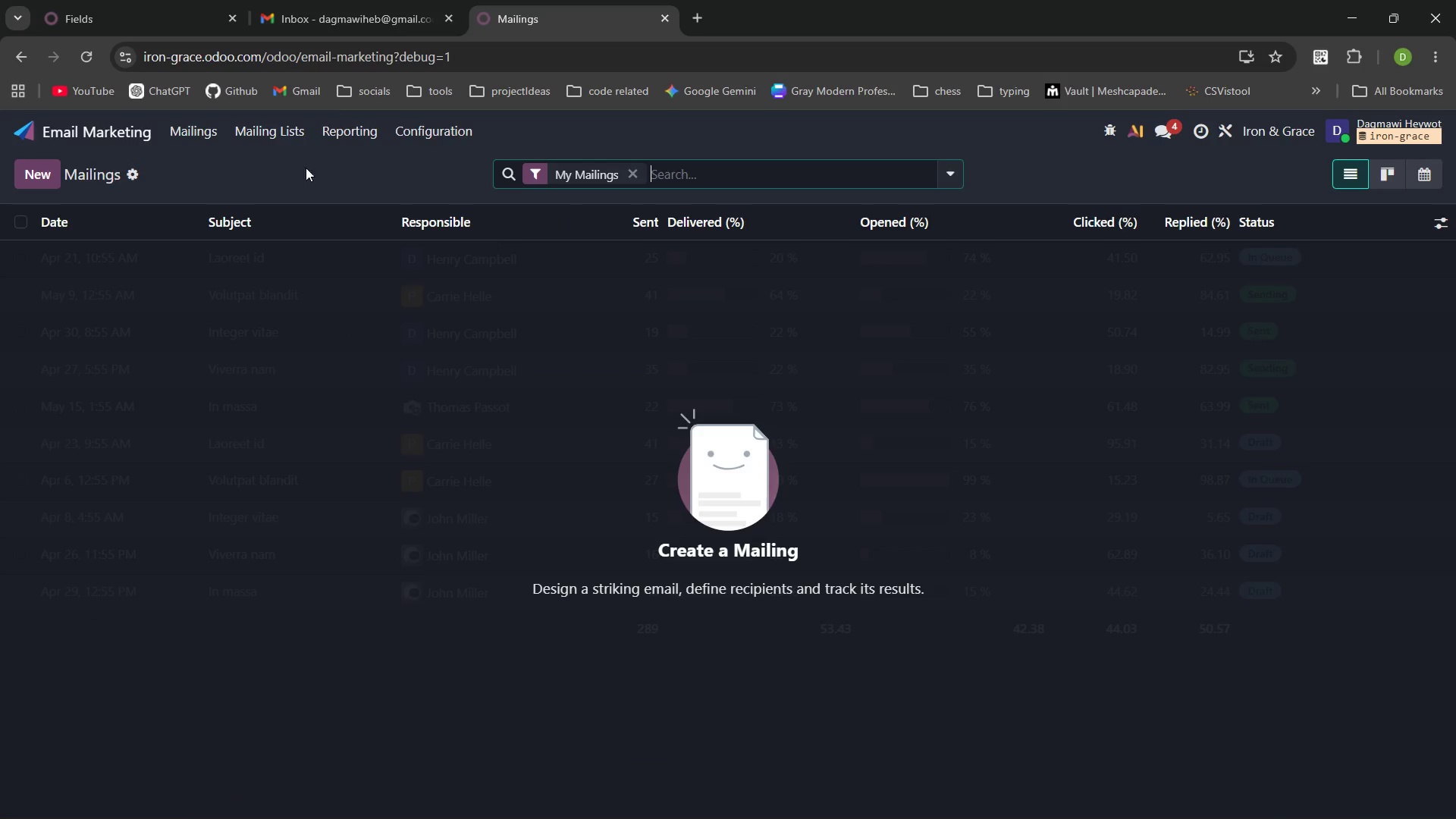 
left_click([262, 136])
 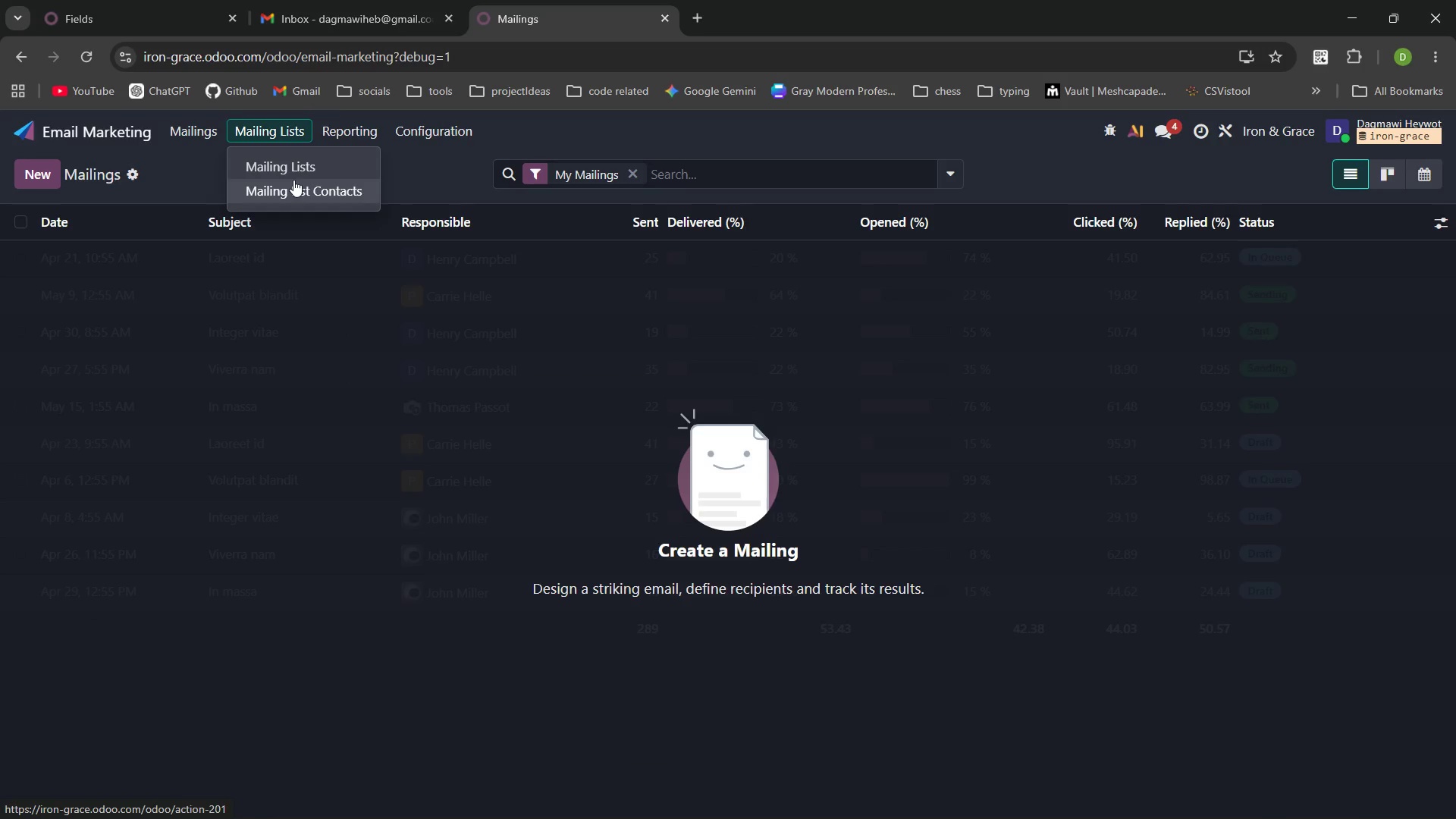 
left_click([295, 166])
 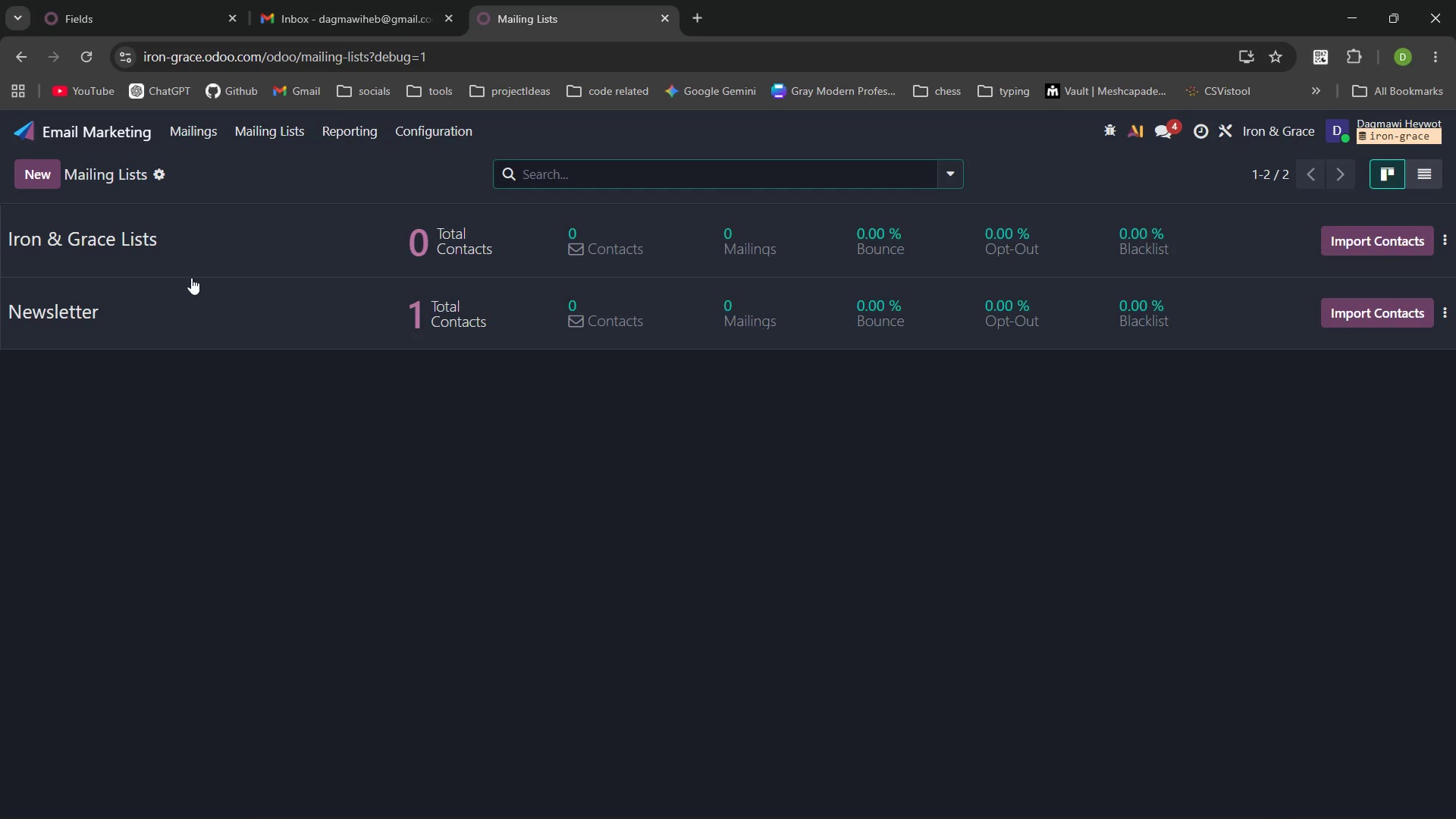 
left_click([133, 230])
 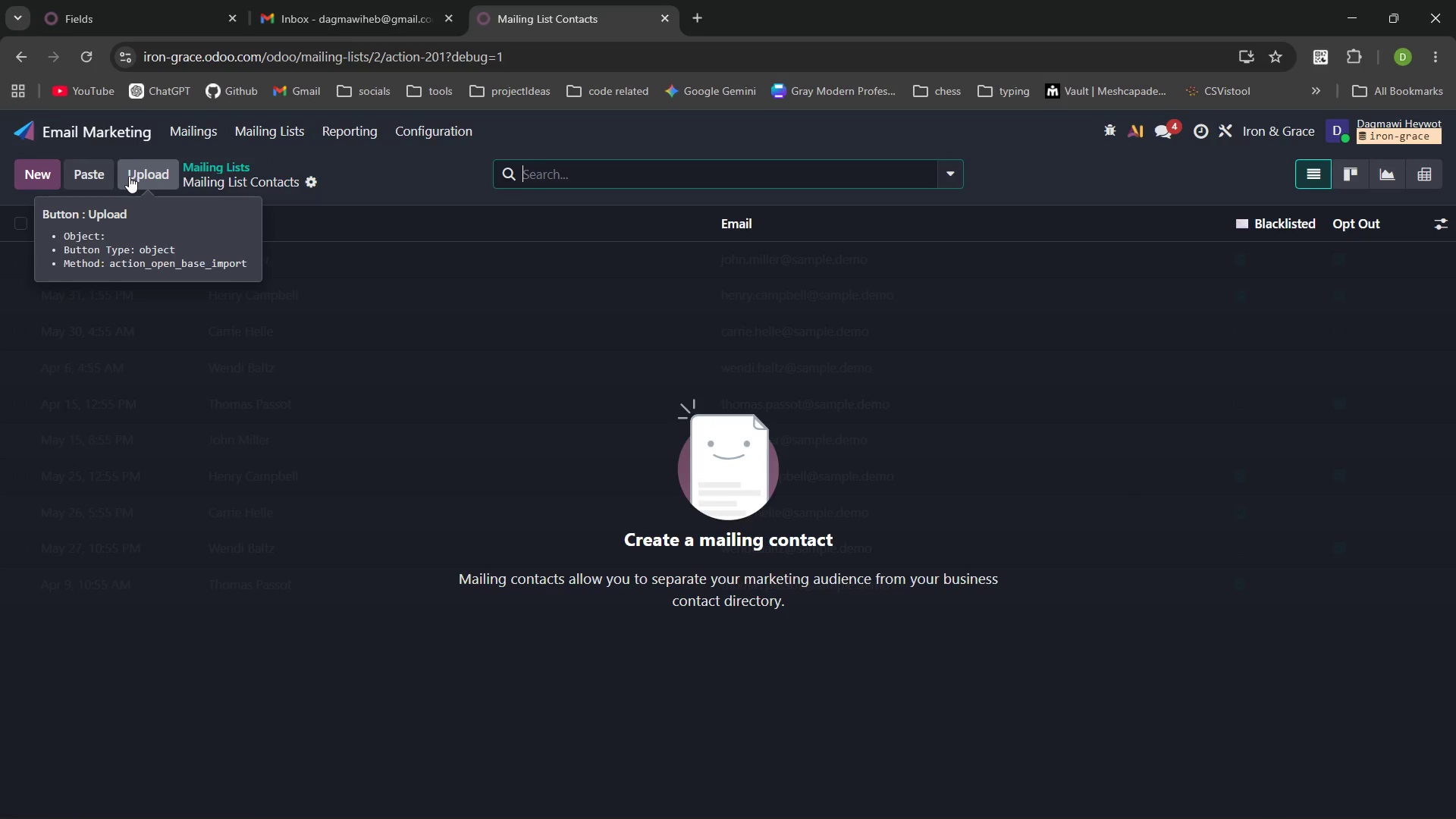 
left_click([129, 176])
 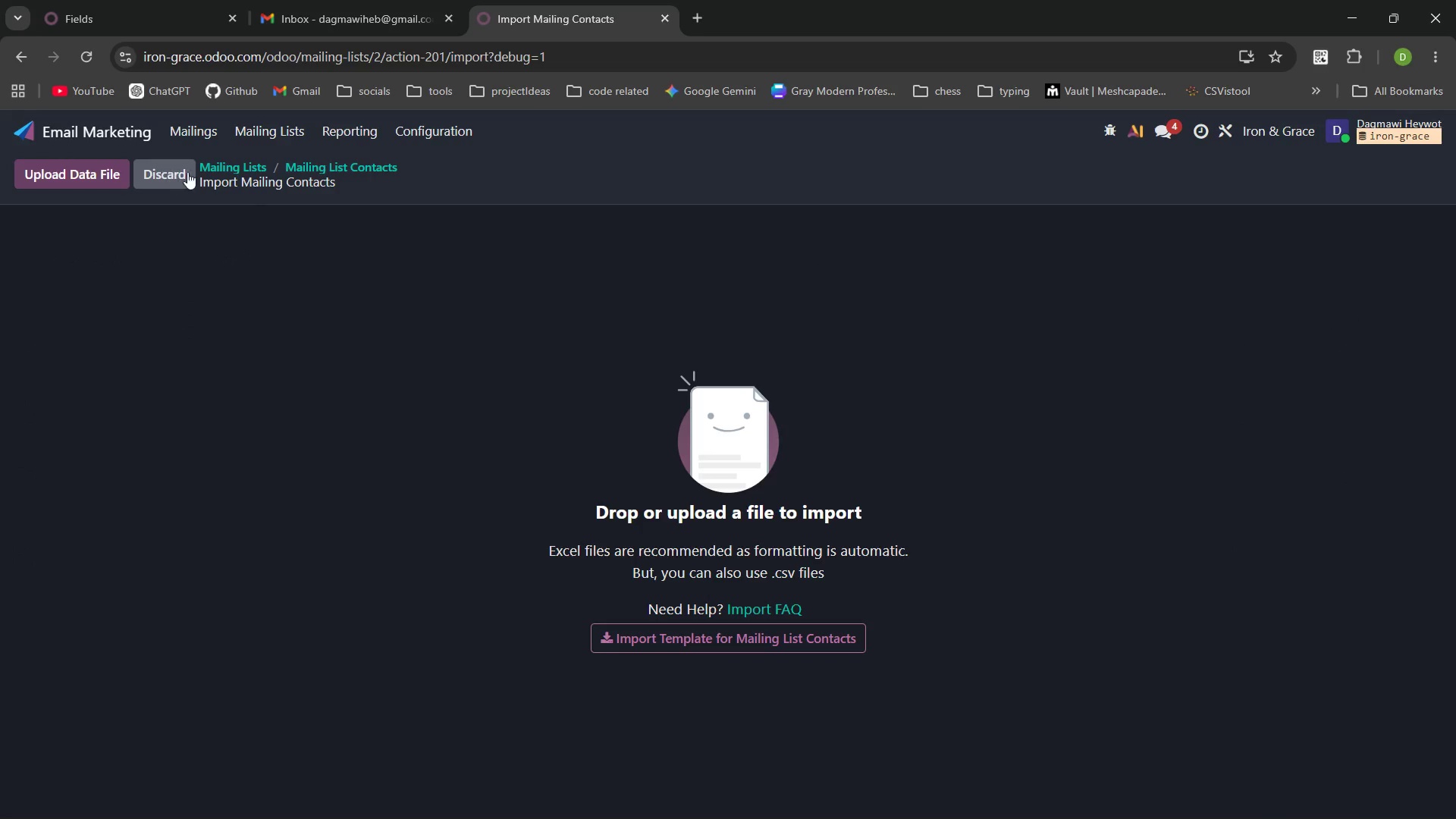 
left_click([91, 171])
 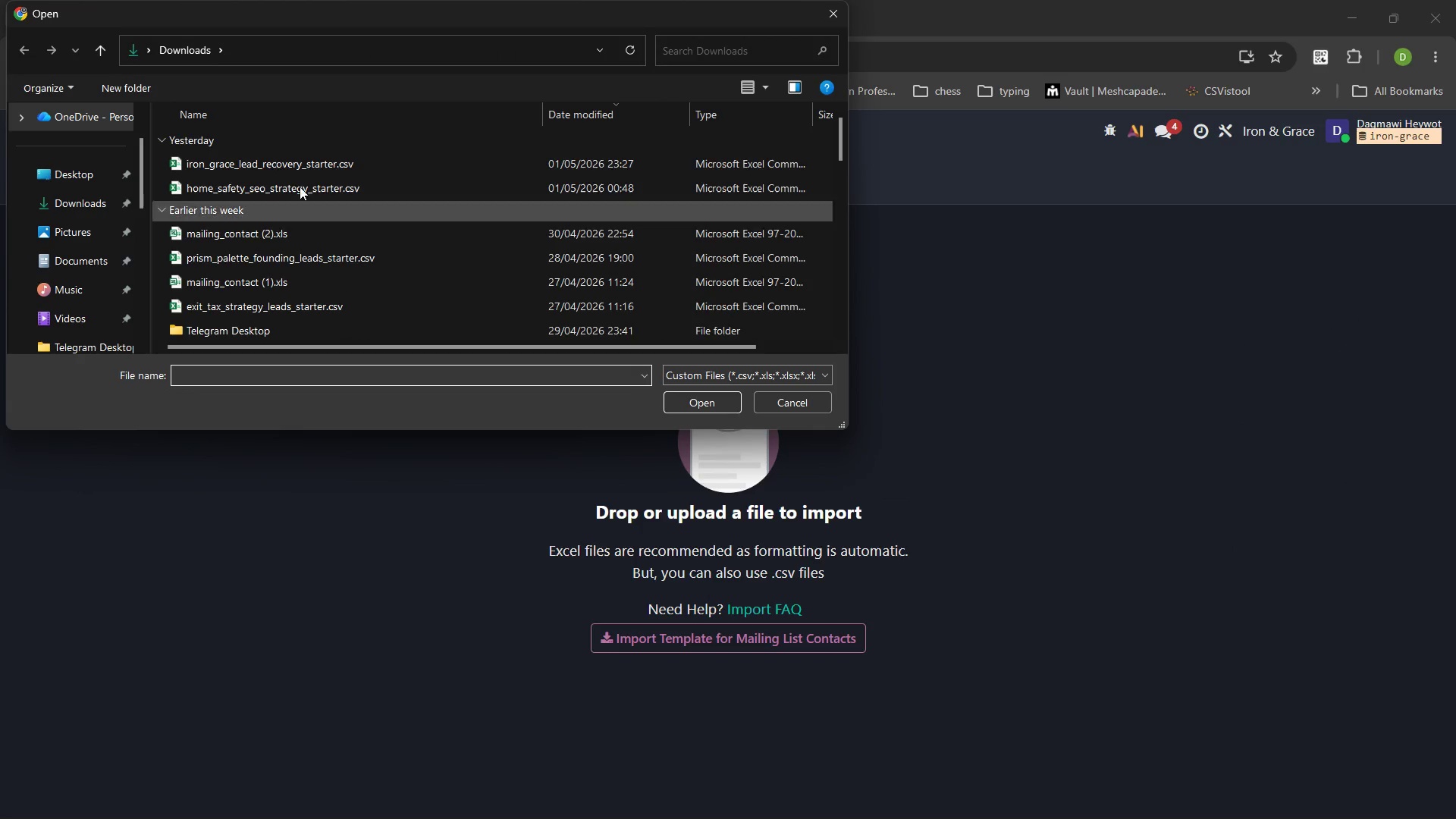 
left_click([293, 159])
 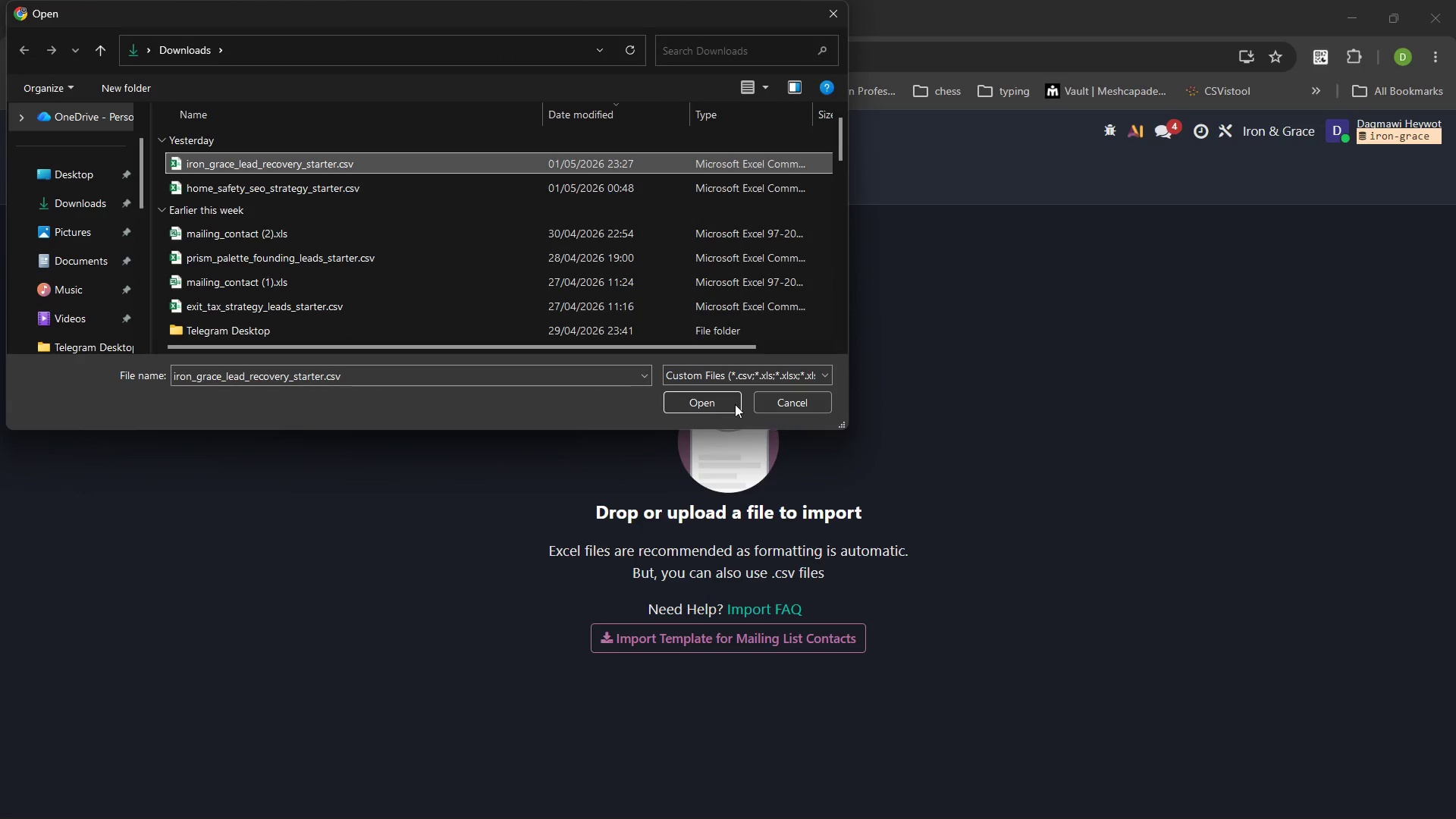 
left_click([714, 392])
 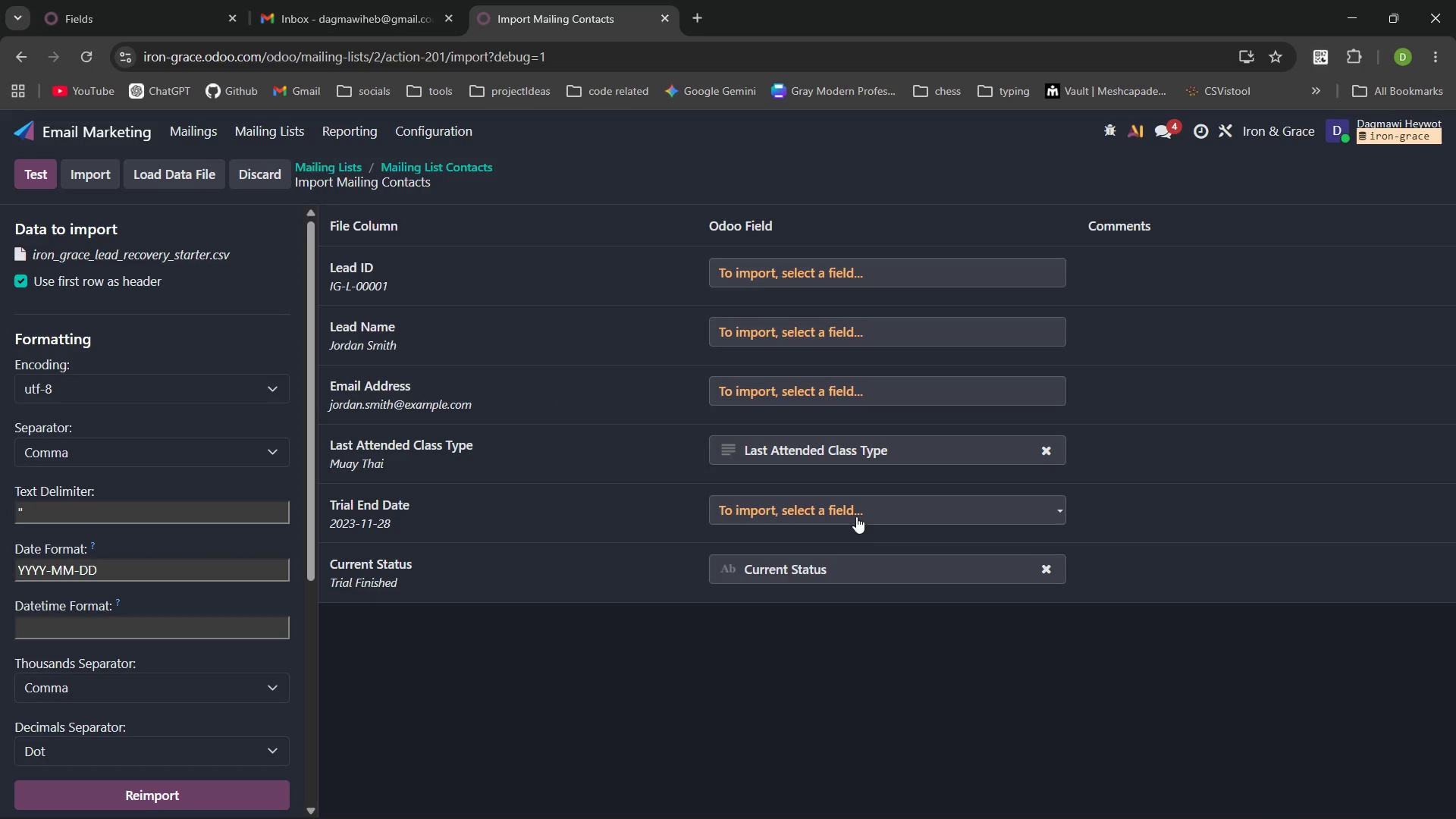 
left_click([890, 514])
 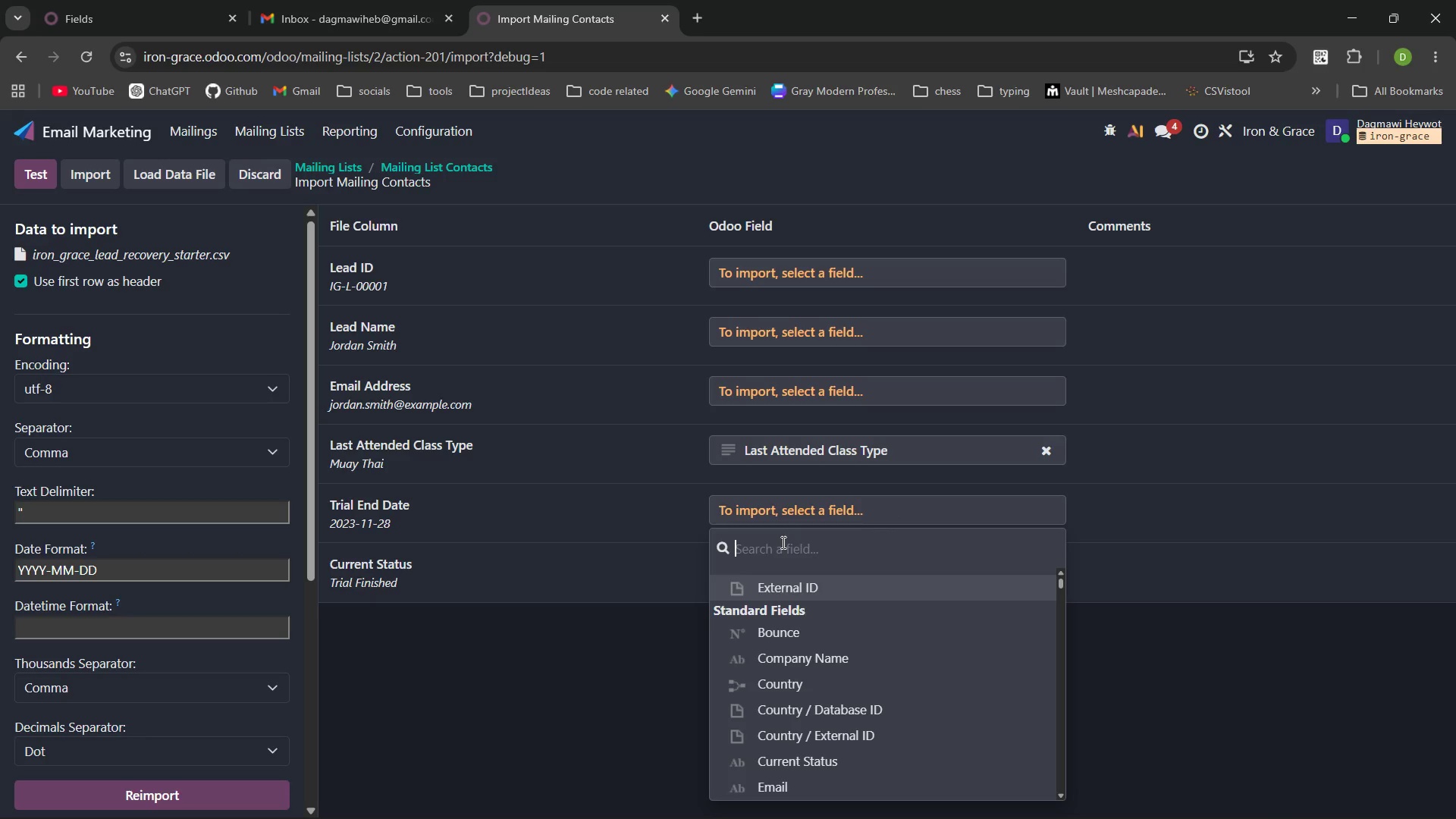 
type(date)
 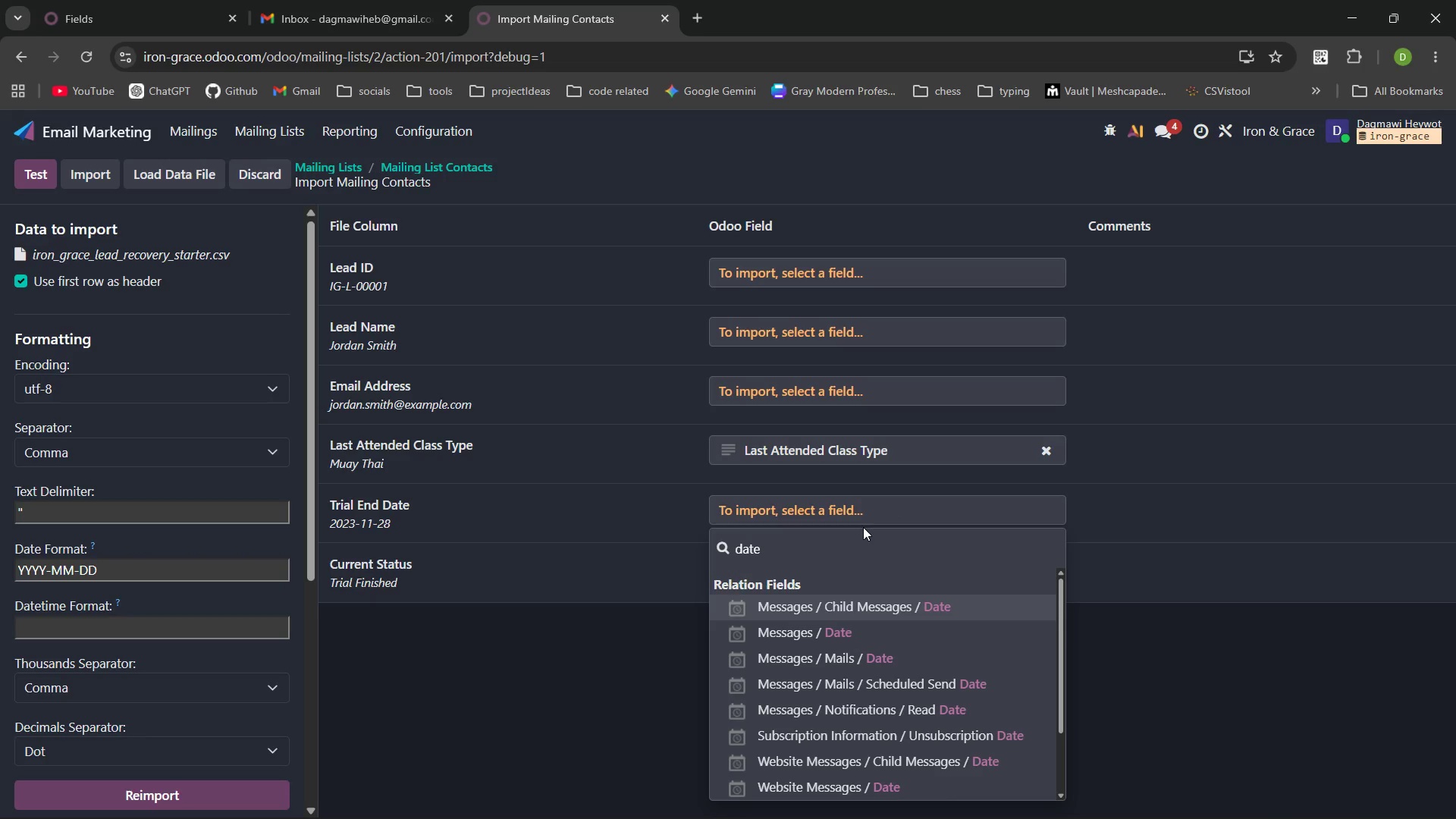 
key(Control+Backspace)
 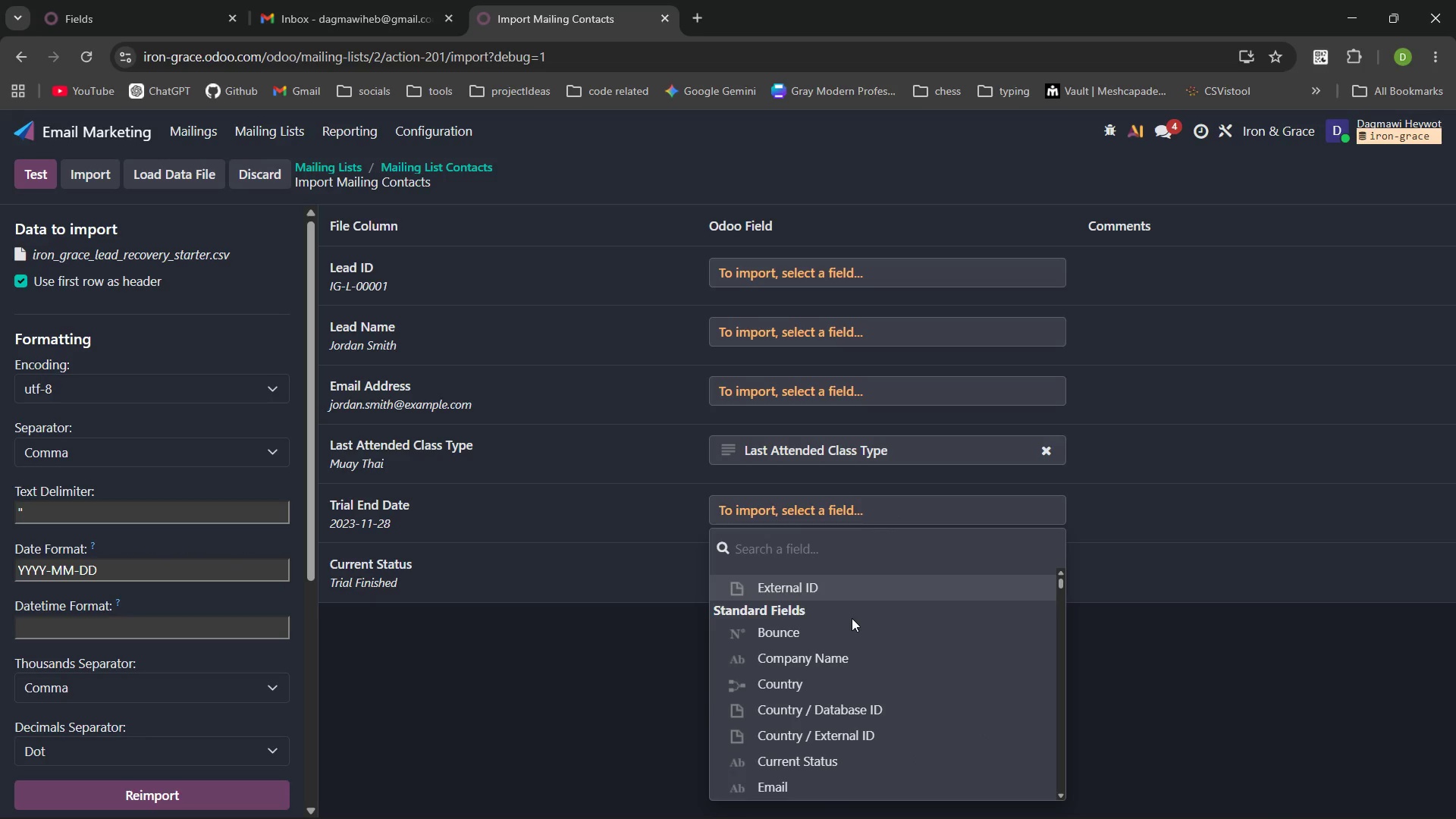 
left_click([502, 639])
 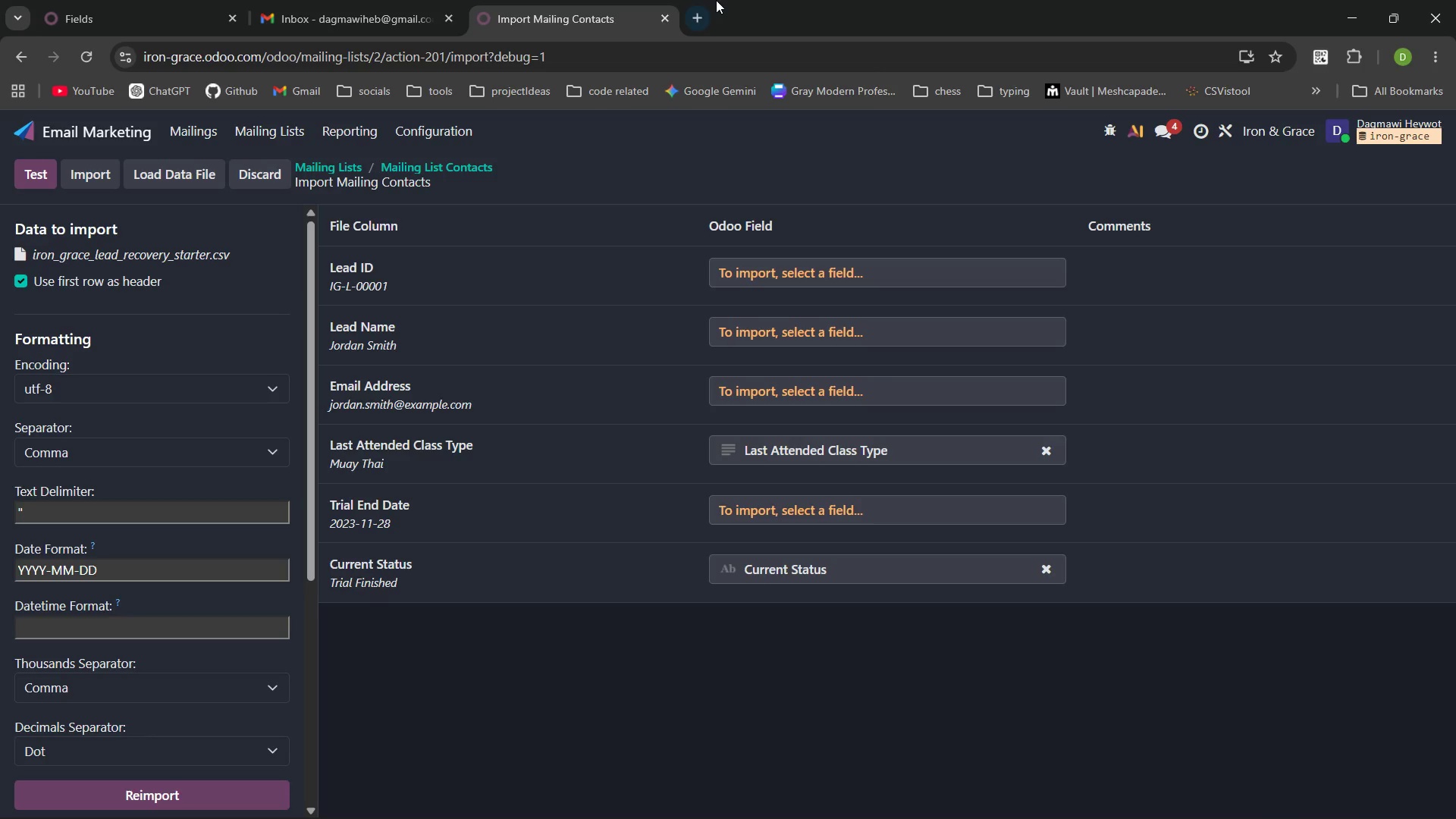 
left_click([700, 10])
 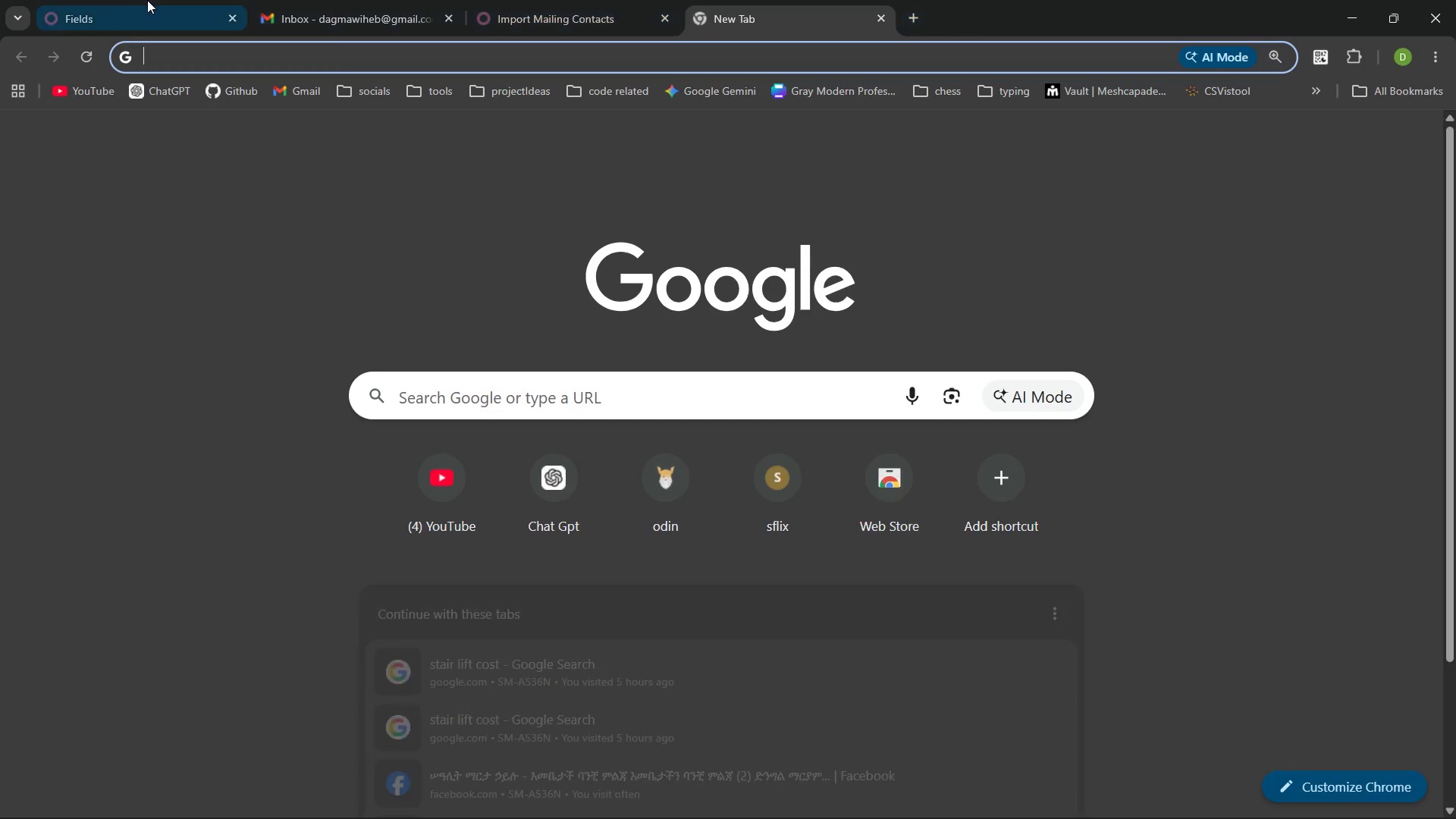 
left_click([145, 0])
 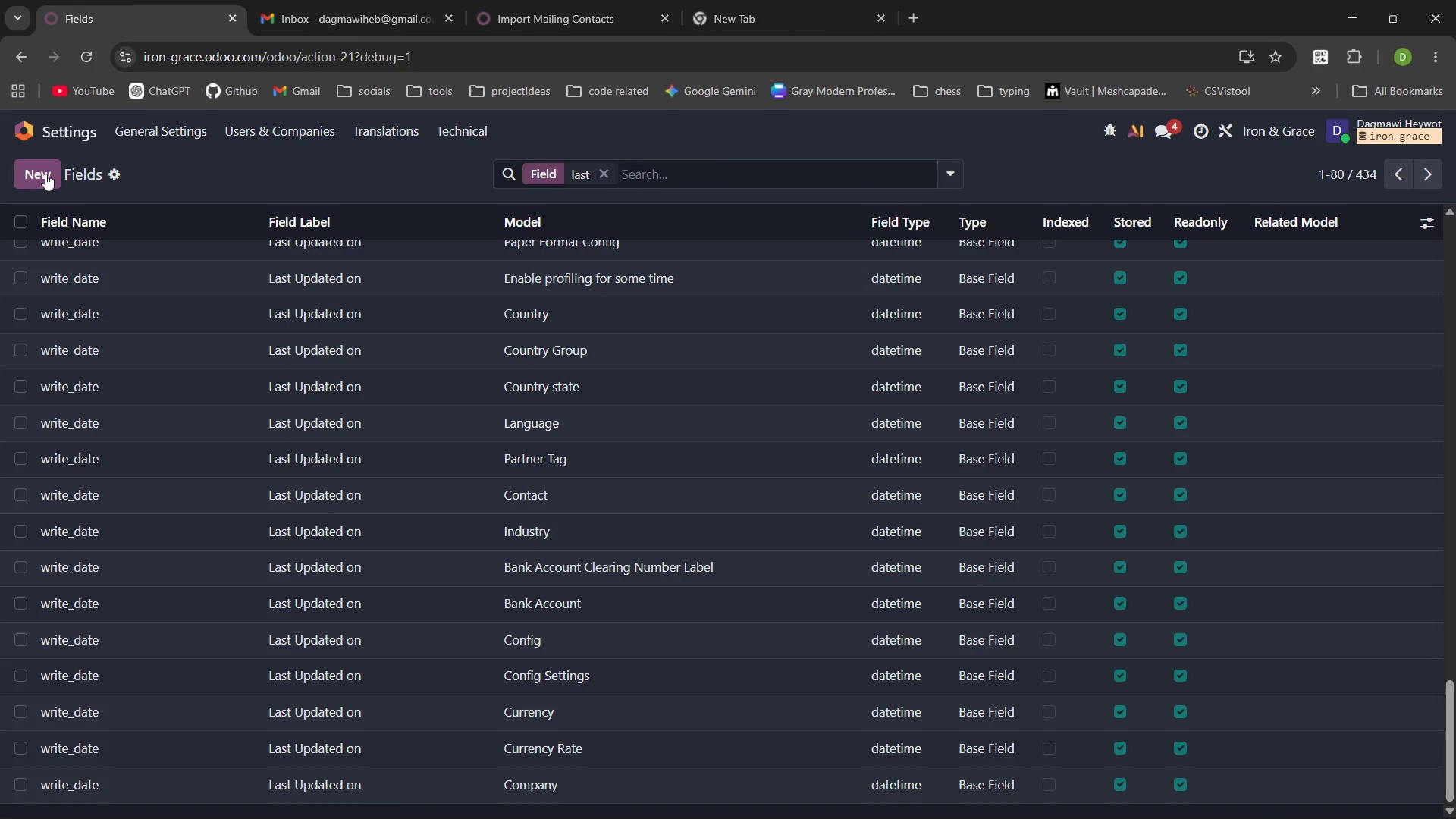 
left_click([46, 174])
 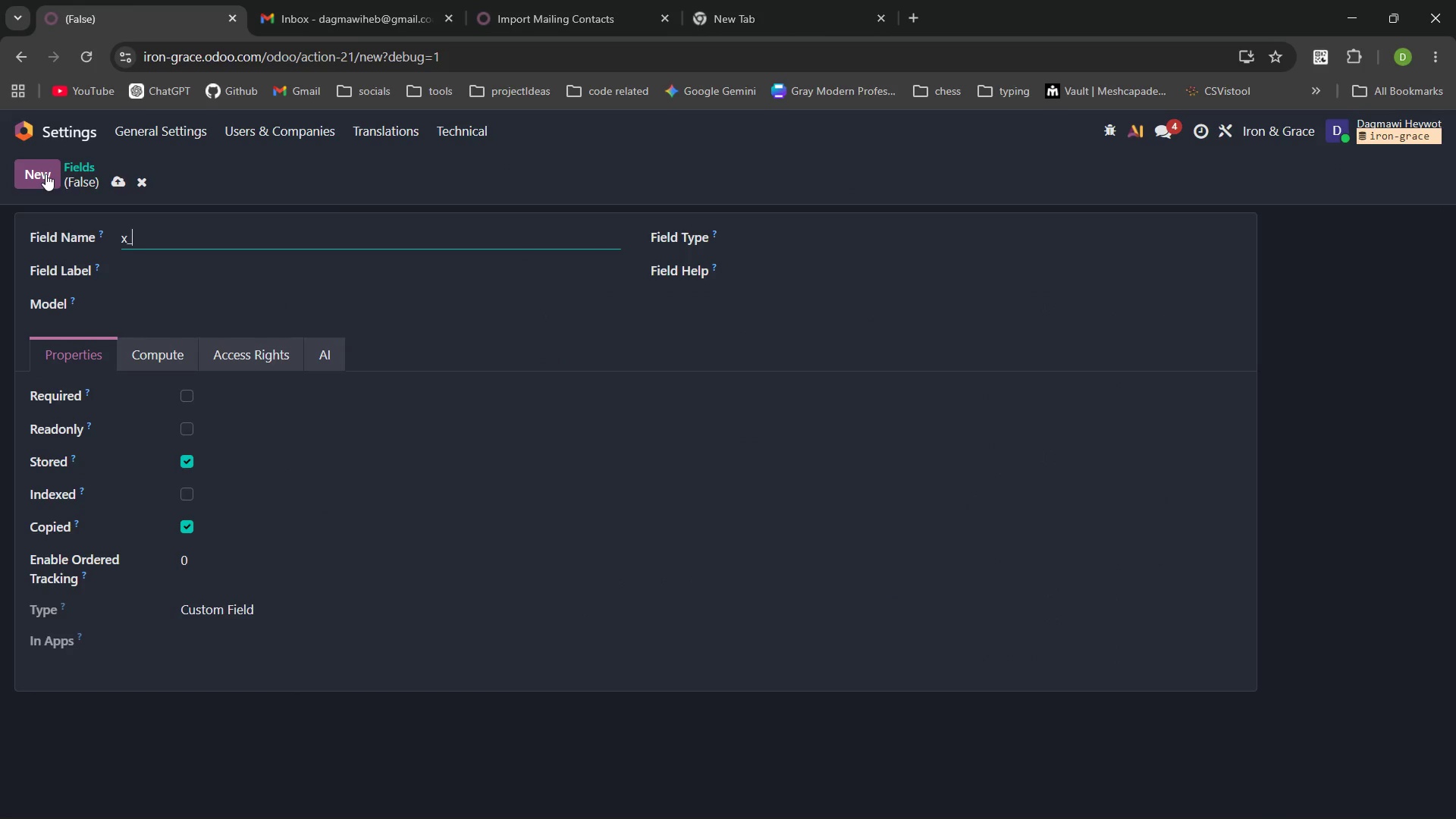 
type(trial_end_dae)
 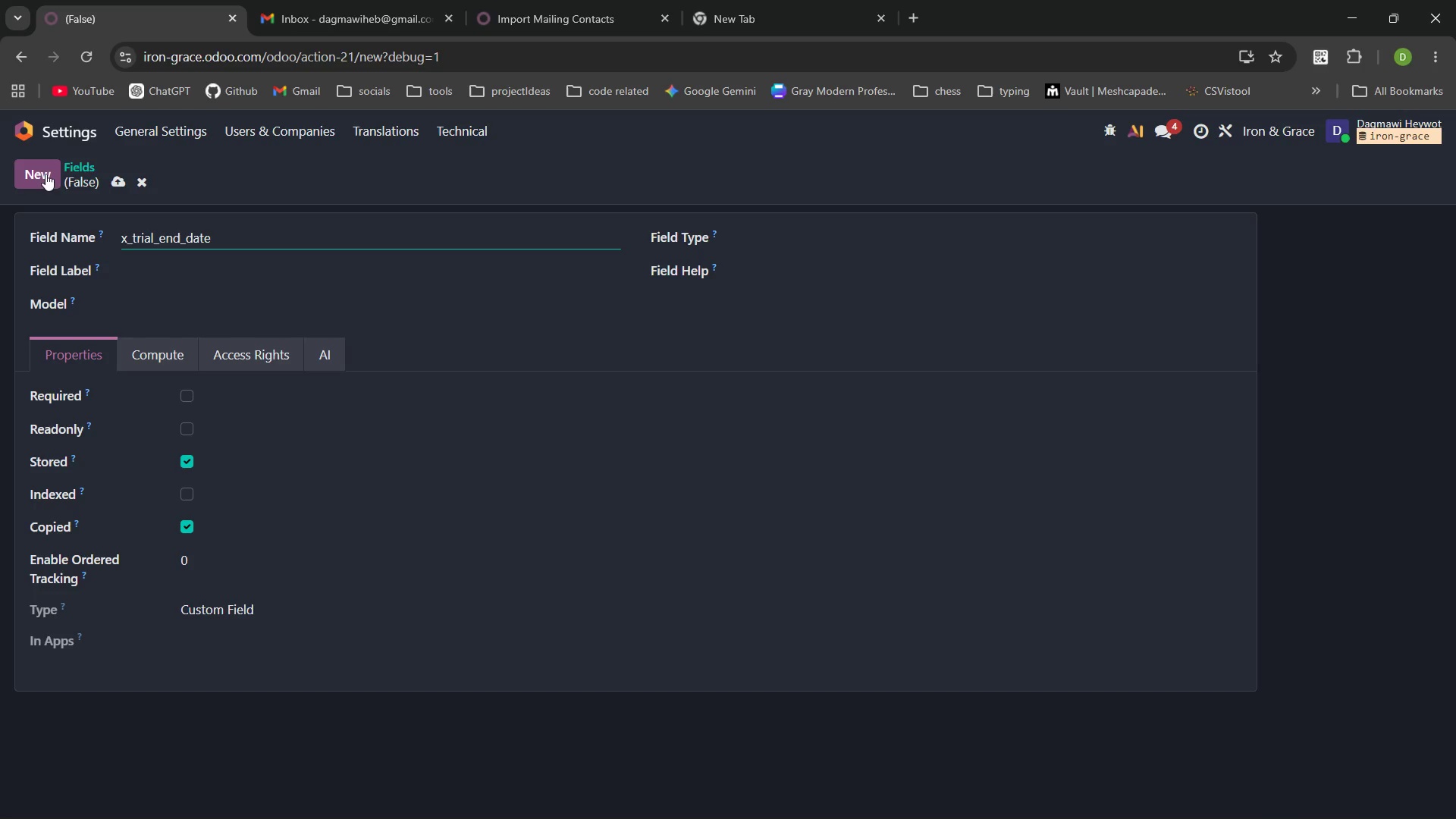 
 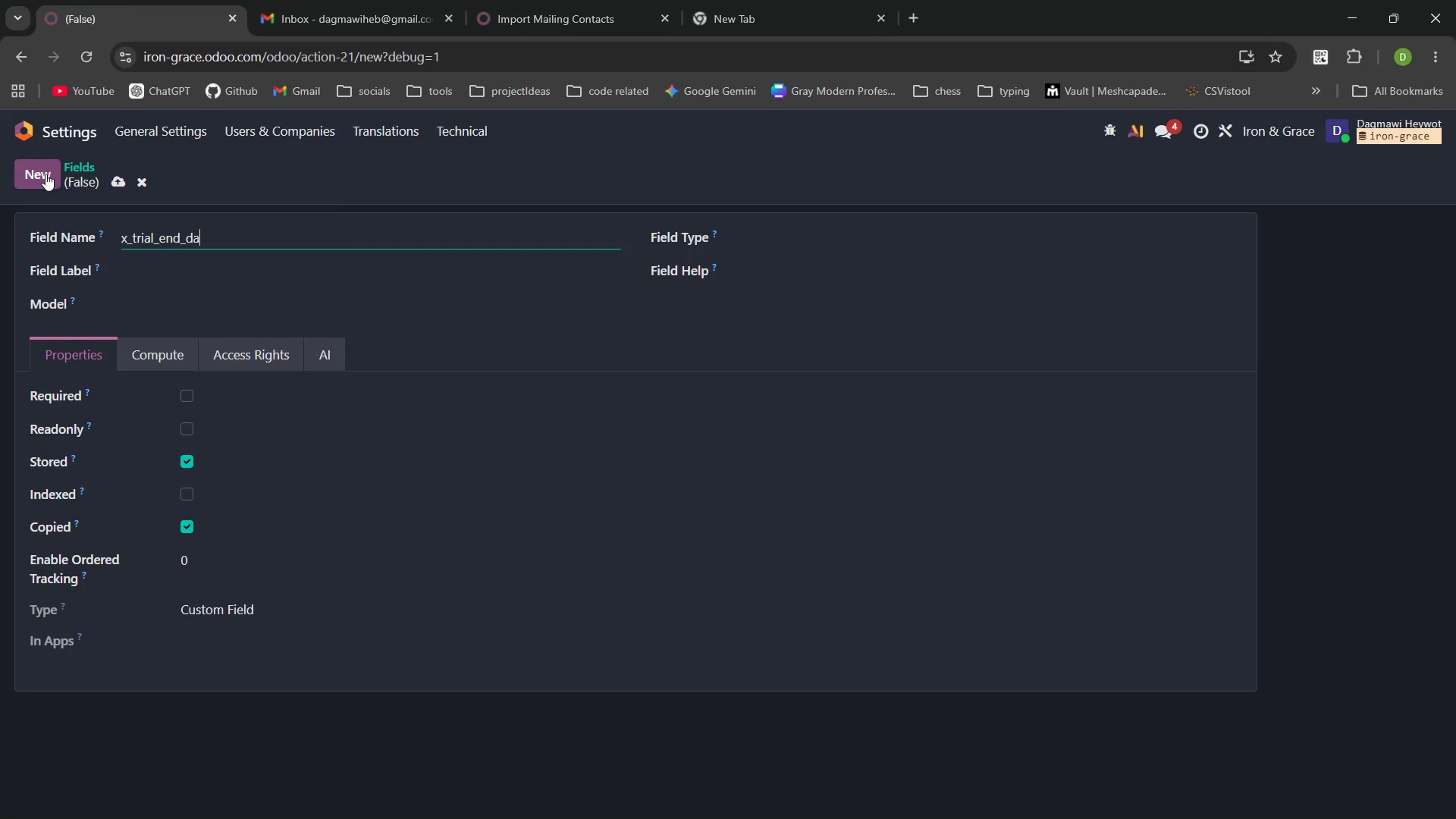 
hold_key(key=T, duration=2.38)
 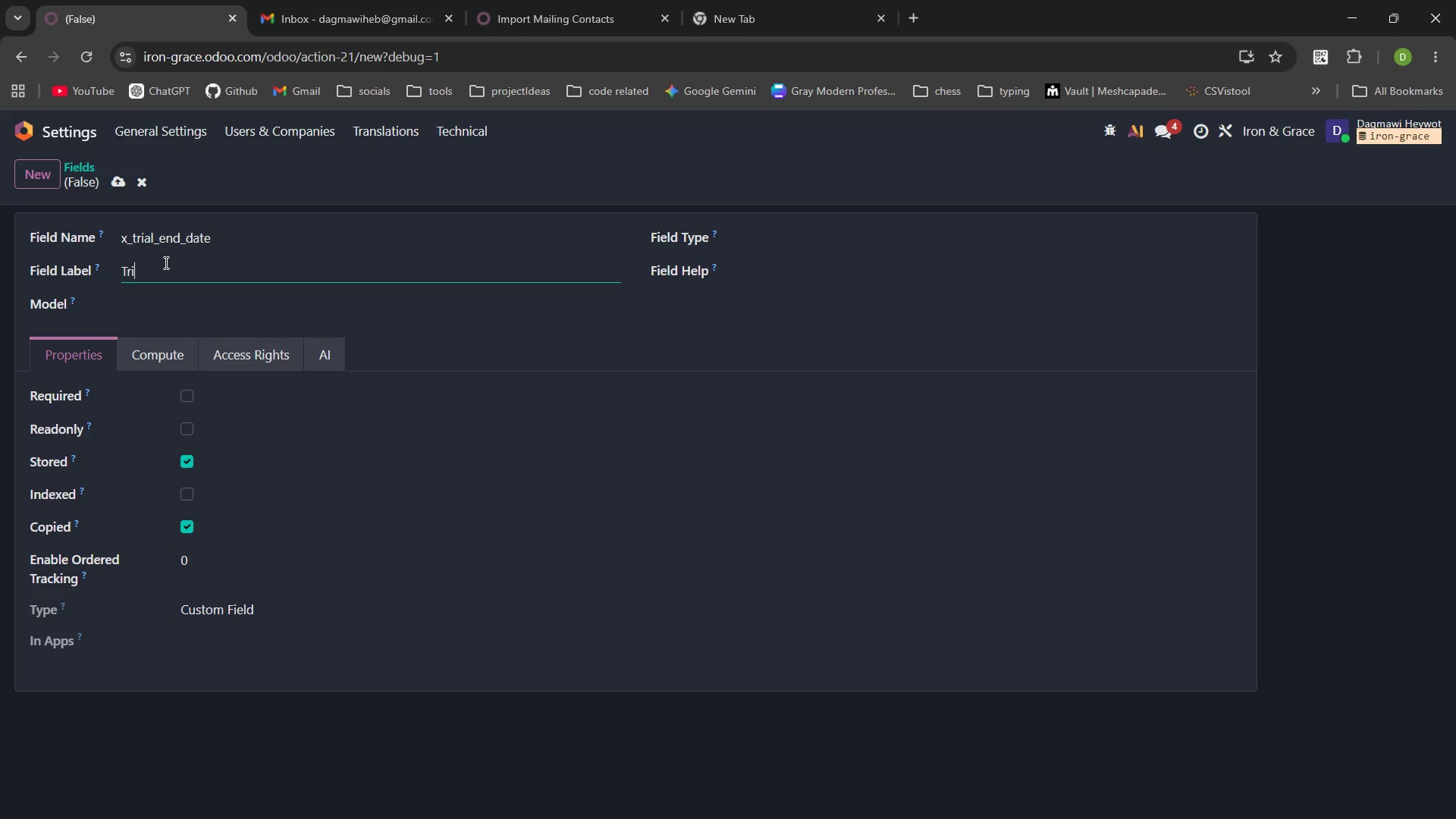 
left_click([165, 262])
 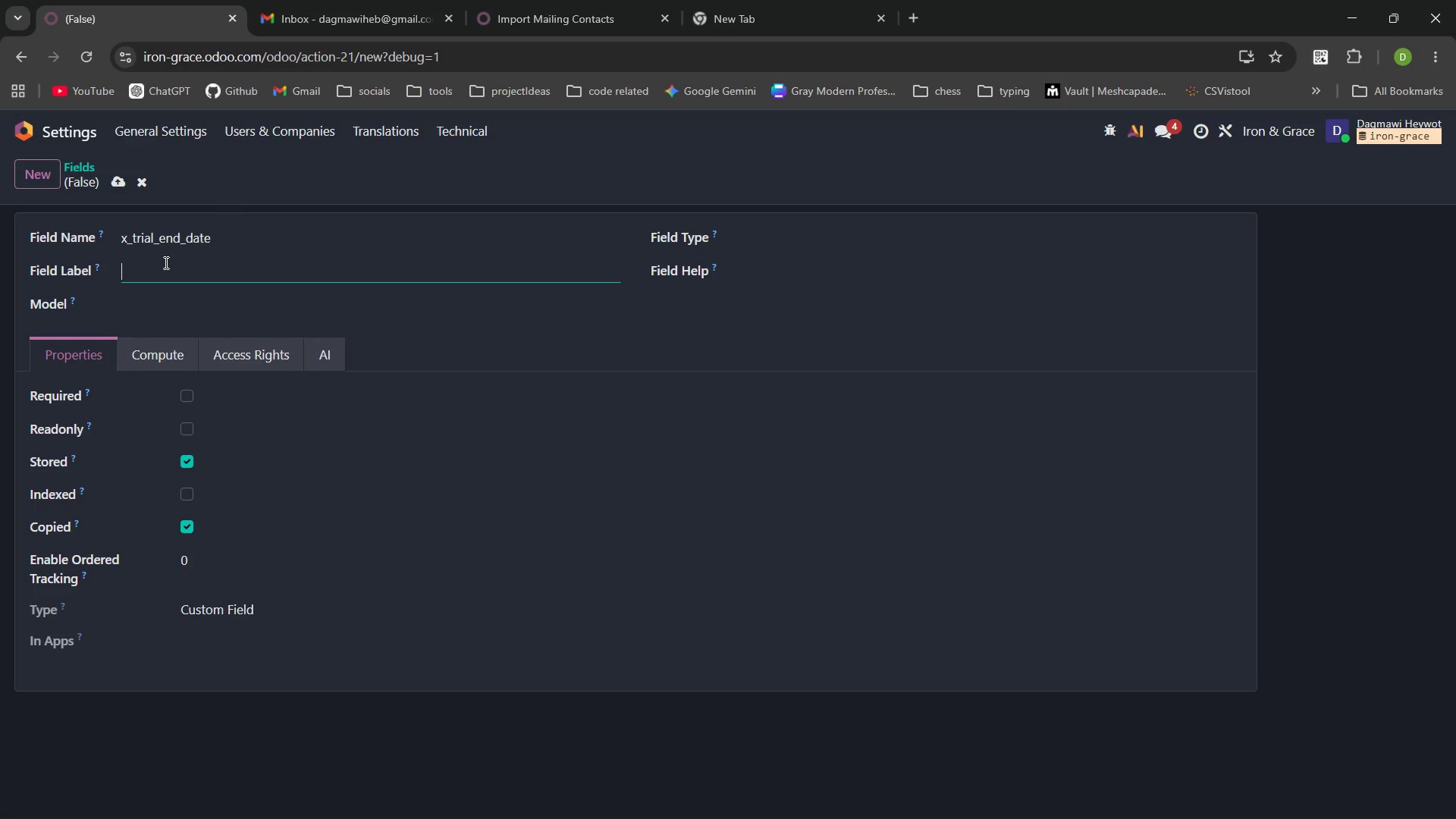 
hold_key(key=ShiftLeft, duration=0.53)
 